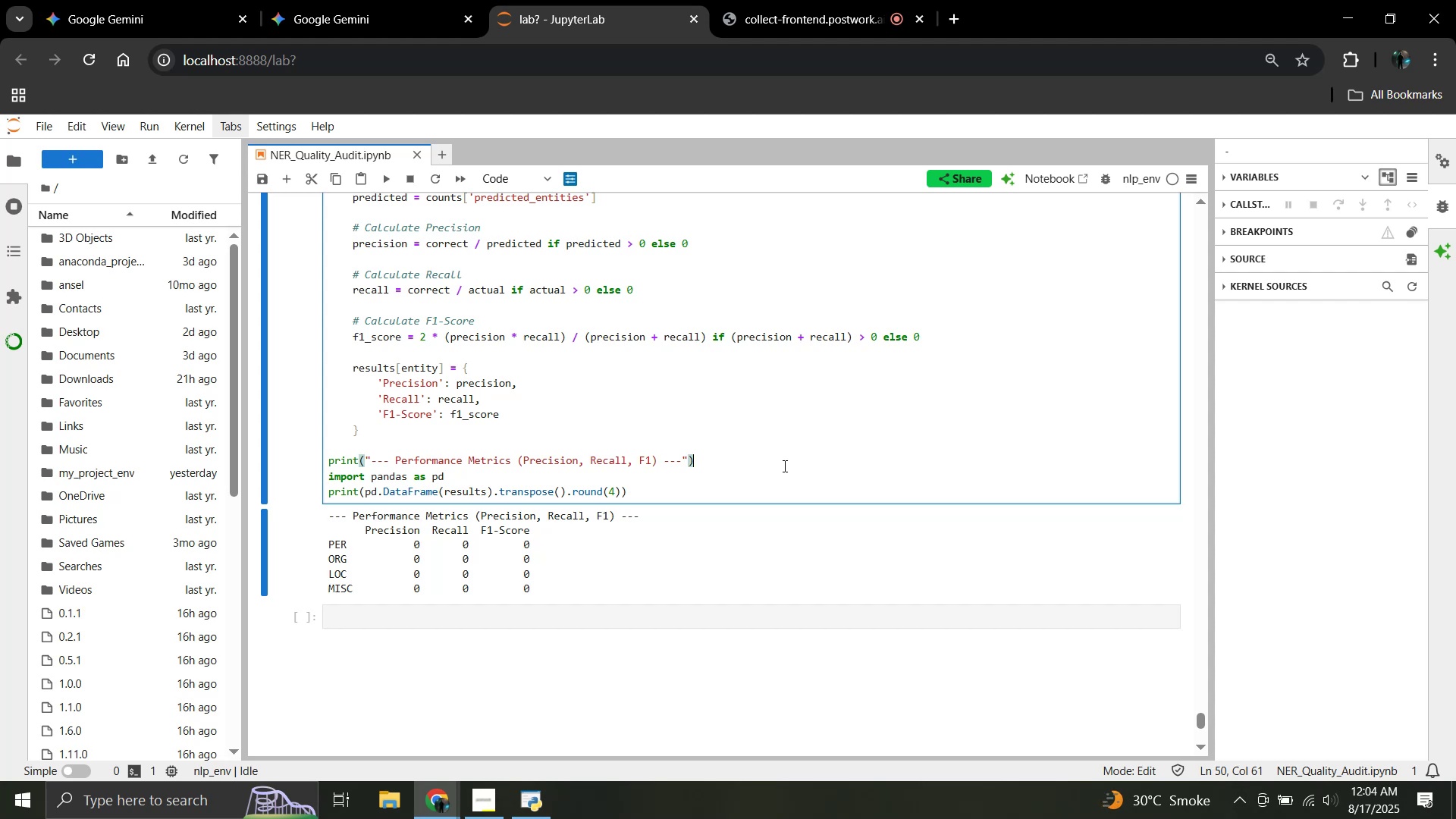 
left_click([337, 0])
 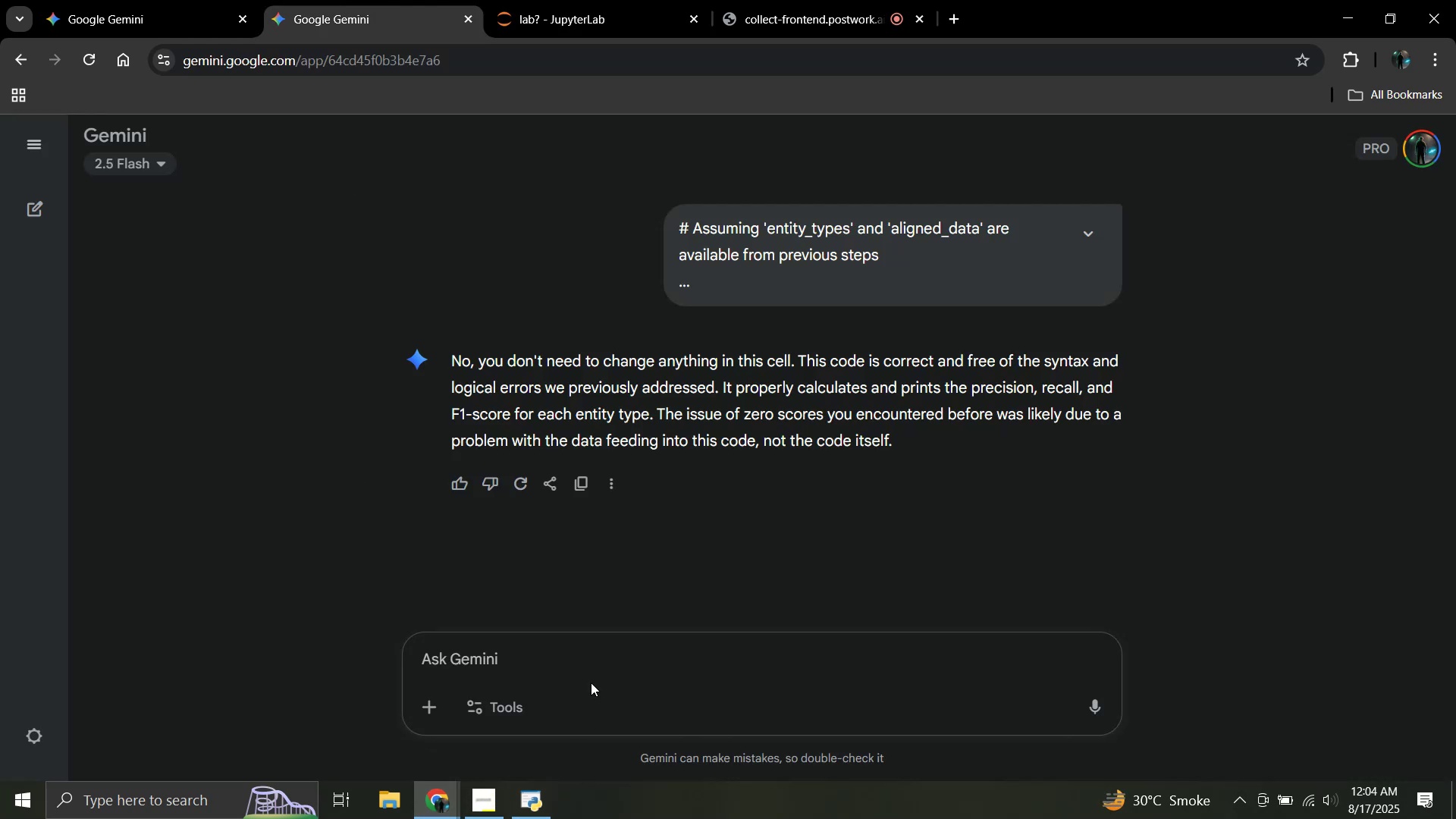 
type(wo so what do i need to do)
 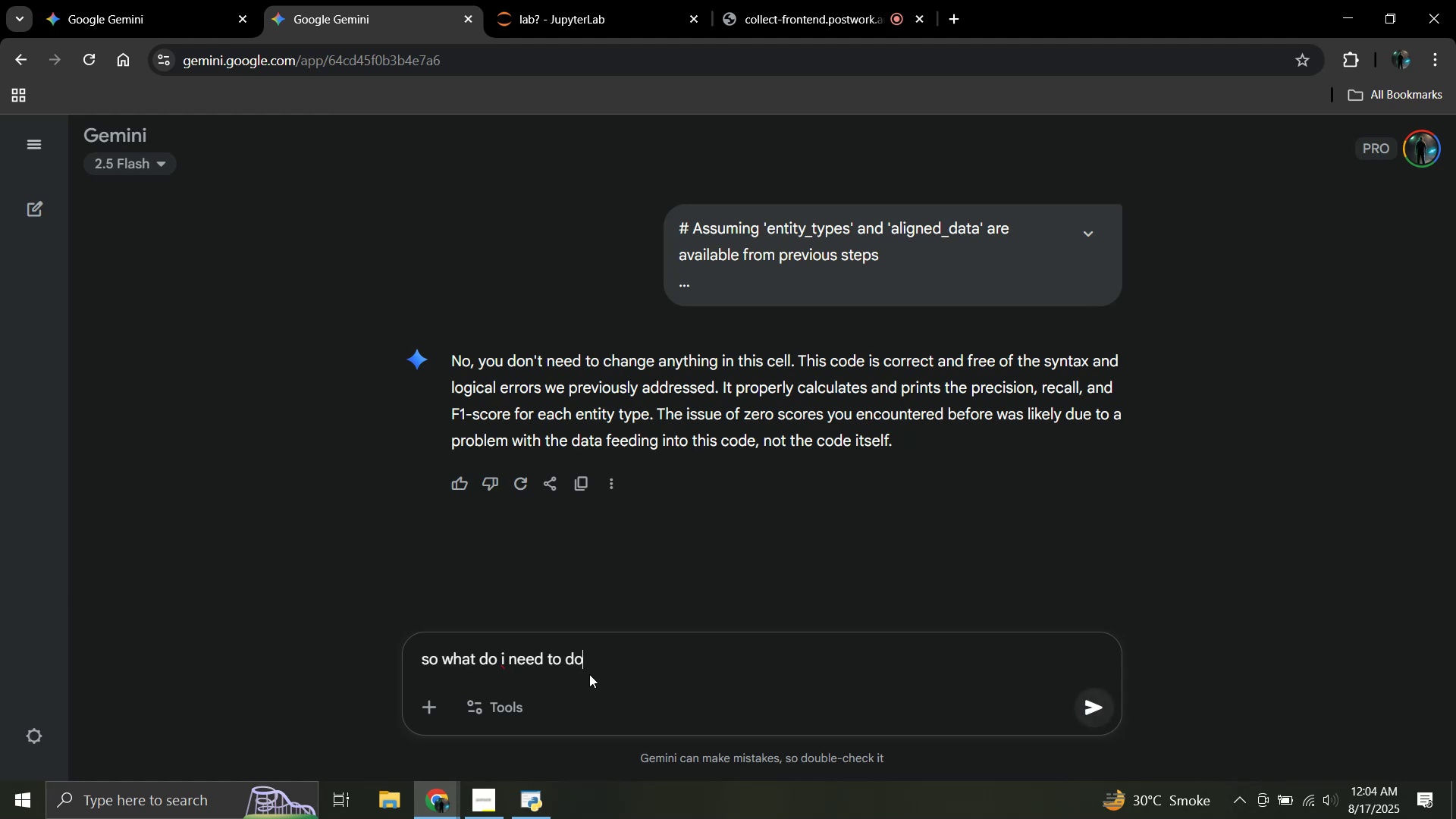 
hold_key(key=Backspace, duration=0.73)
 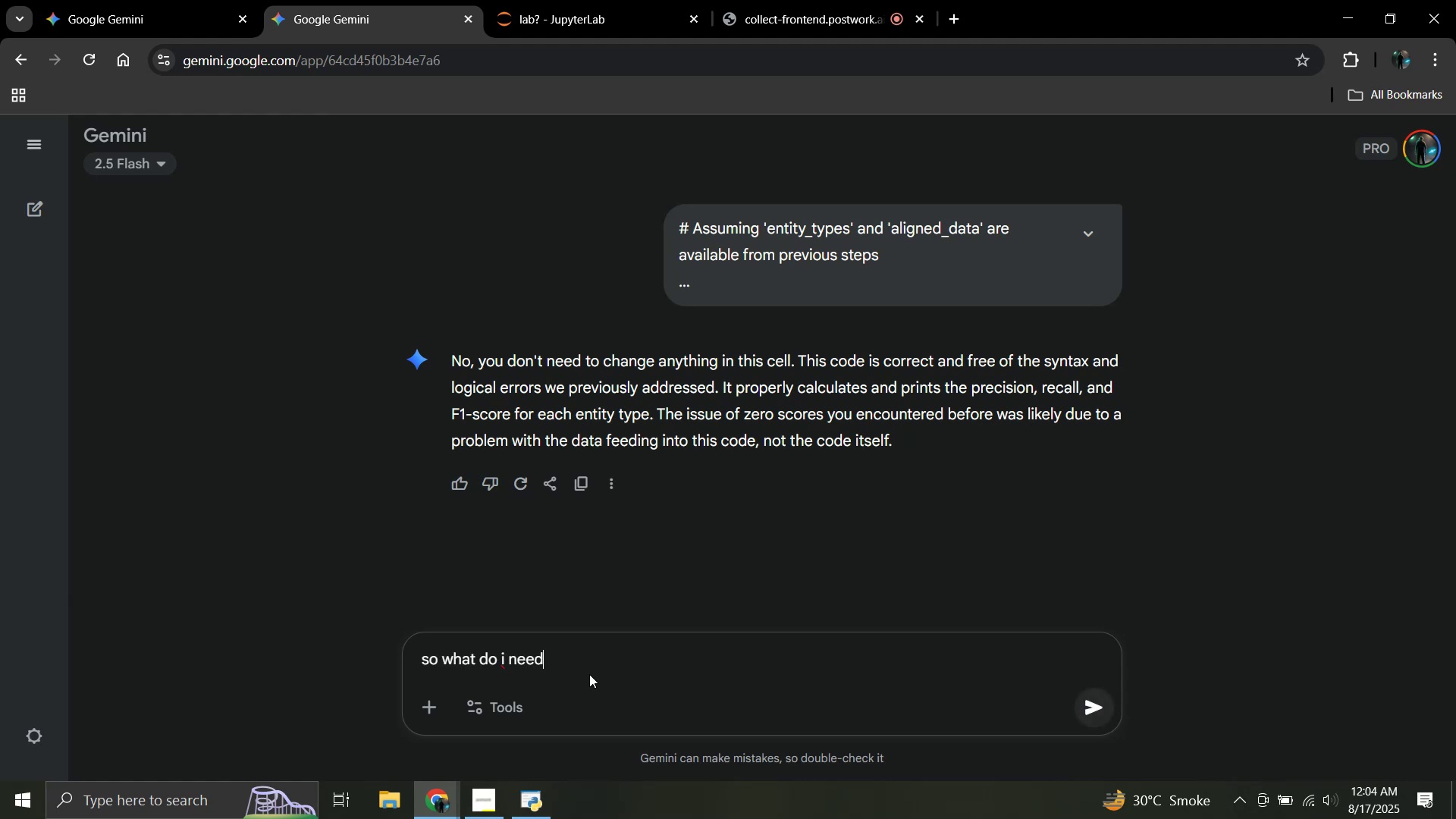 
key(Enter)
 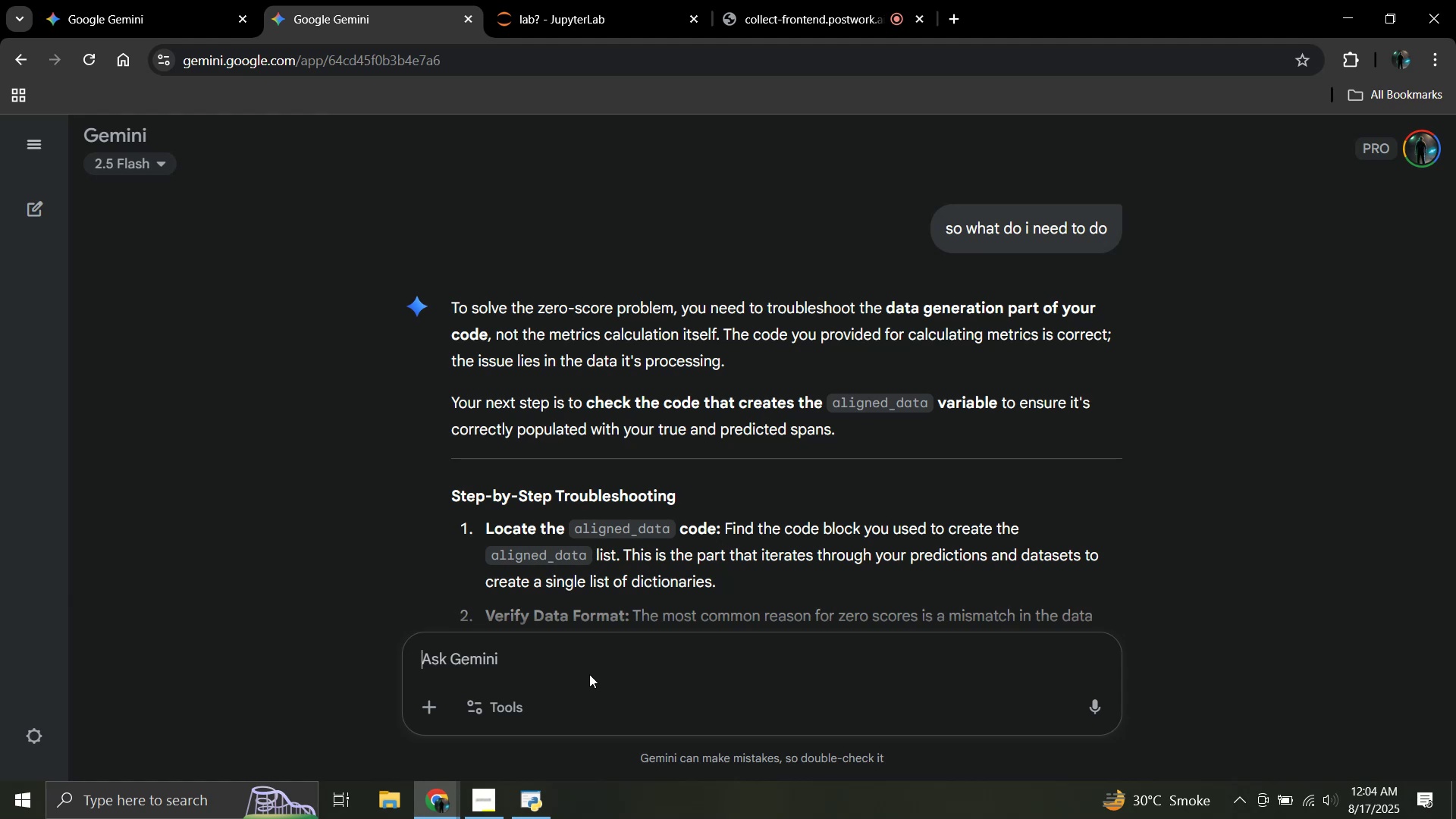 
wait(26.5)
 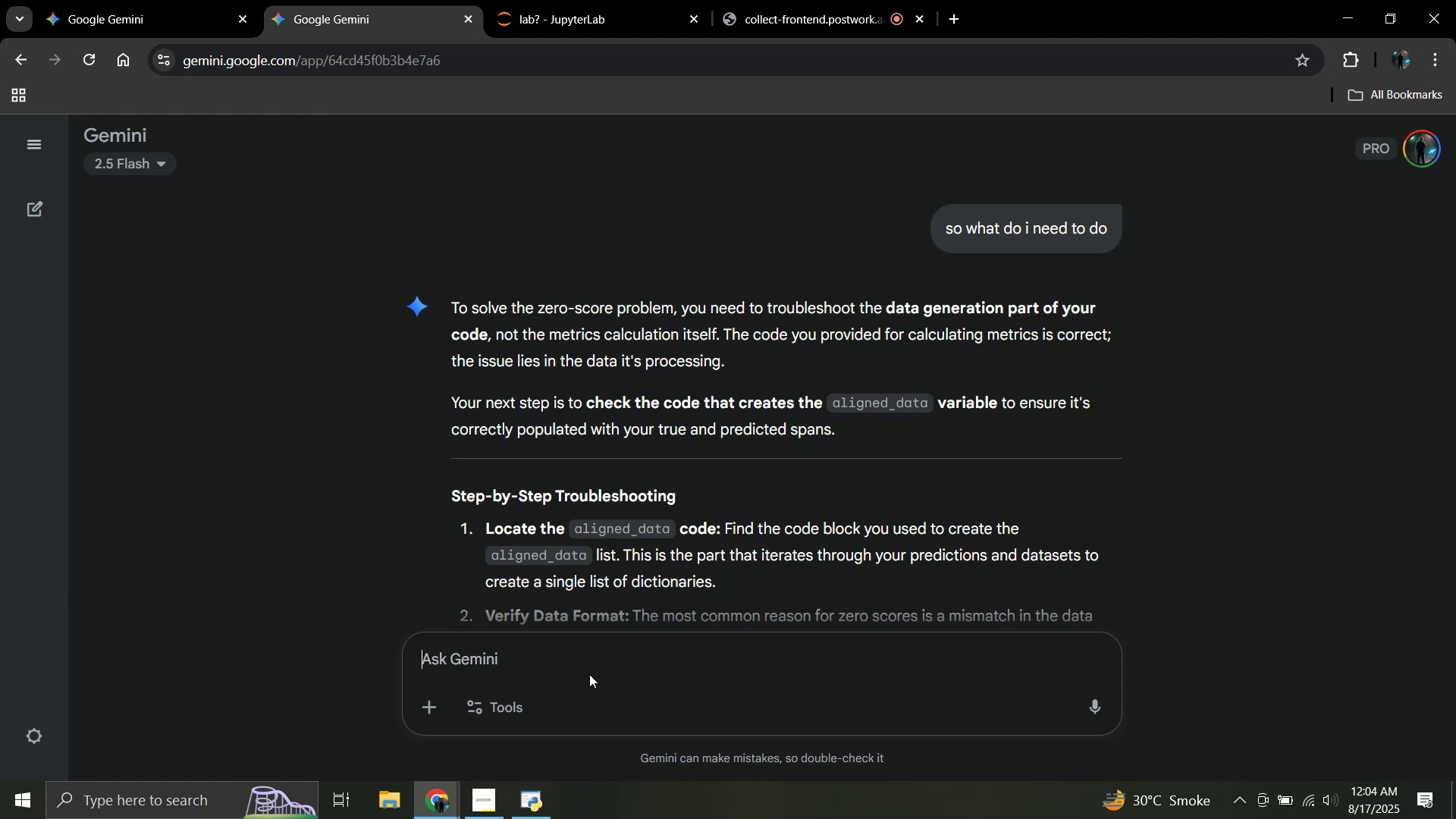 
scroll: coordinate [667, 469], scroll_direction: down, amount: 2.0
 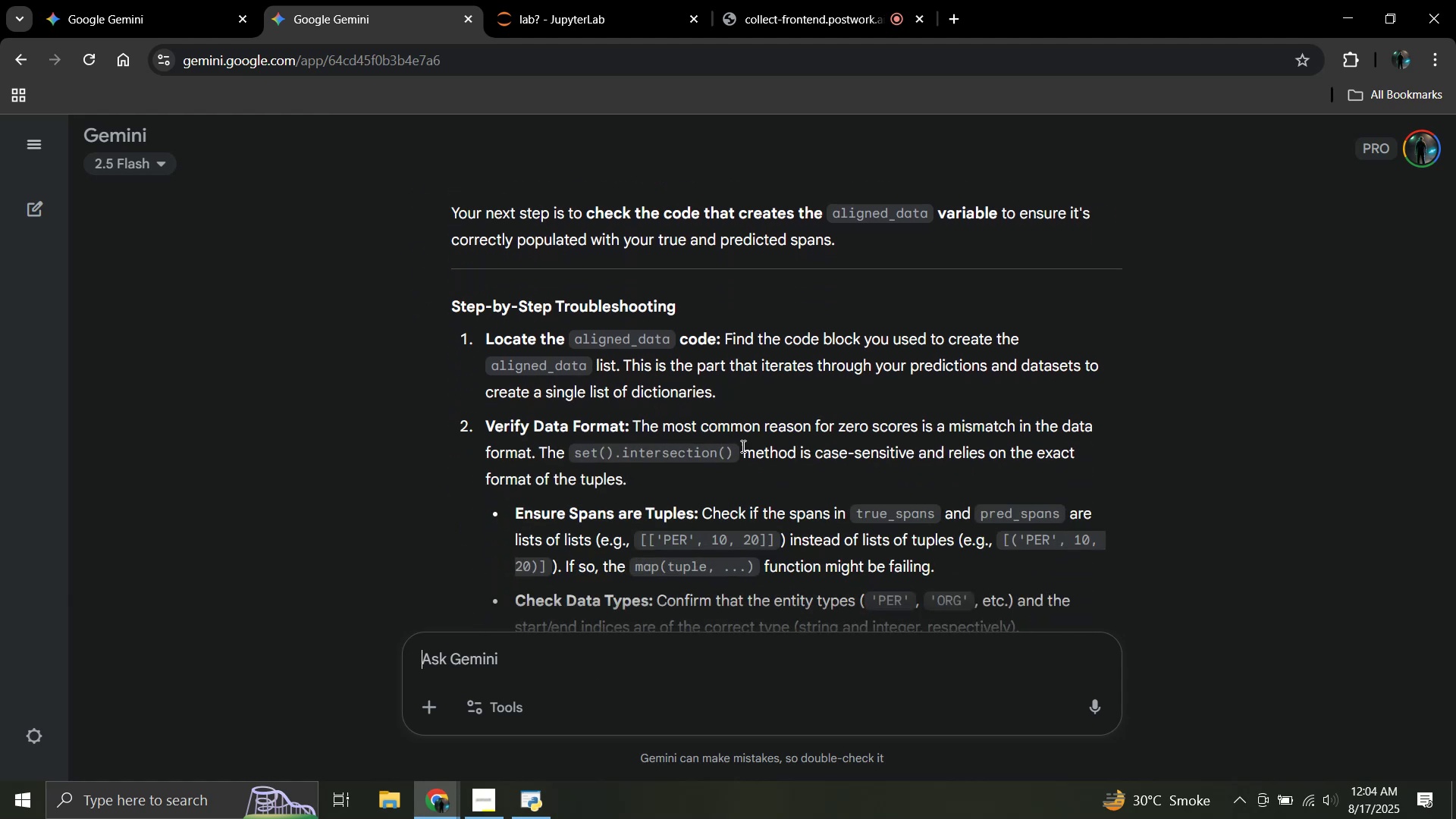 
wait(8.23)
 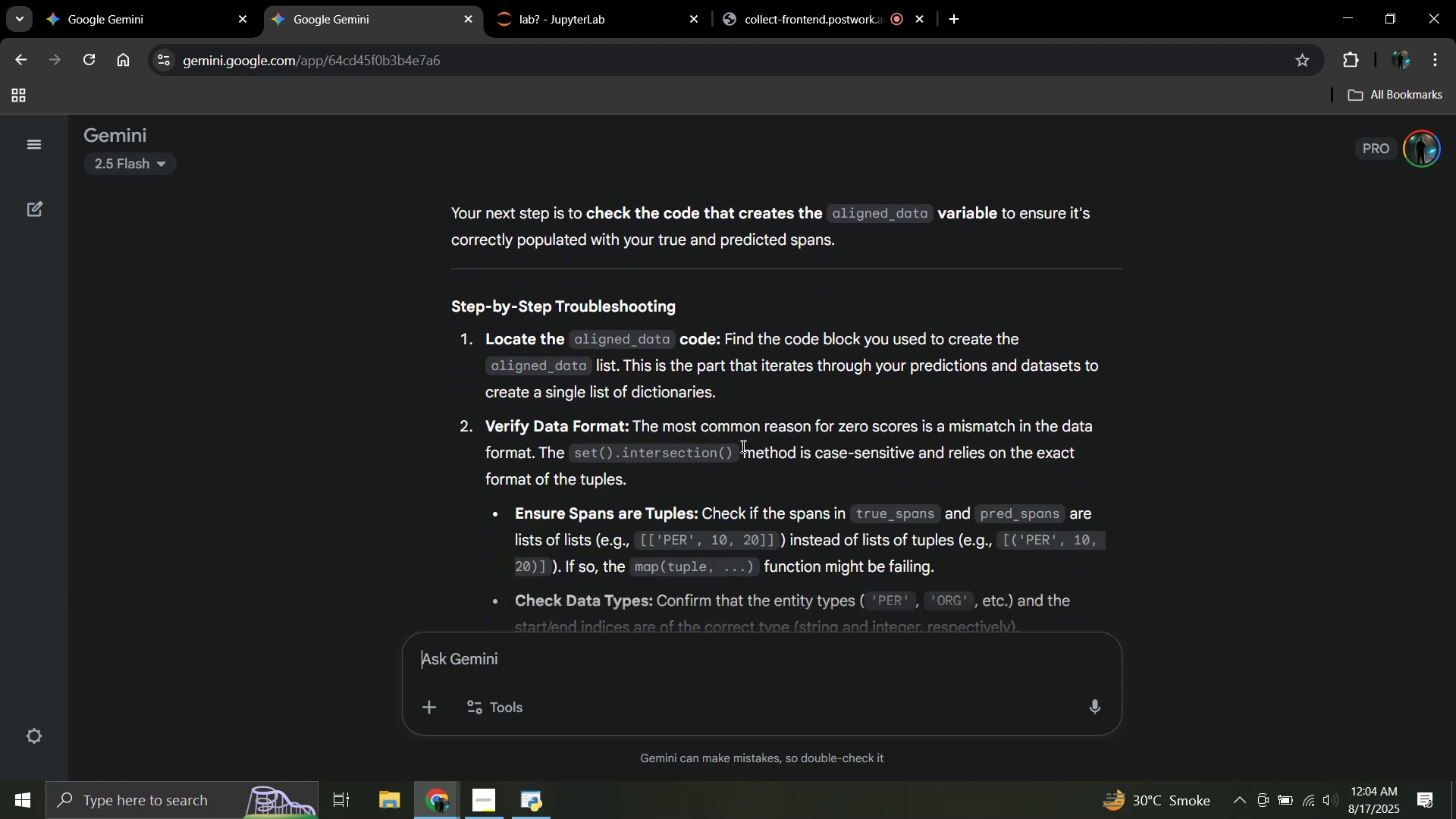 
left_click([585, 0])
 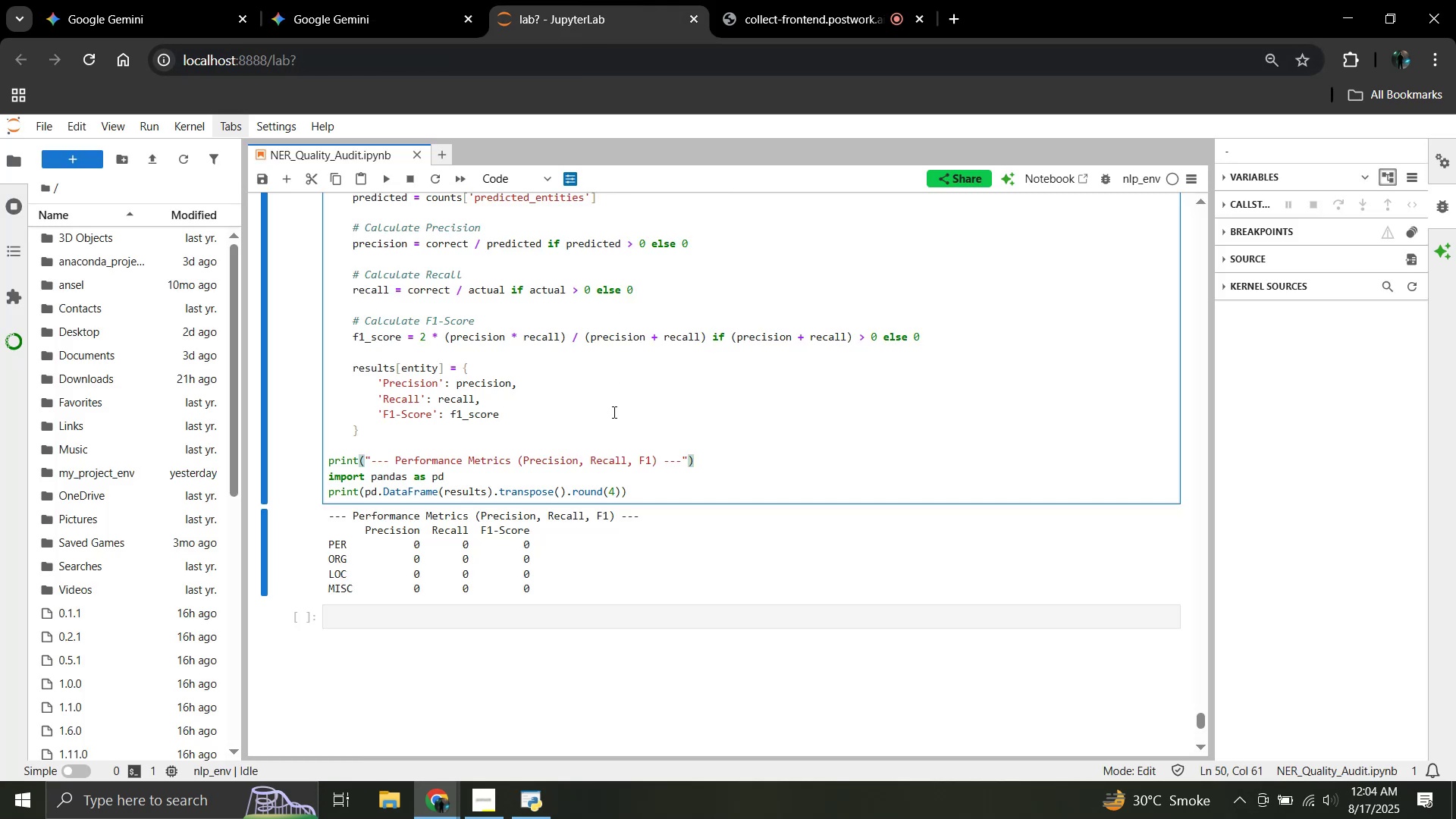 
scroll: coordinate [613, 412], scroll_direction: up, amount: 7.0
 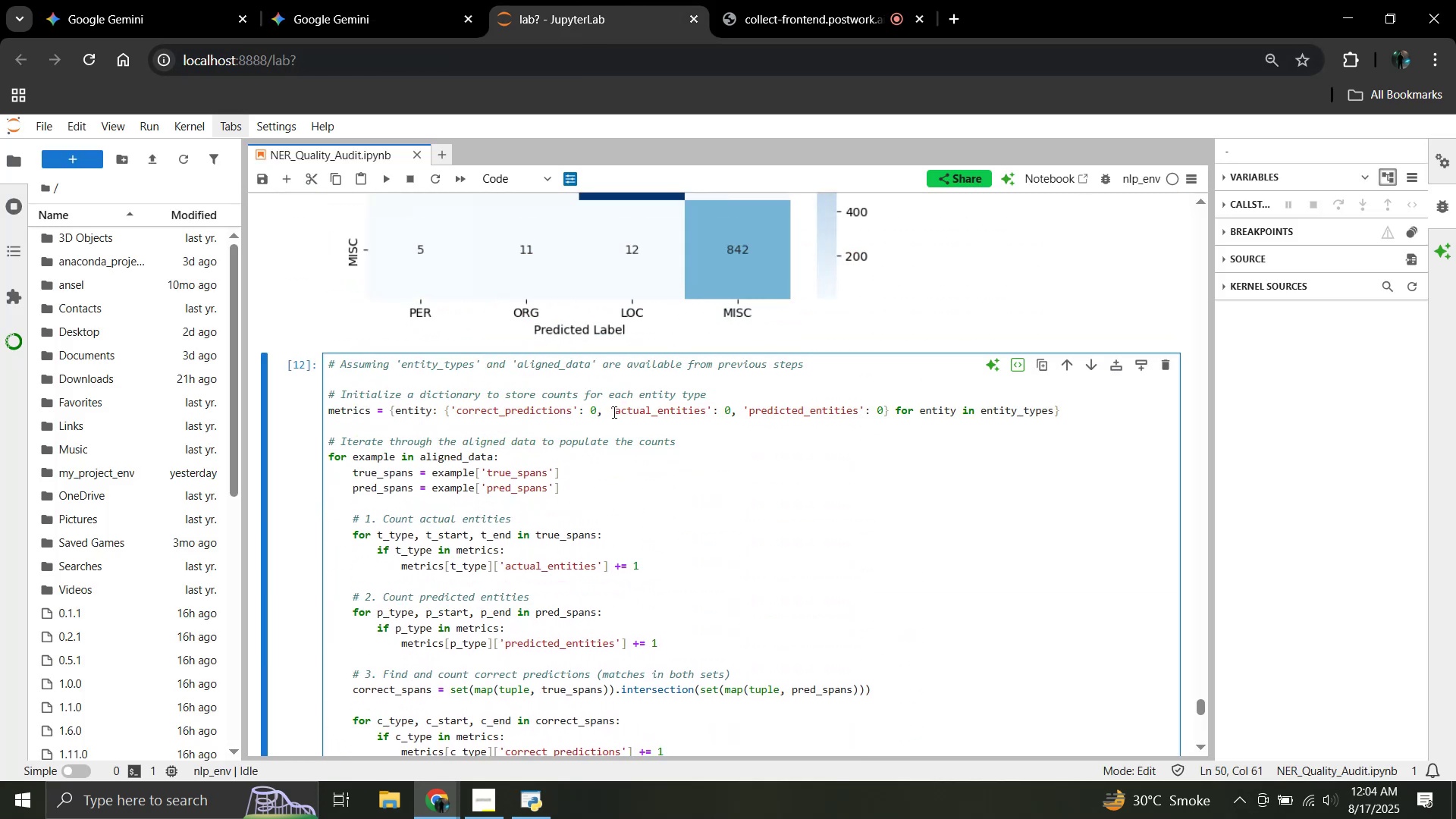 
scroll: coordinate [613, 412], scroll_direction: none, amount: 0.0
 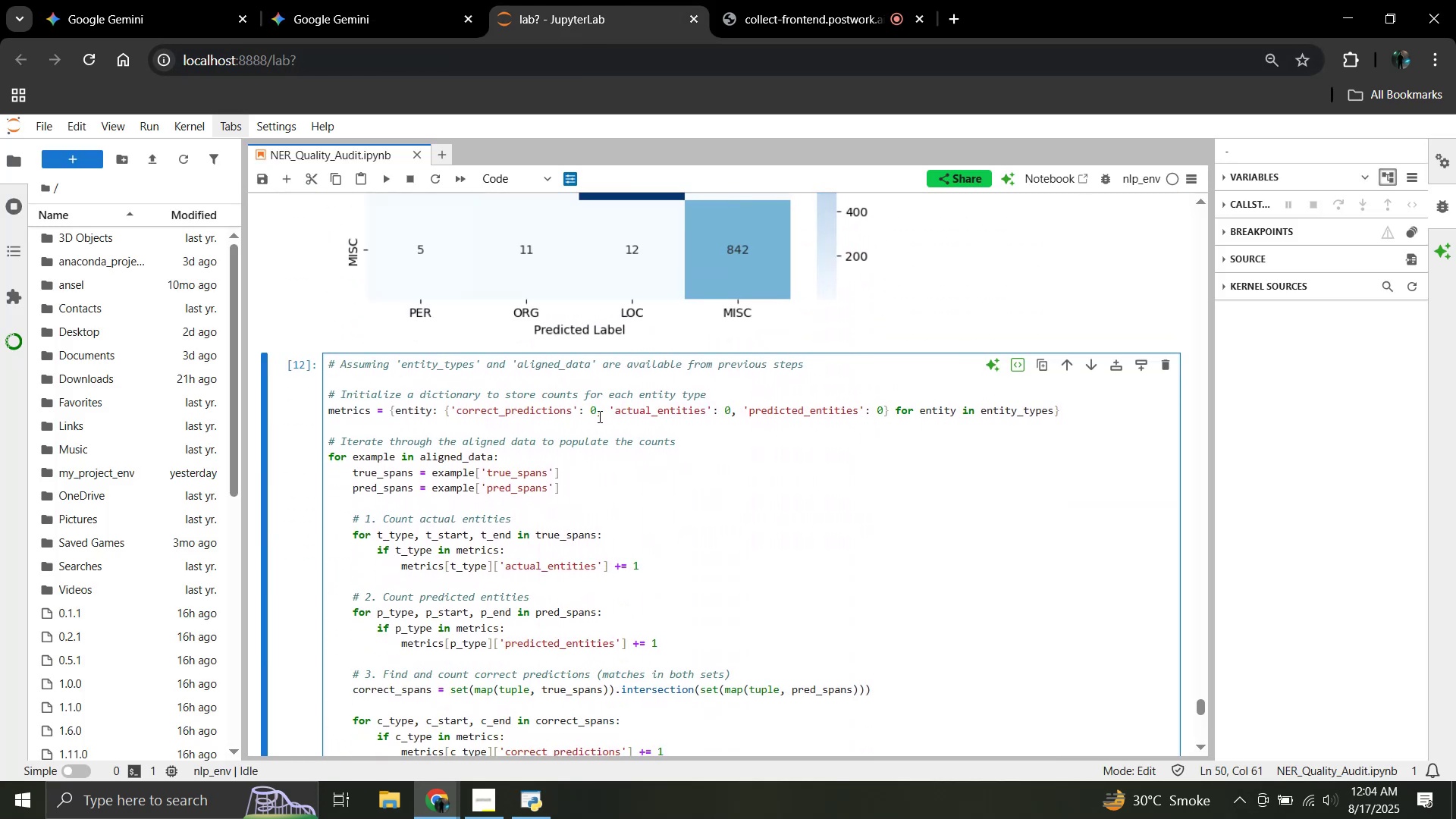 
scroll: coordinate [564, 427], scroll_direction: down, amount: 1.0
 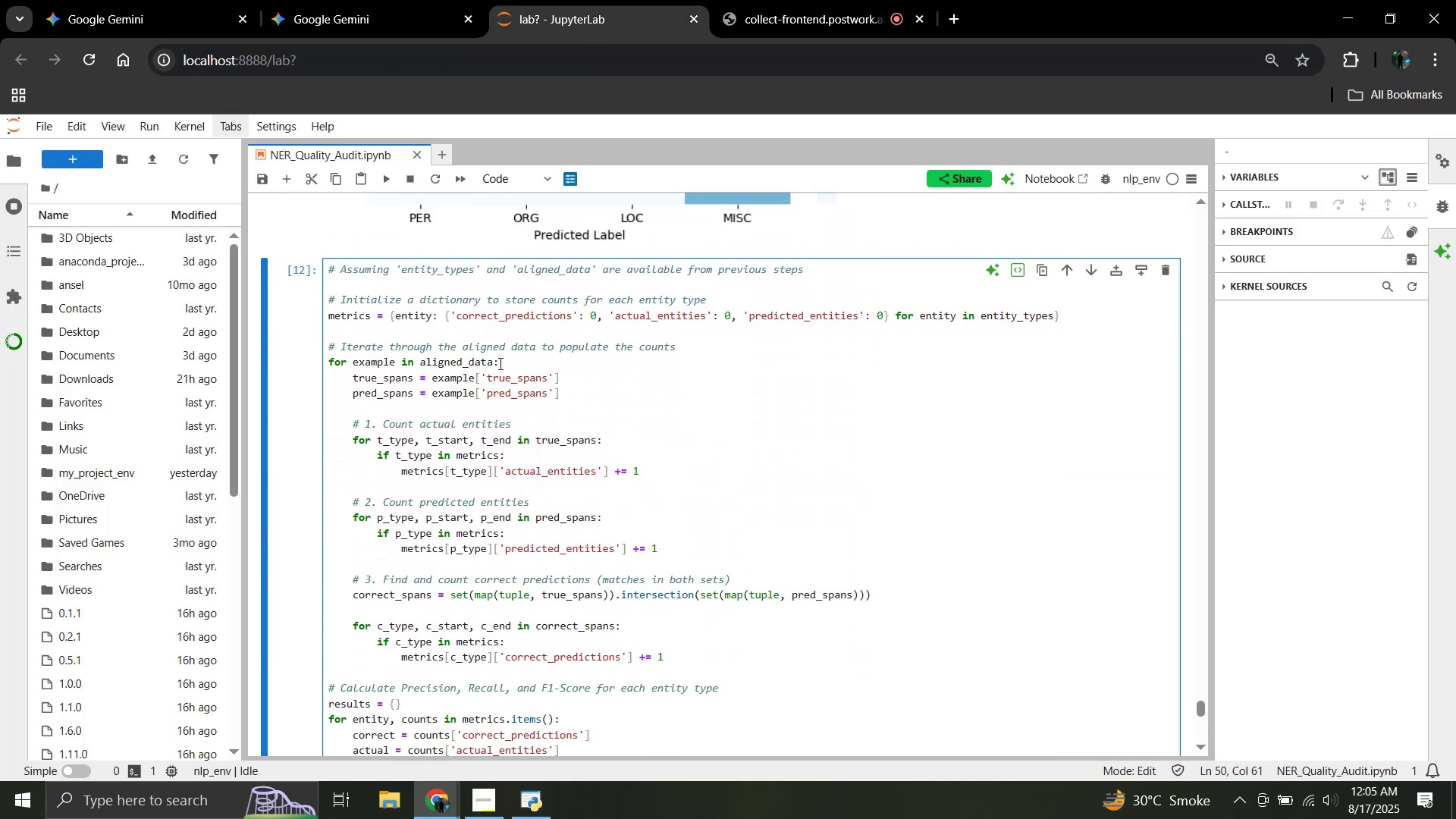 
left_click([499, 363])
 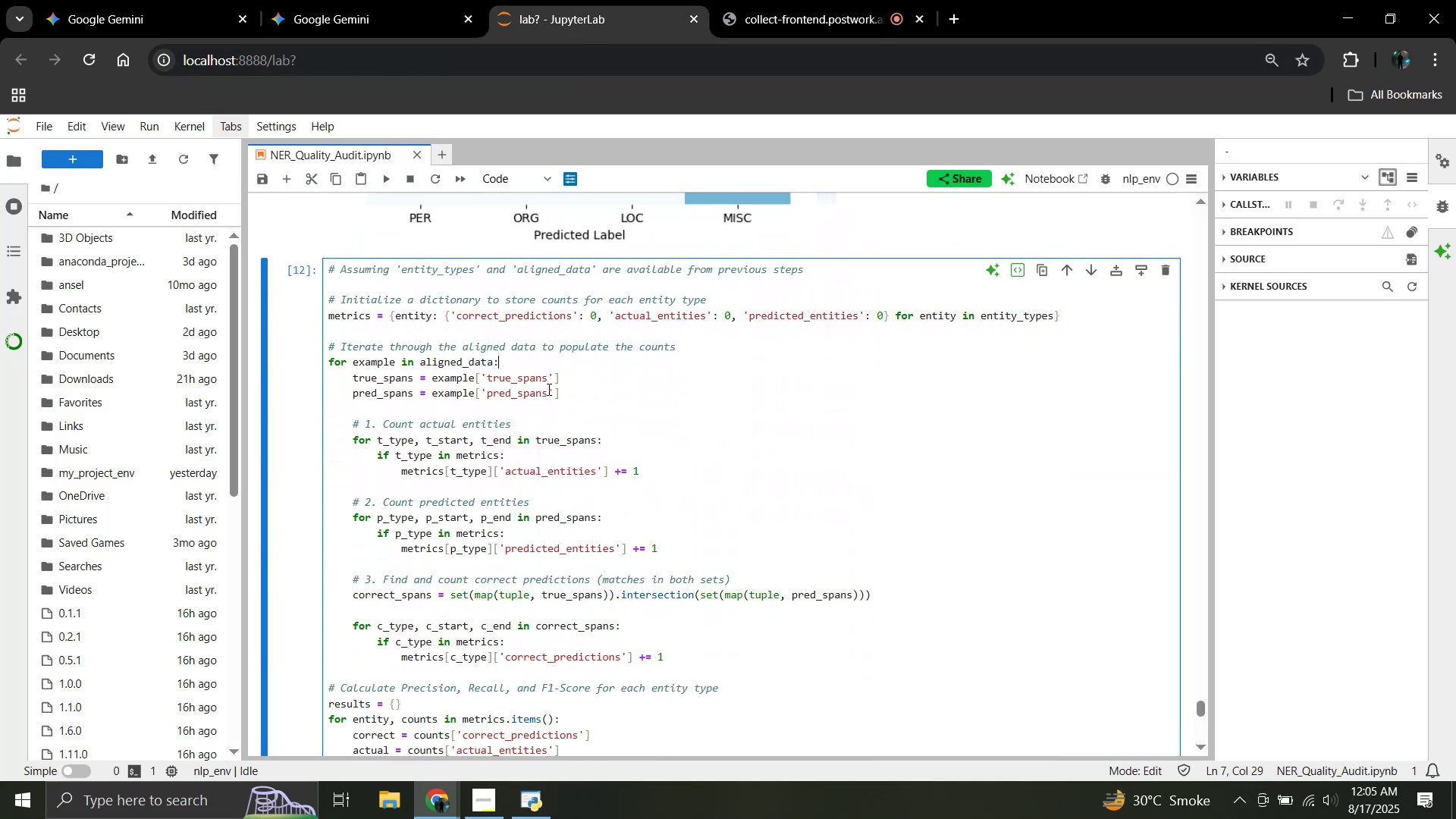 
scroll: coordinate [551, 391], scroll_direction: up, amount: 11.0
 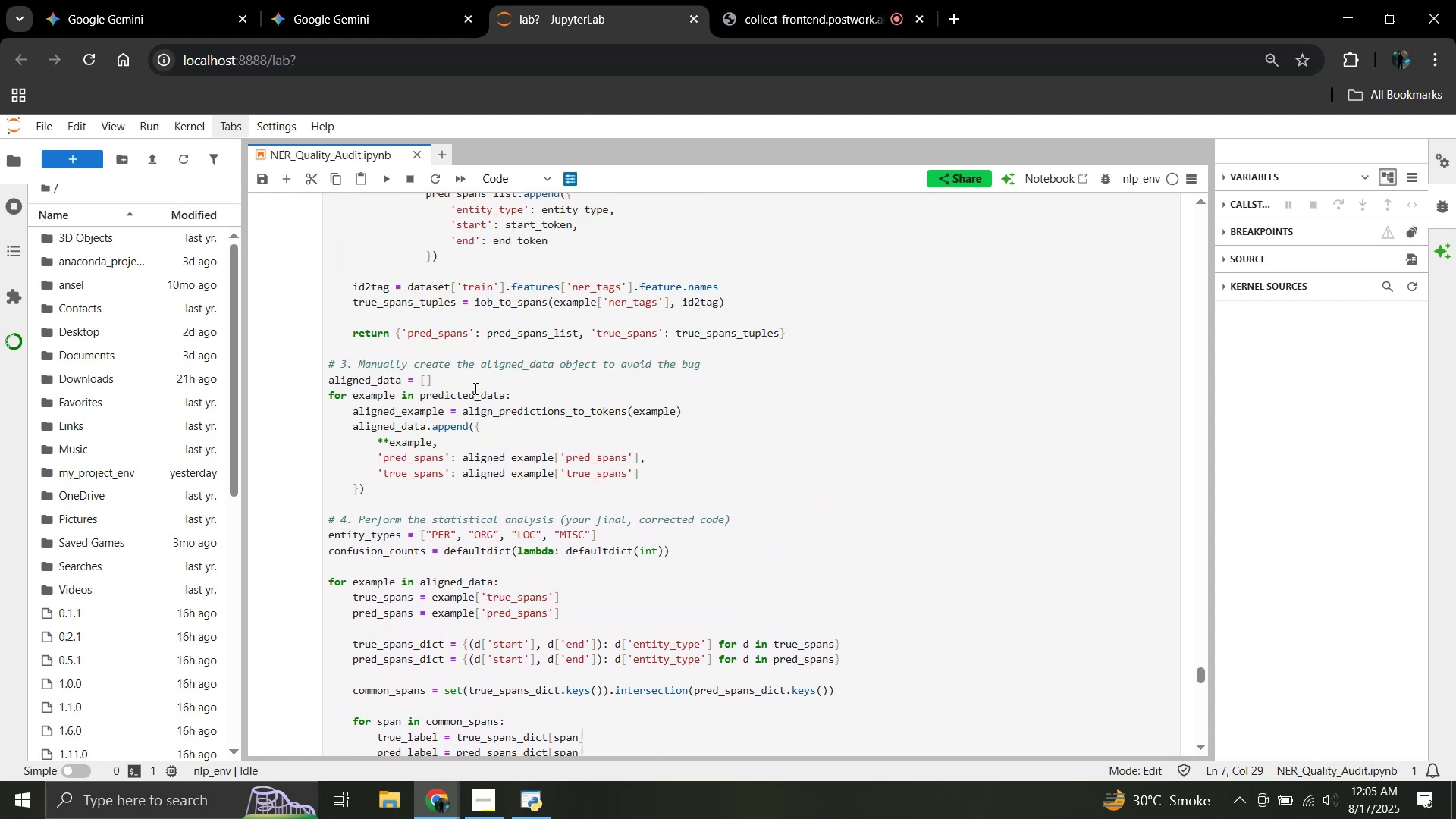 
scroll: coordinate [457, 382], scroll_direction: none, amount: 0.0
 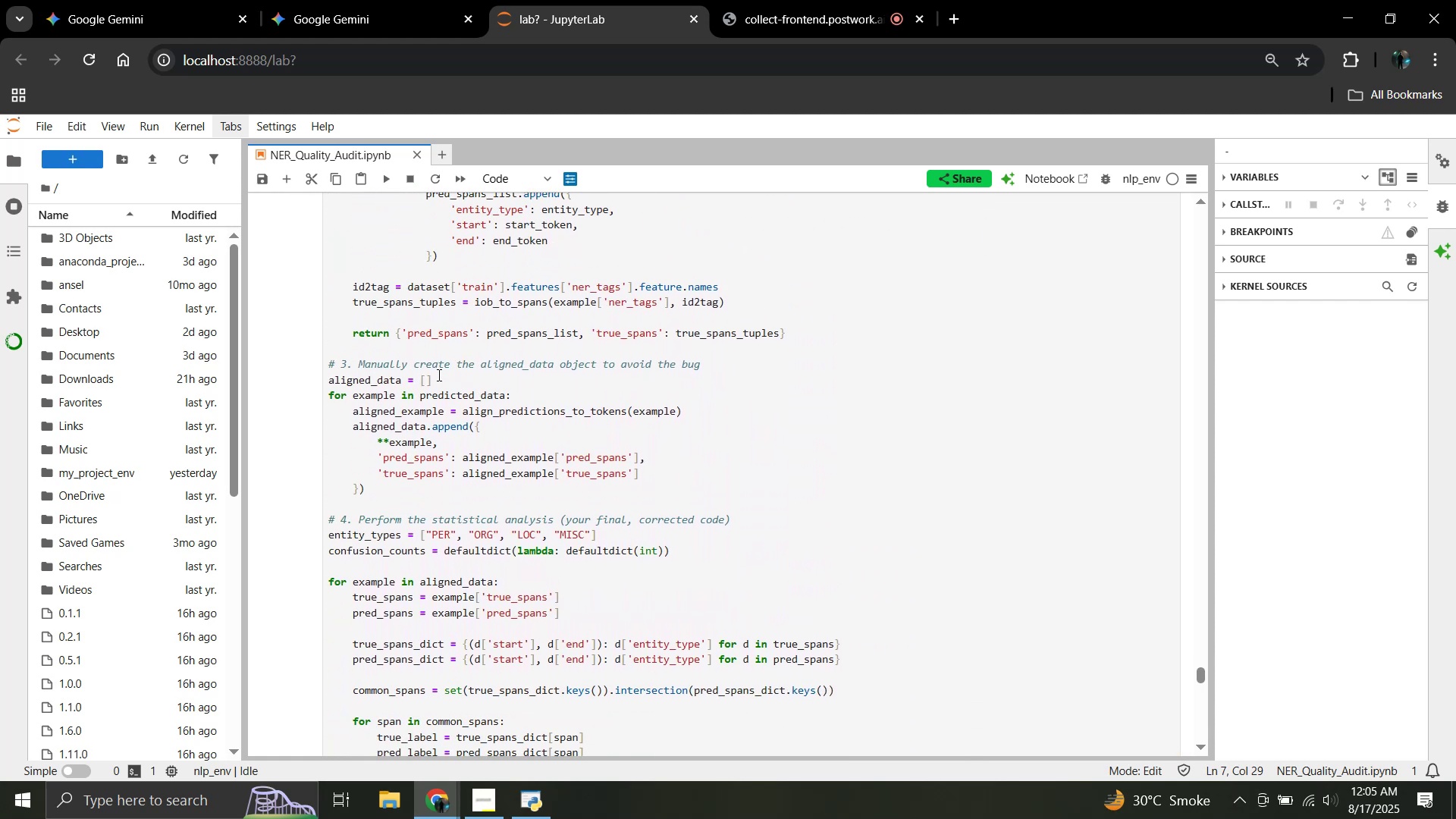 
left_click([445, 374])
 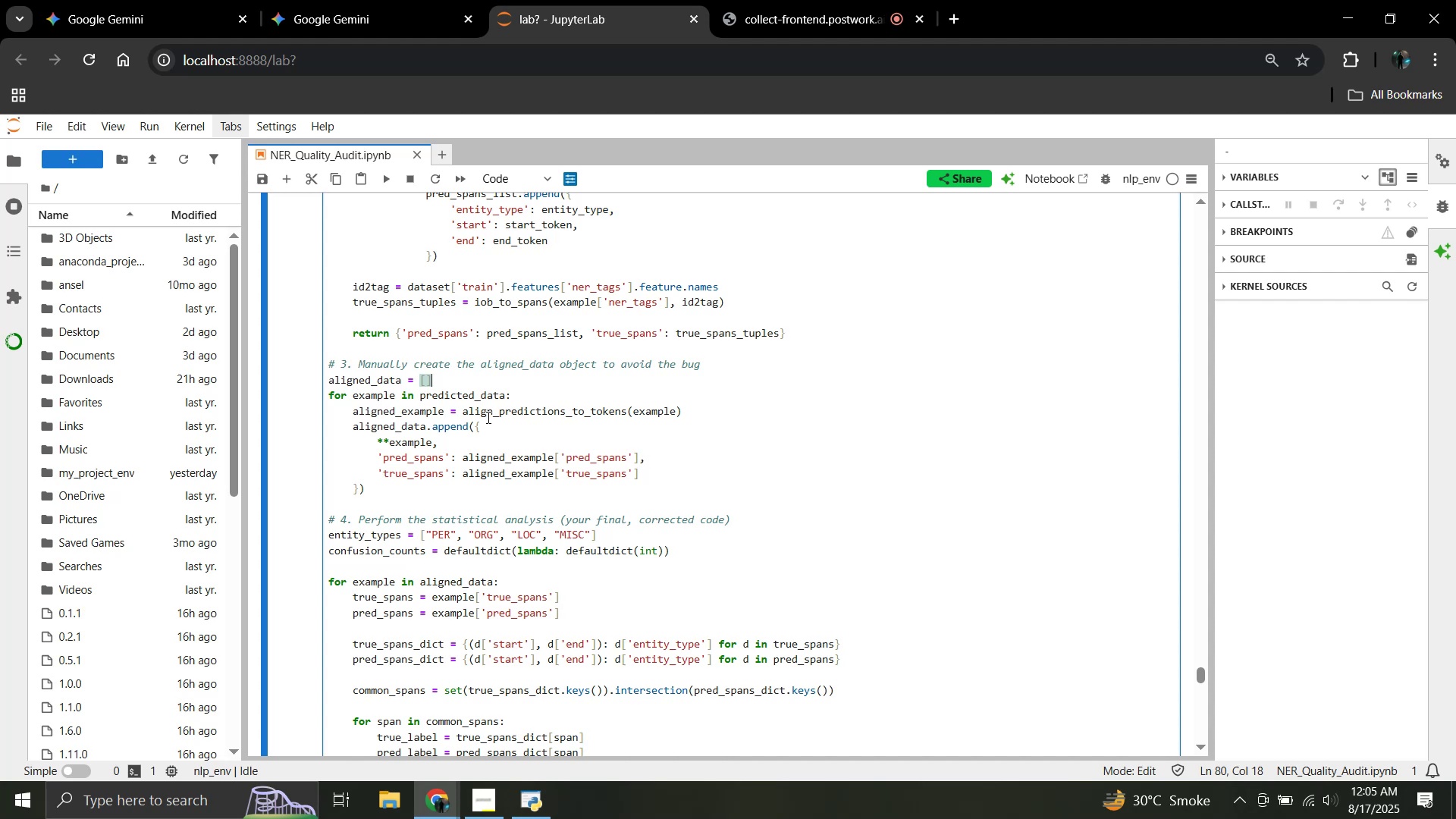 
wait(5.32)
 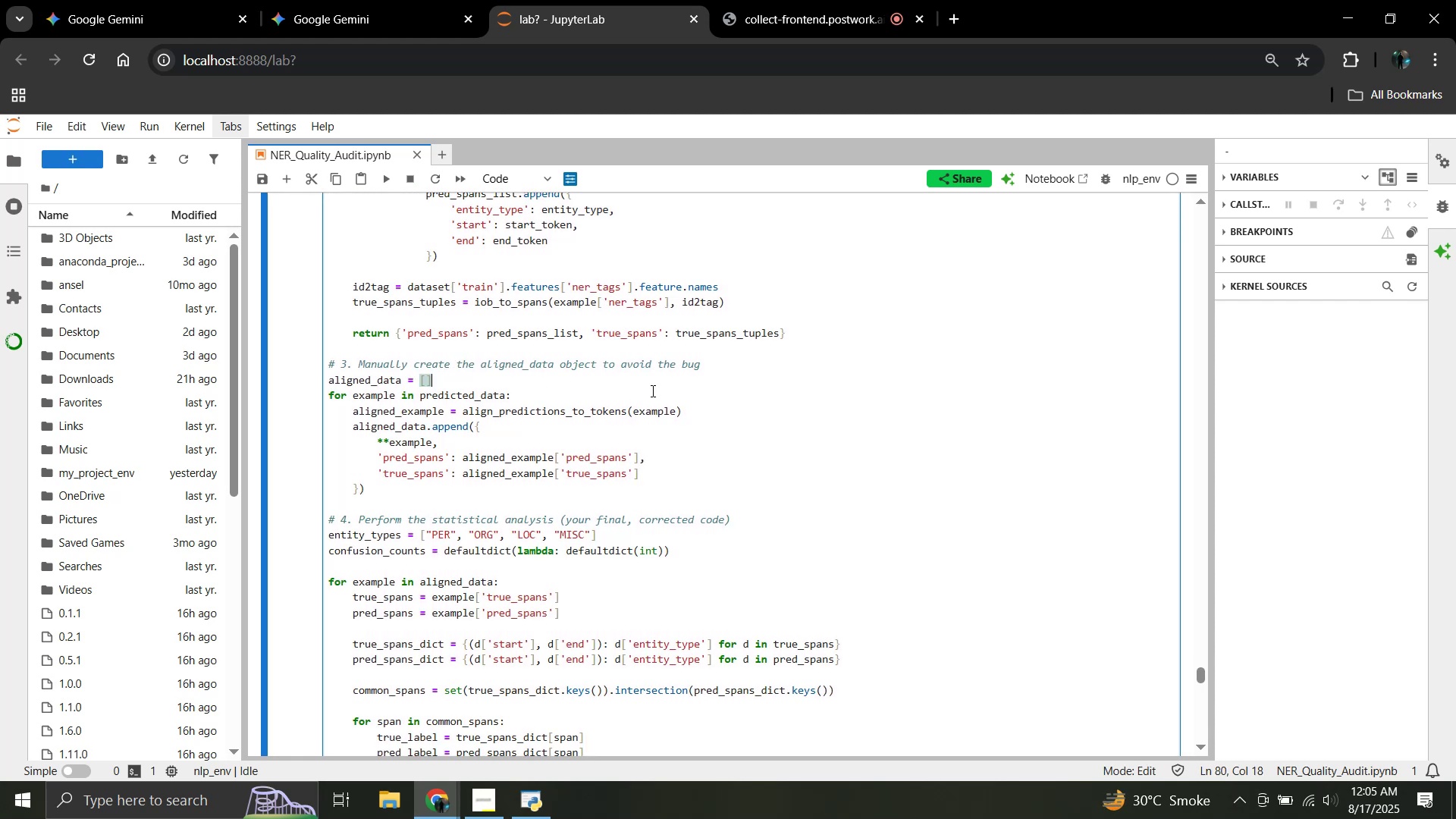 
left_click([418, 0])
 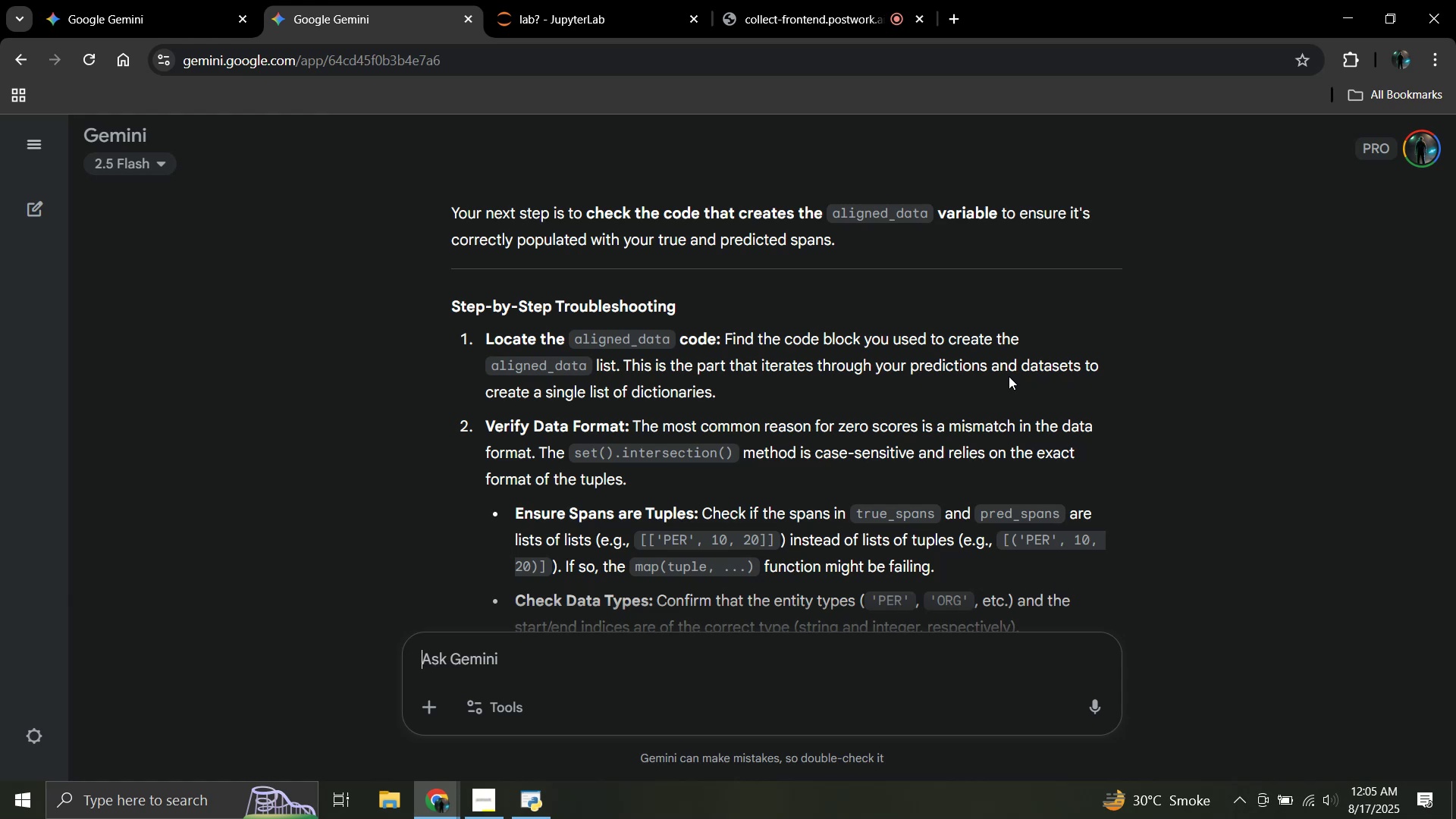 
wait(22.18)
 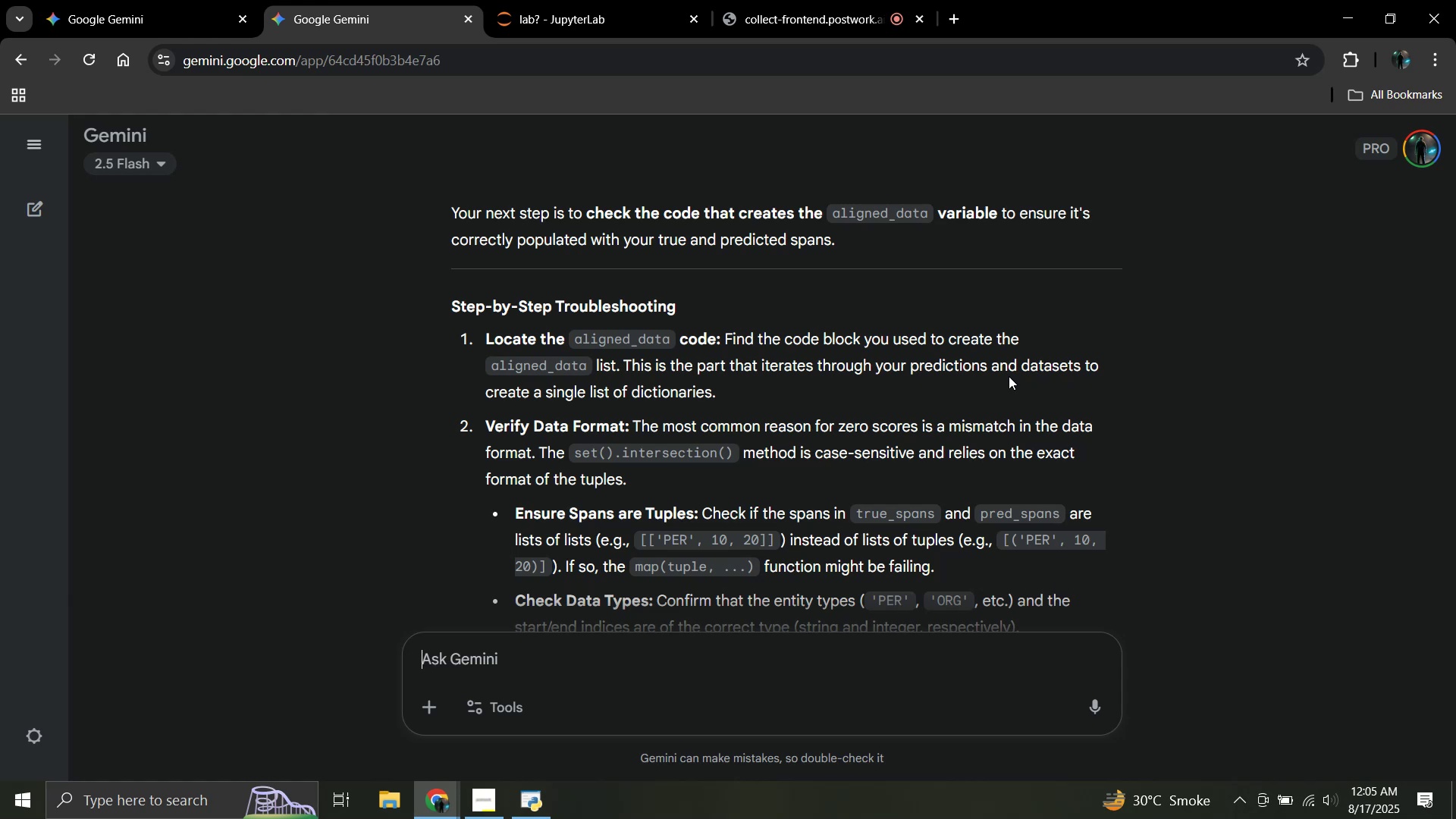 
scroll: coordinate [874, 340], scroll_direction: down, amount: 6.0
 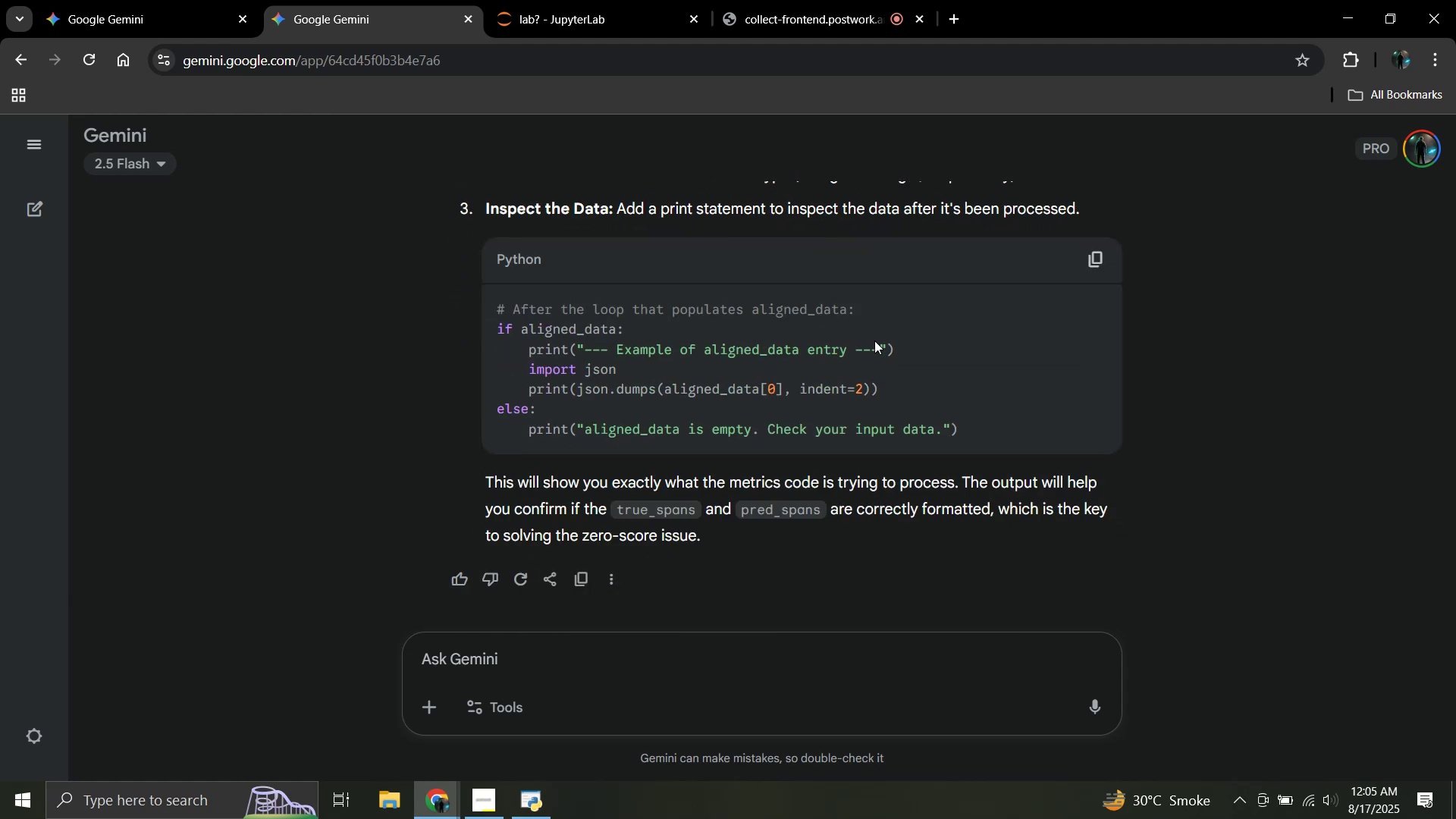 
scroll: coordinate [874, 340], scroll_direction: up, amount: 1.0
 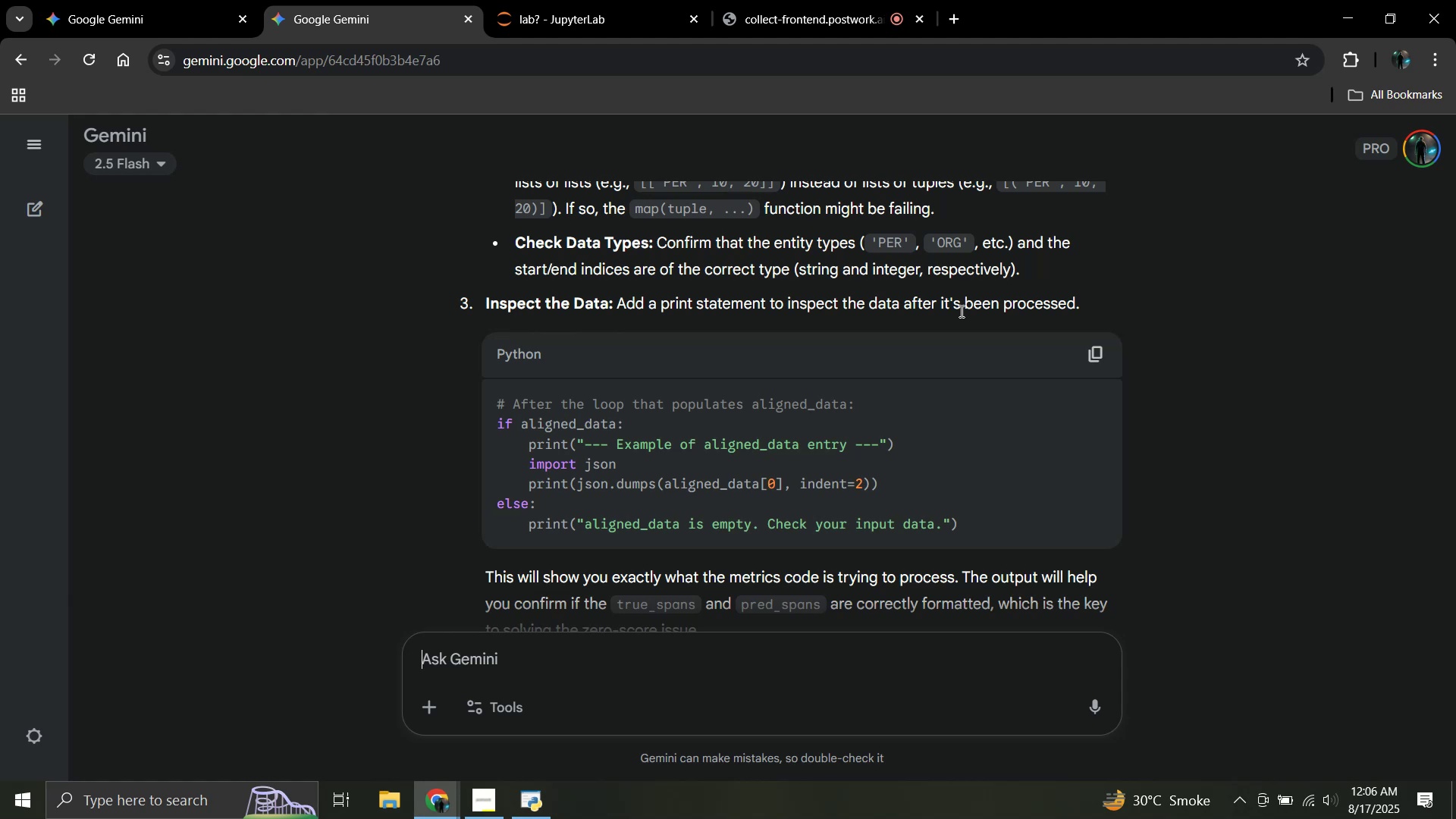 
wait(29.29)
 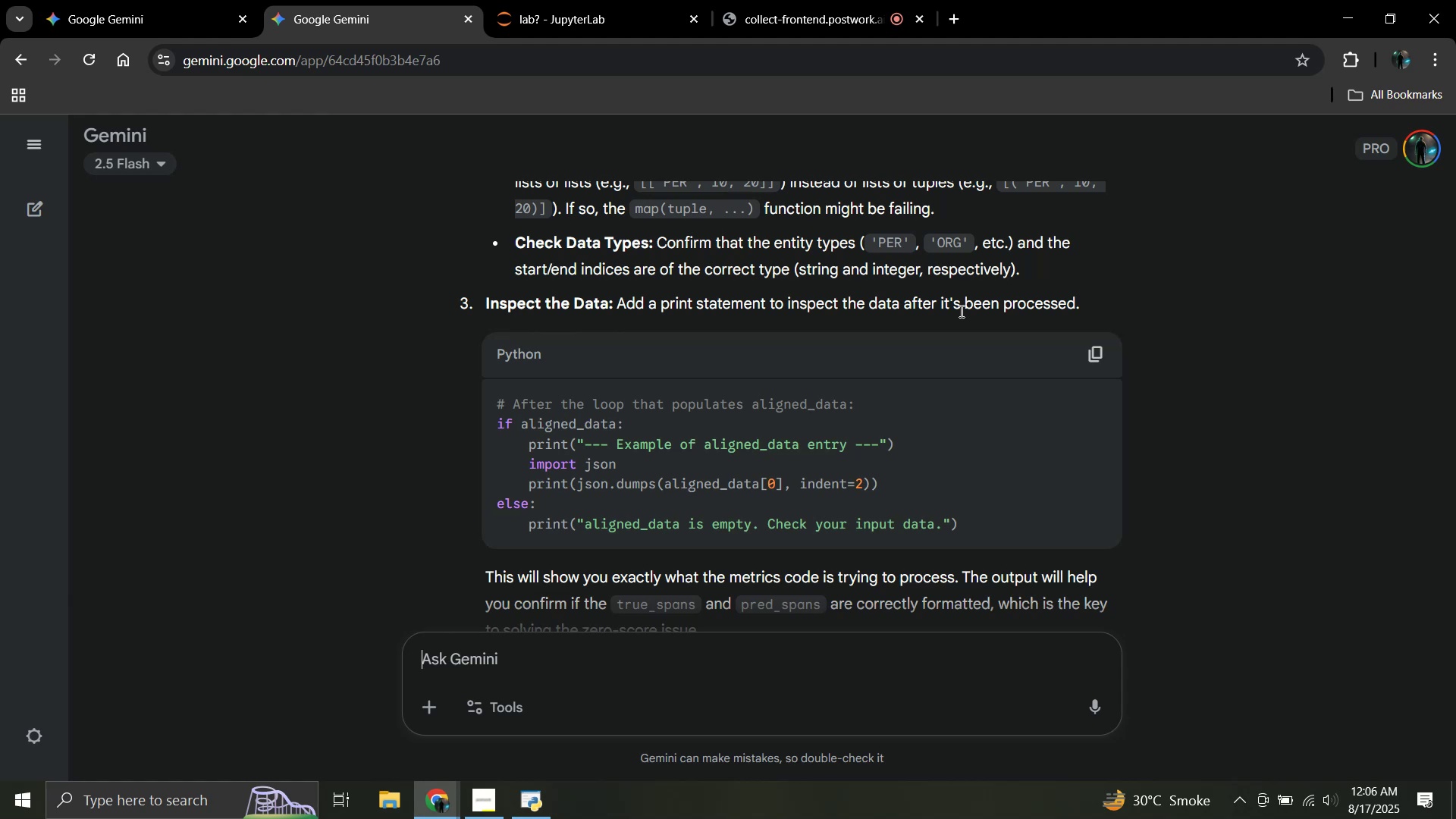 
scroll: coordinate [946, 312], scroll_direction: up, amount: 3.0
 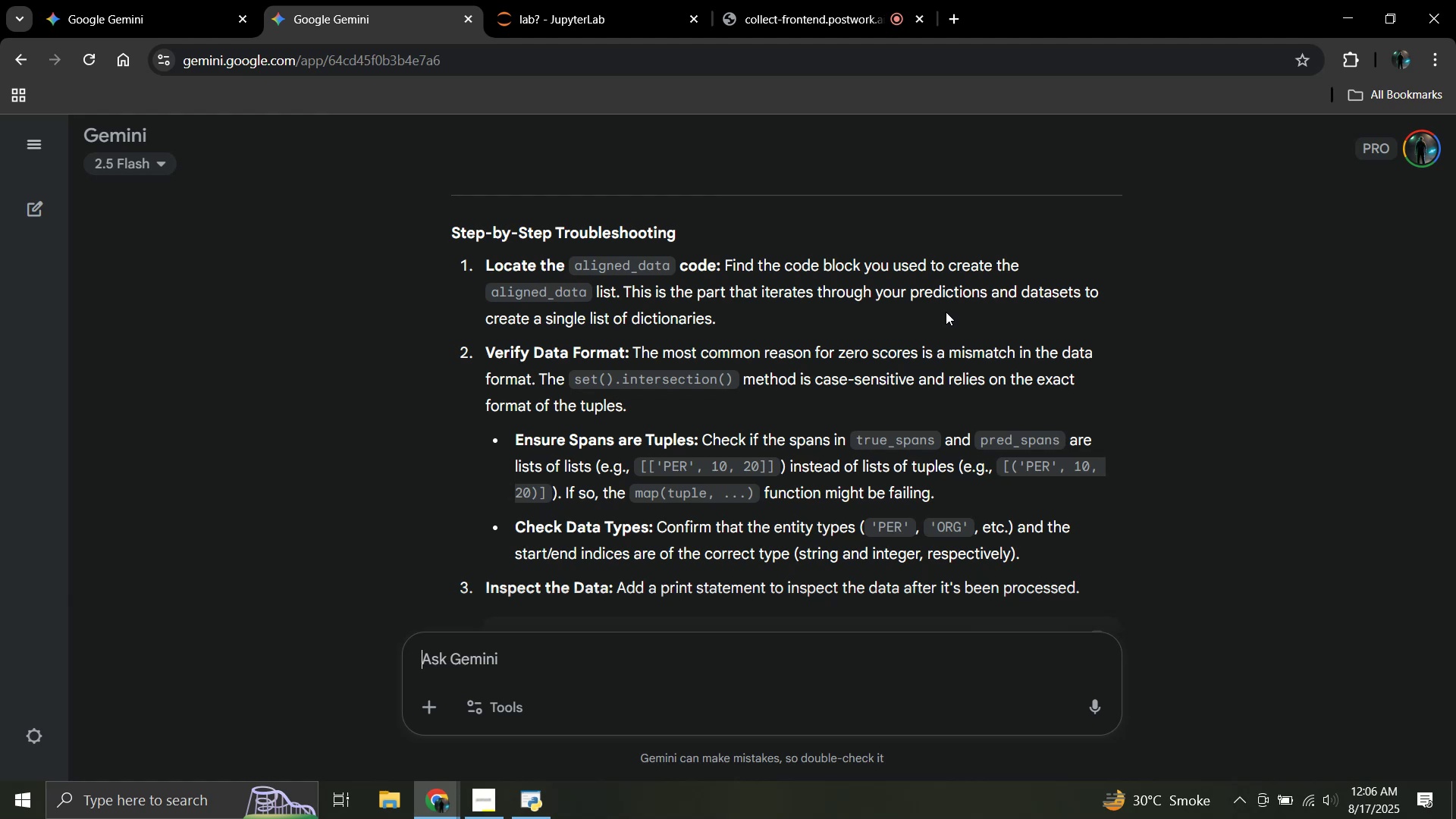 
wait(38.15)
 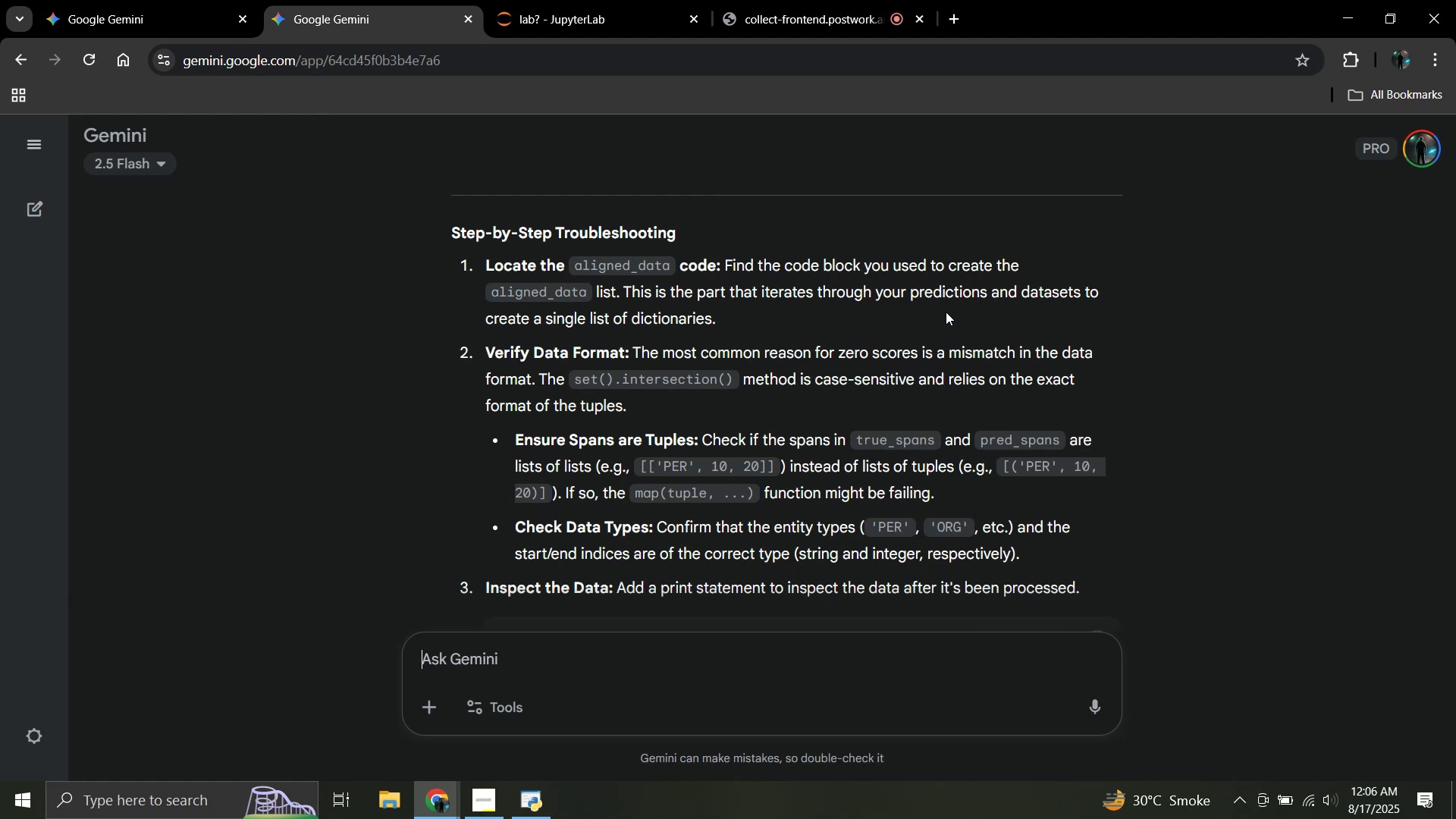 
scroll: coordinate [814, 380], scroll_direction: down, amount: 1.0
 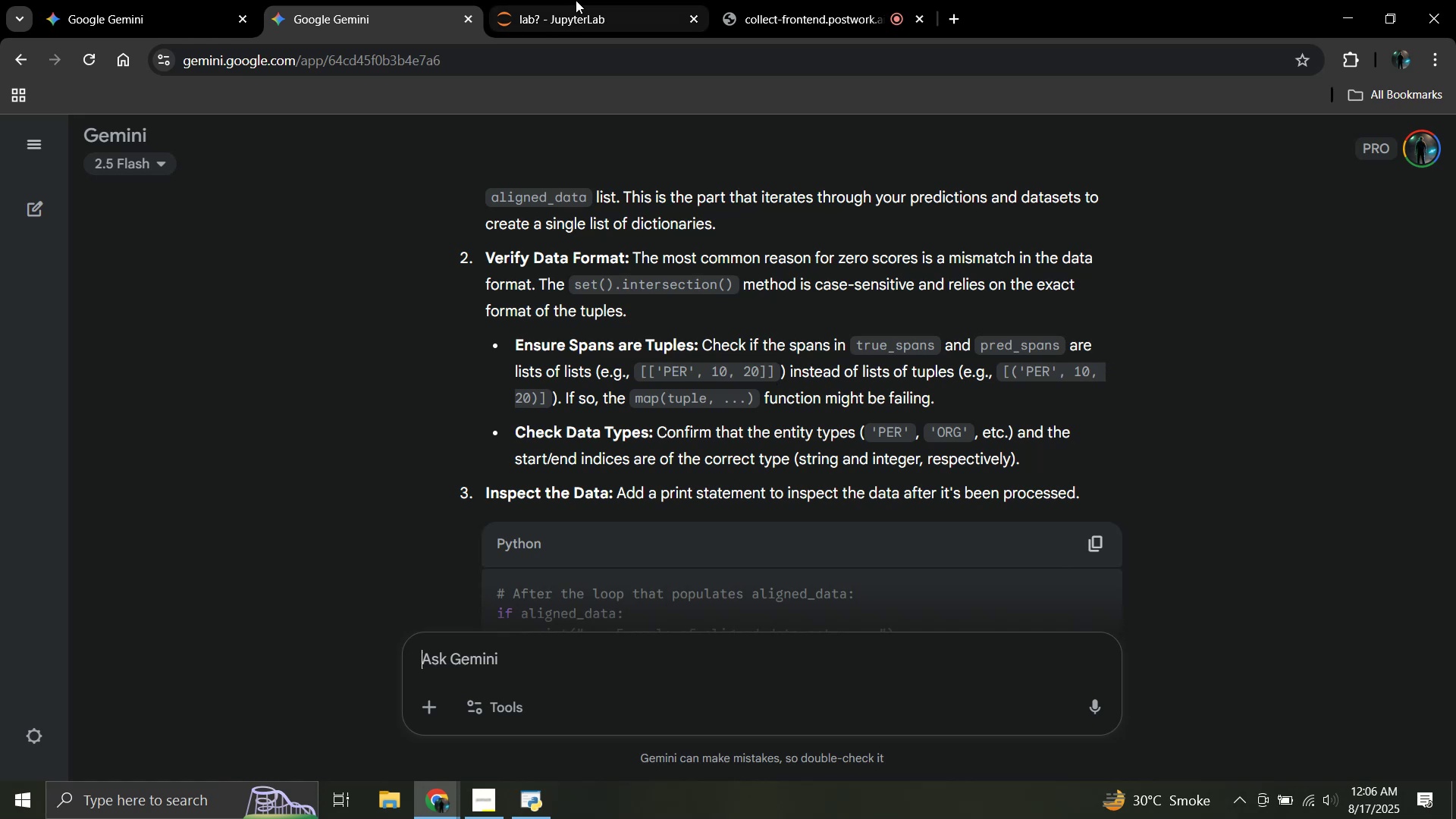 
wait(7.27)
 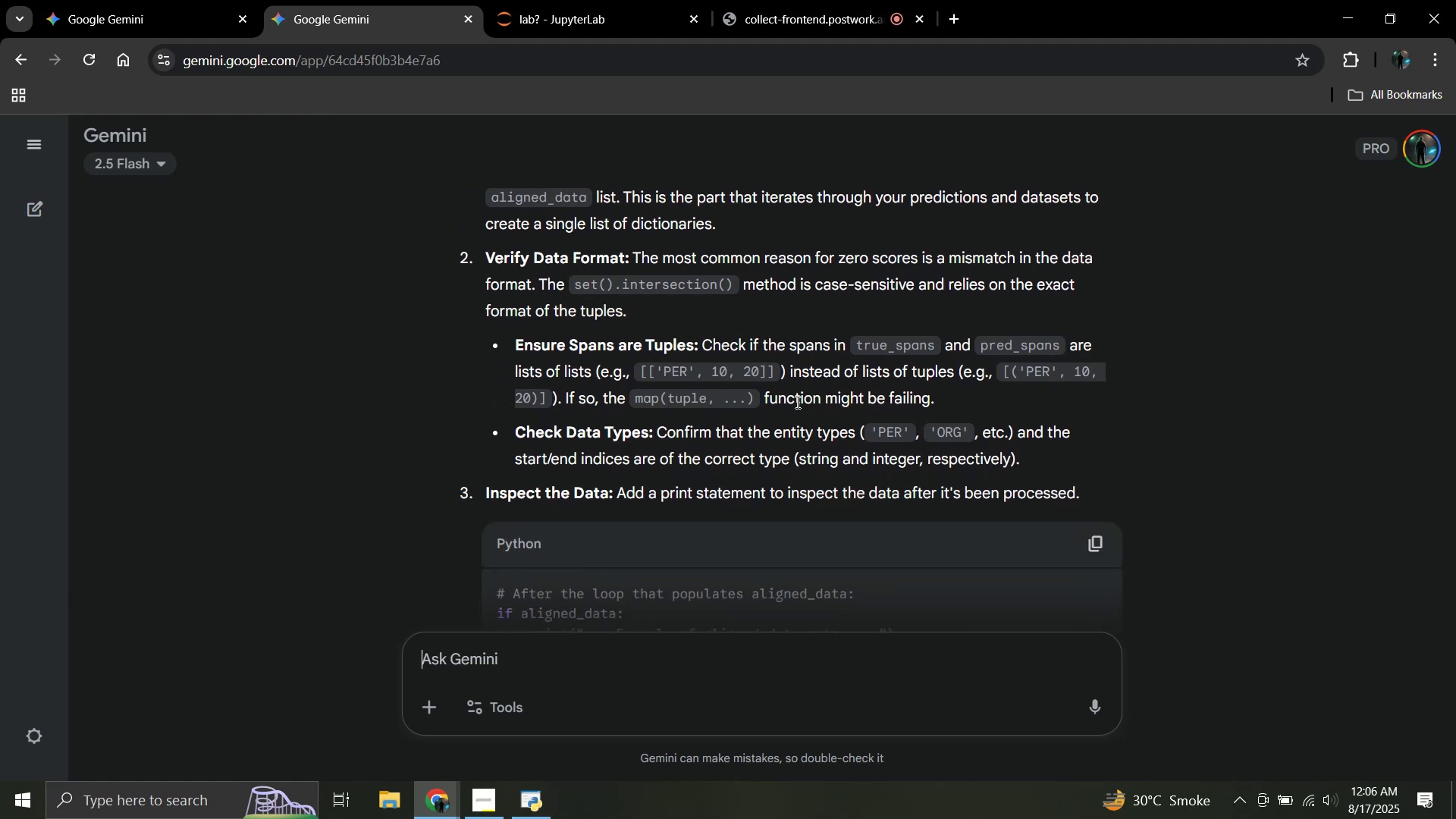 
left_click([576, 0])
 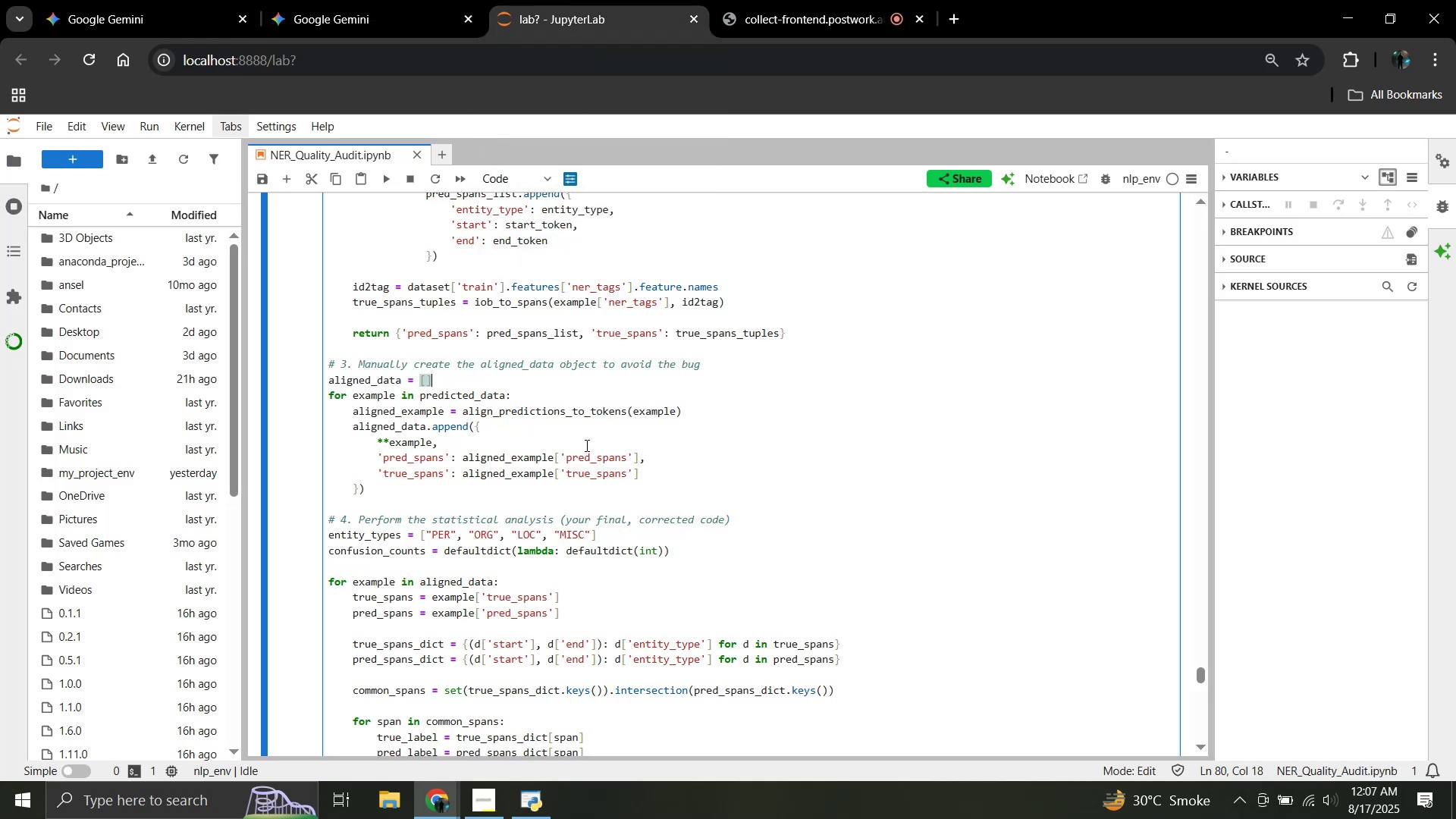 
left_click([553, 439])
 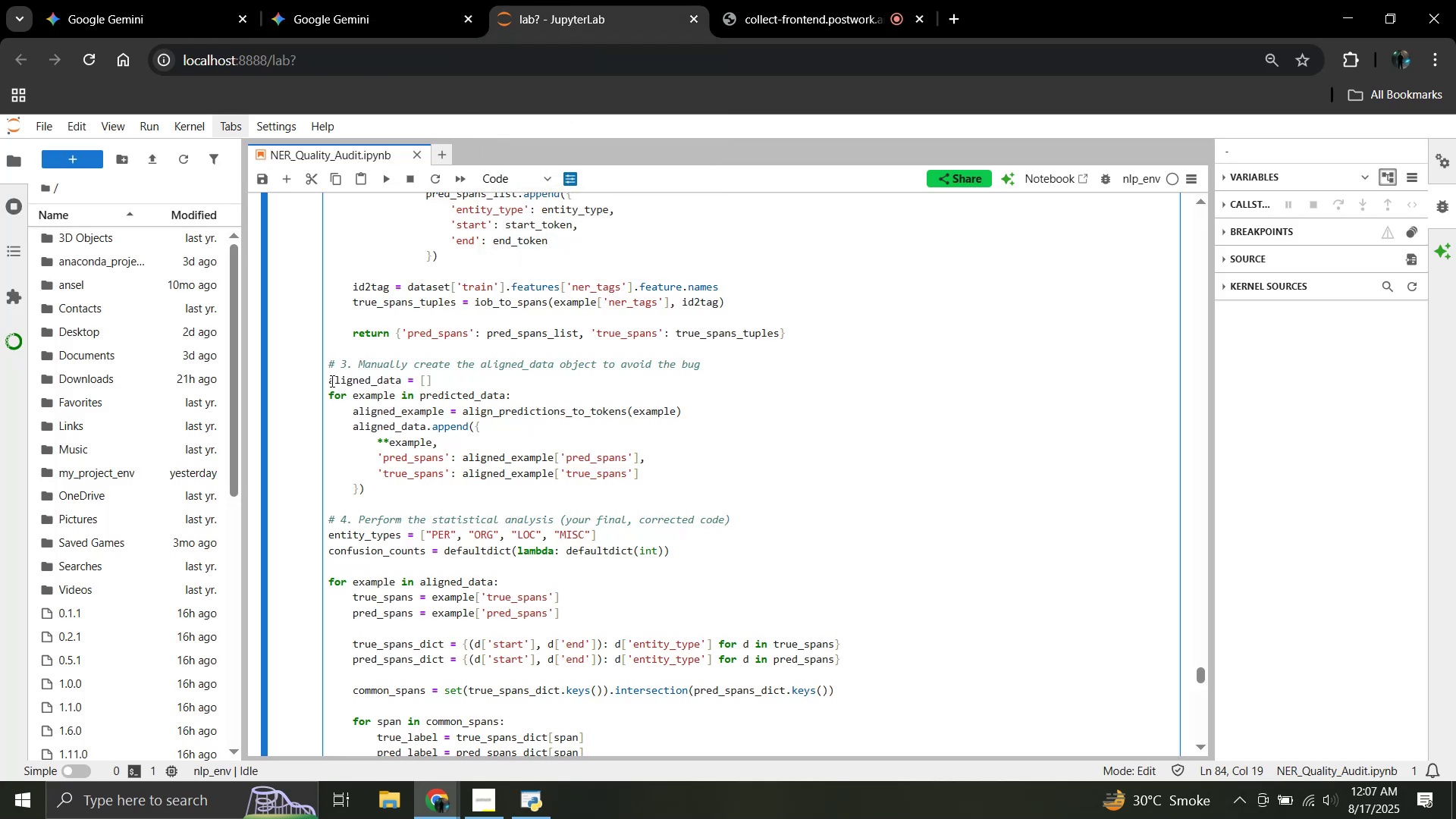 
left_click_drag(start_coordinate=[326, 379], to_coordinate=[444, 497])
 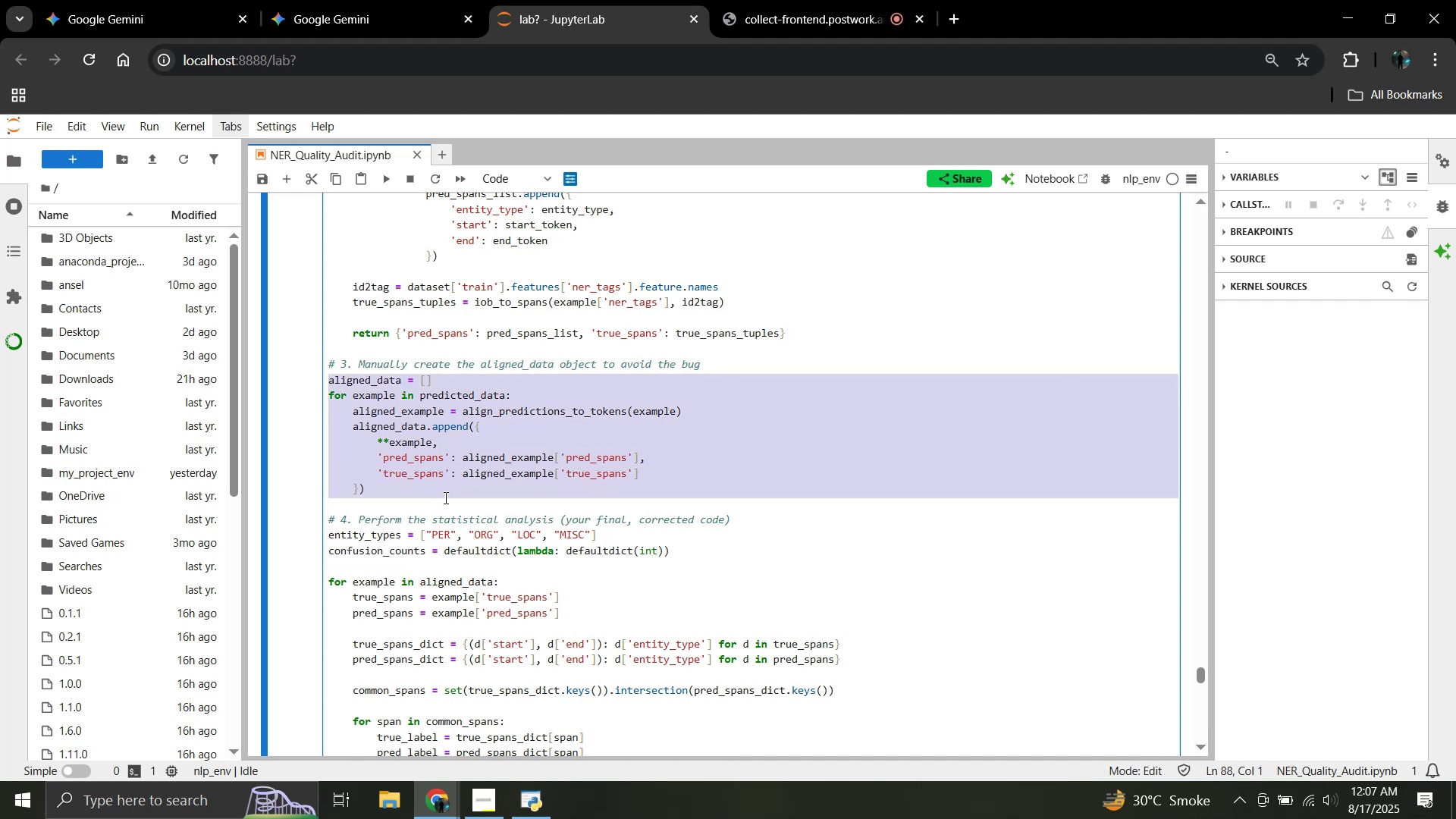 
key(Control+C)
 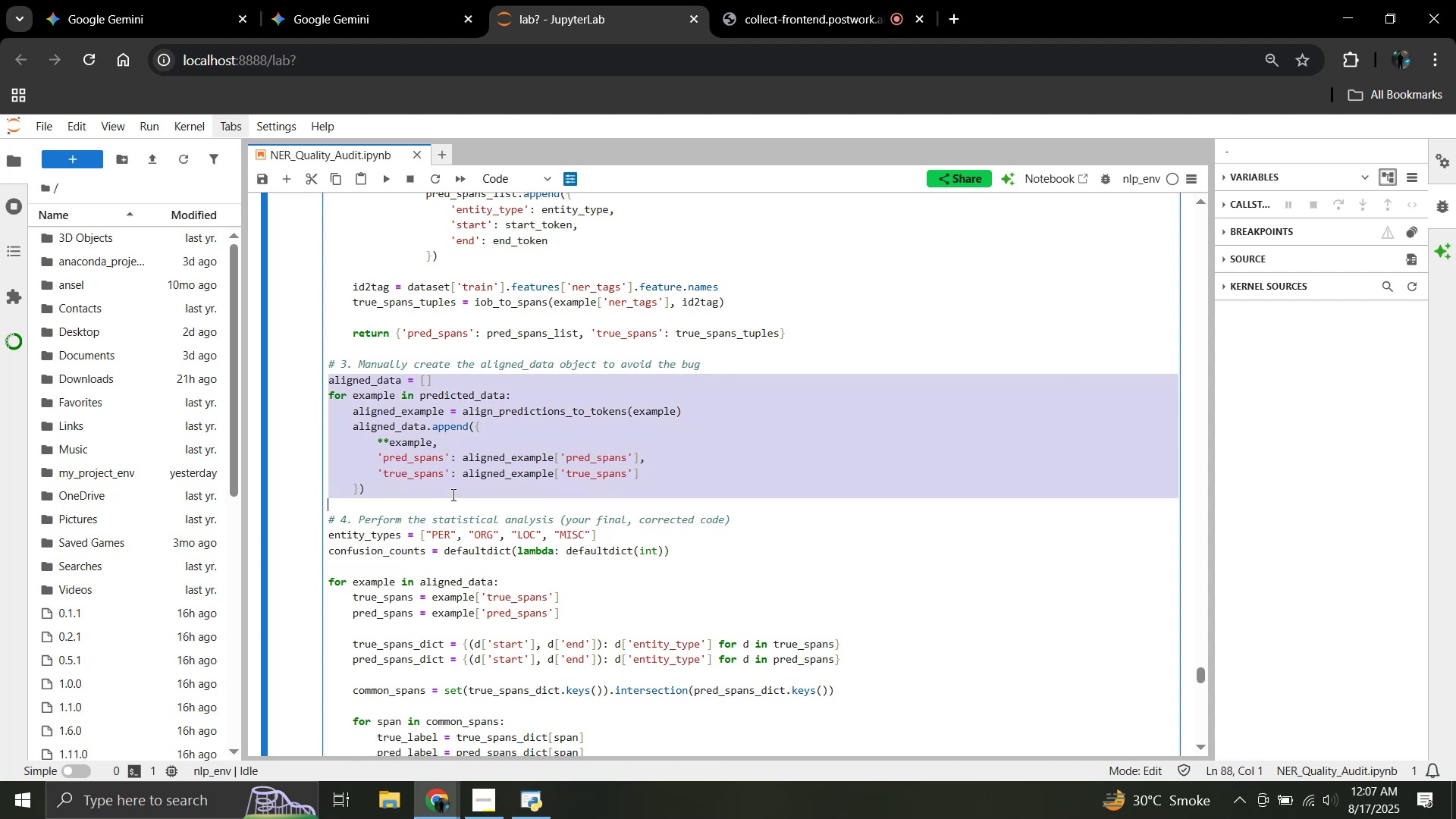 
left_click([452, 494])
 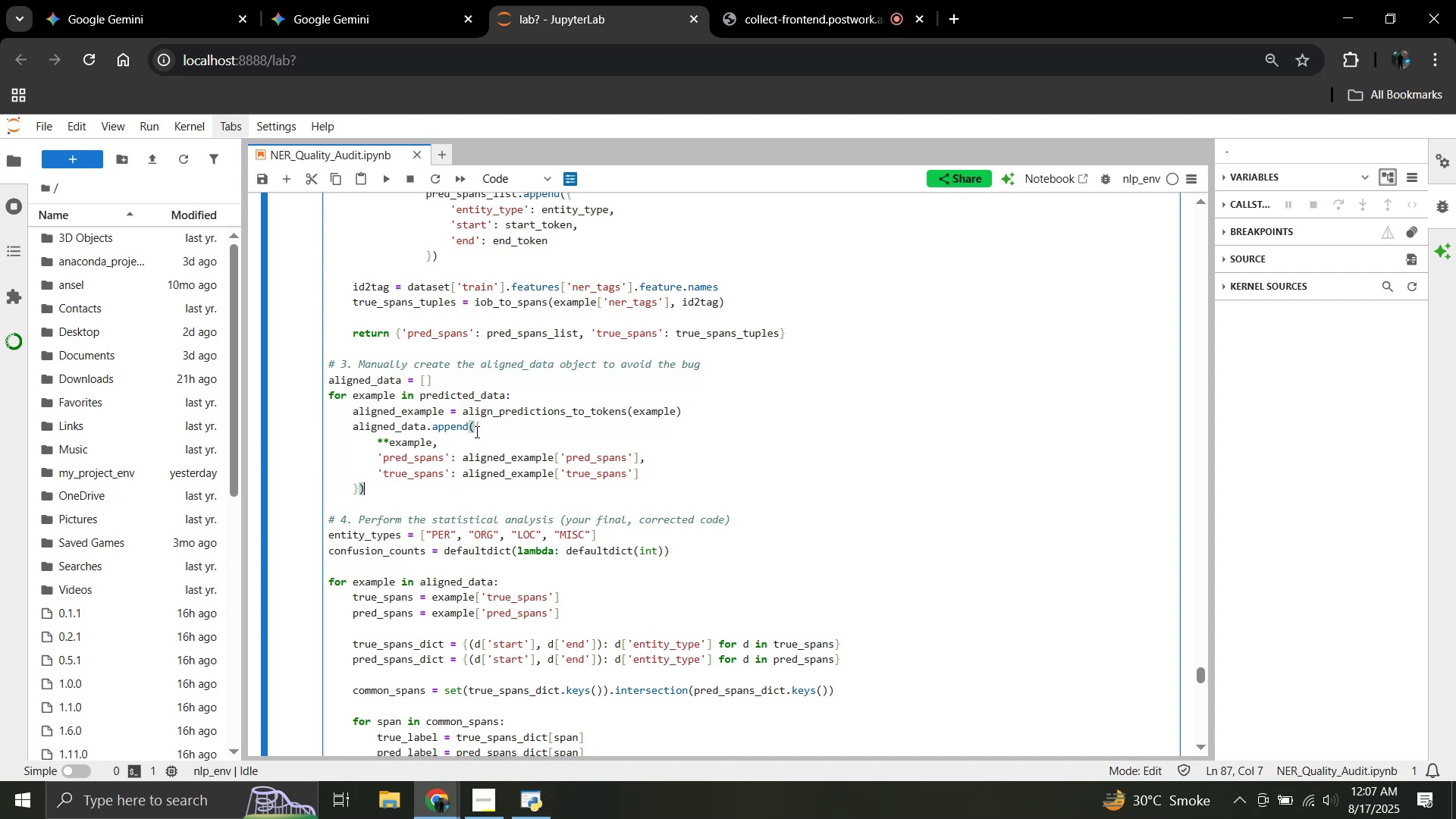 
scroll: coordinate [475, 431], scroll_direction: up, amount: 5.0
 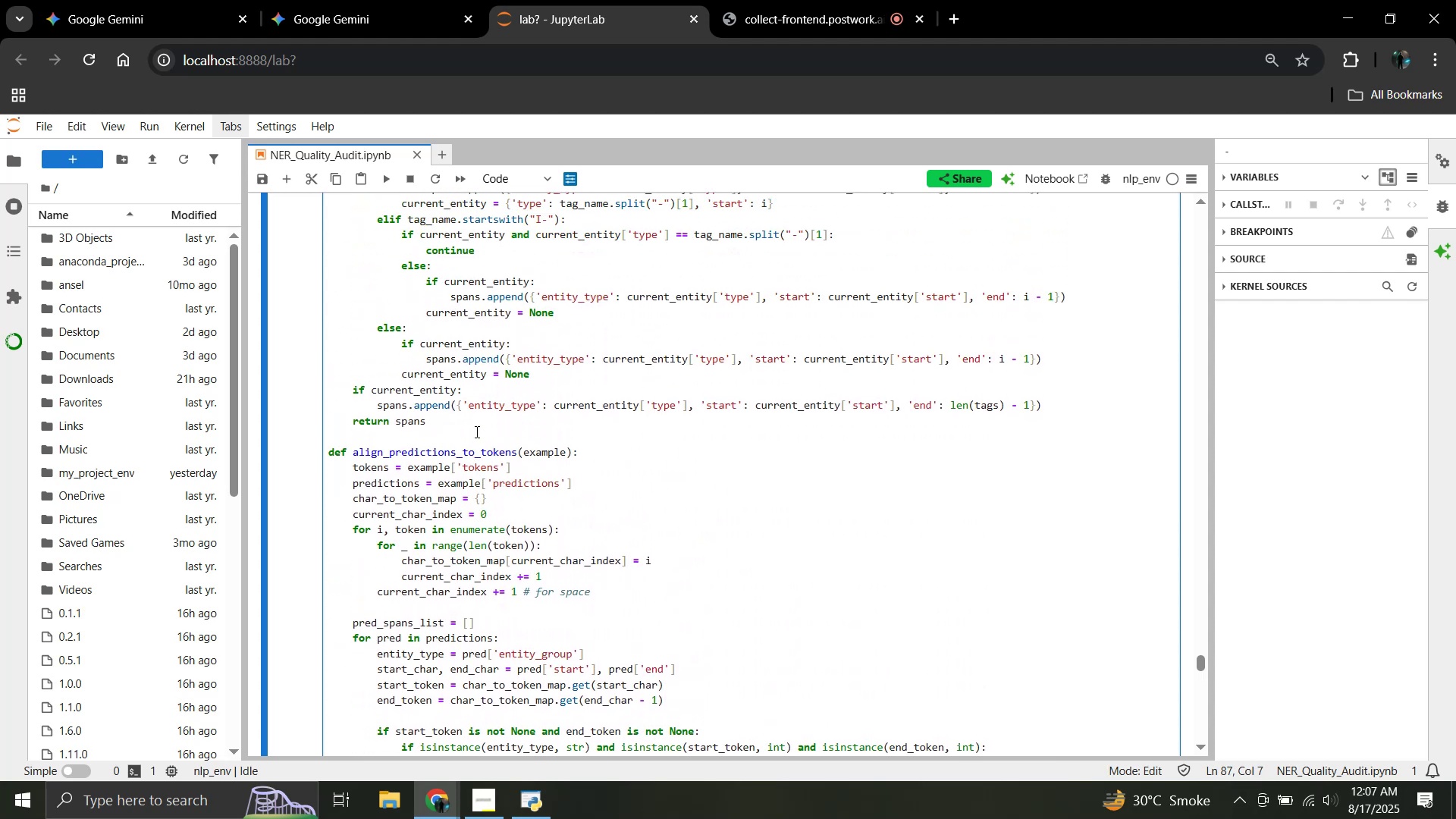 
scroll: coordinate [474, 433], scroll_direction: down, amount: 6.0
 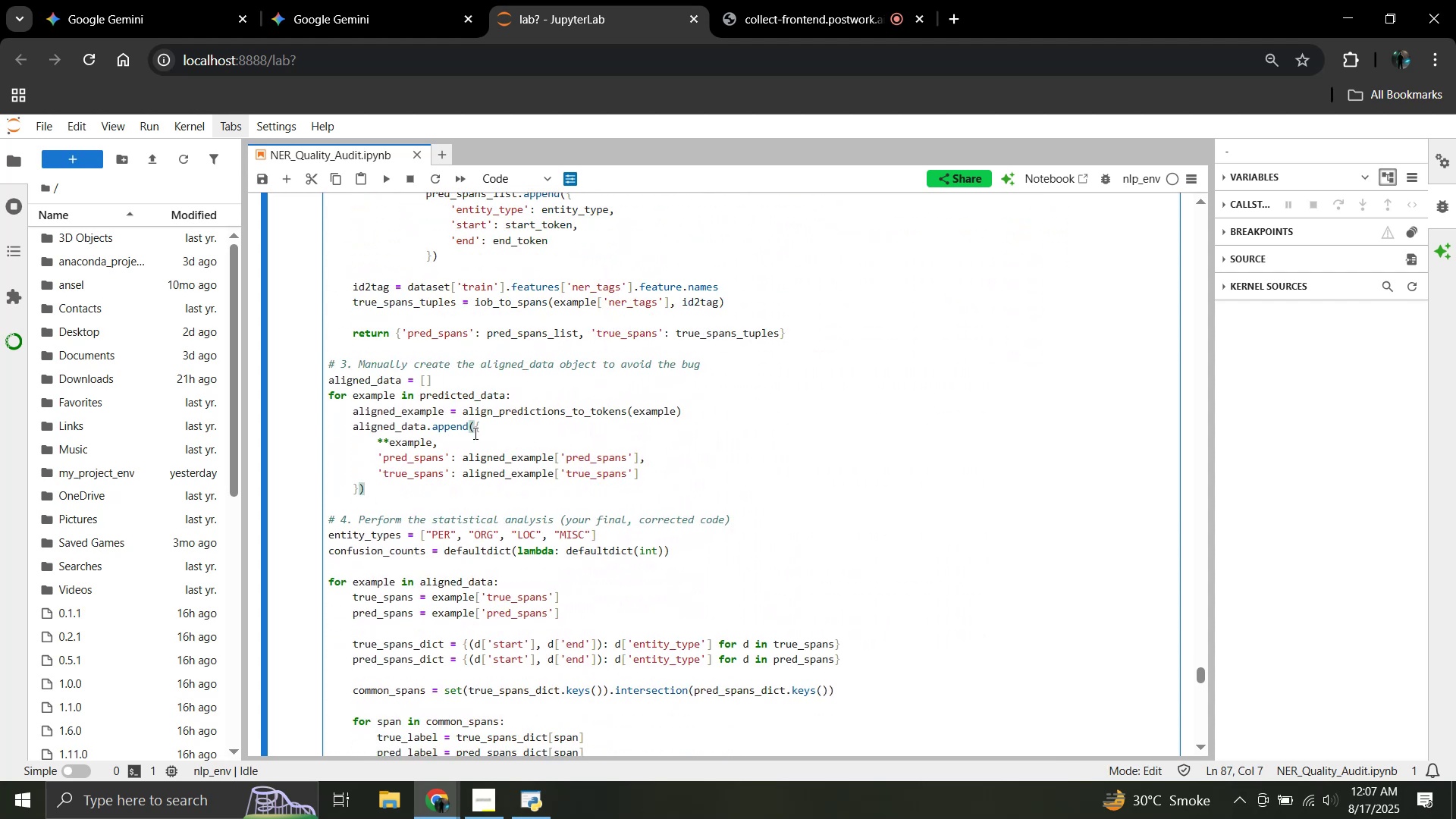 
scroll: coordinate [474, 433], scroll_direction: up, amount: 9.0
 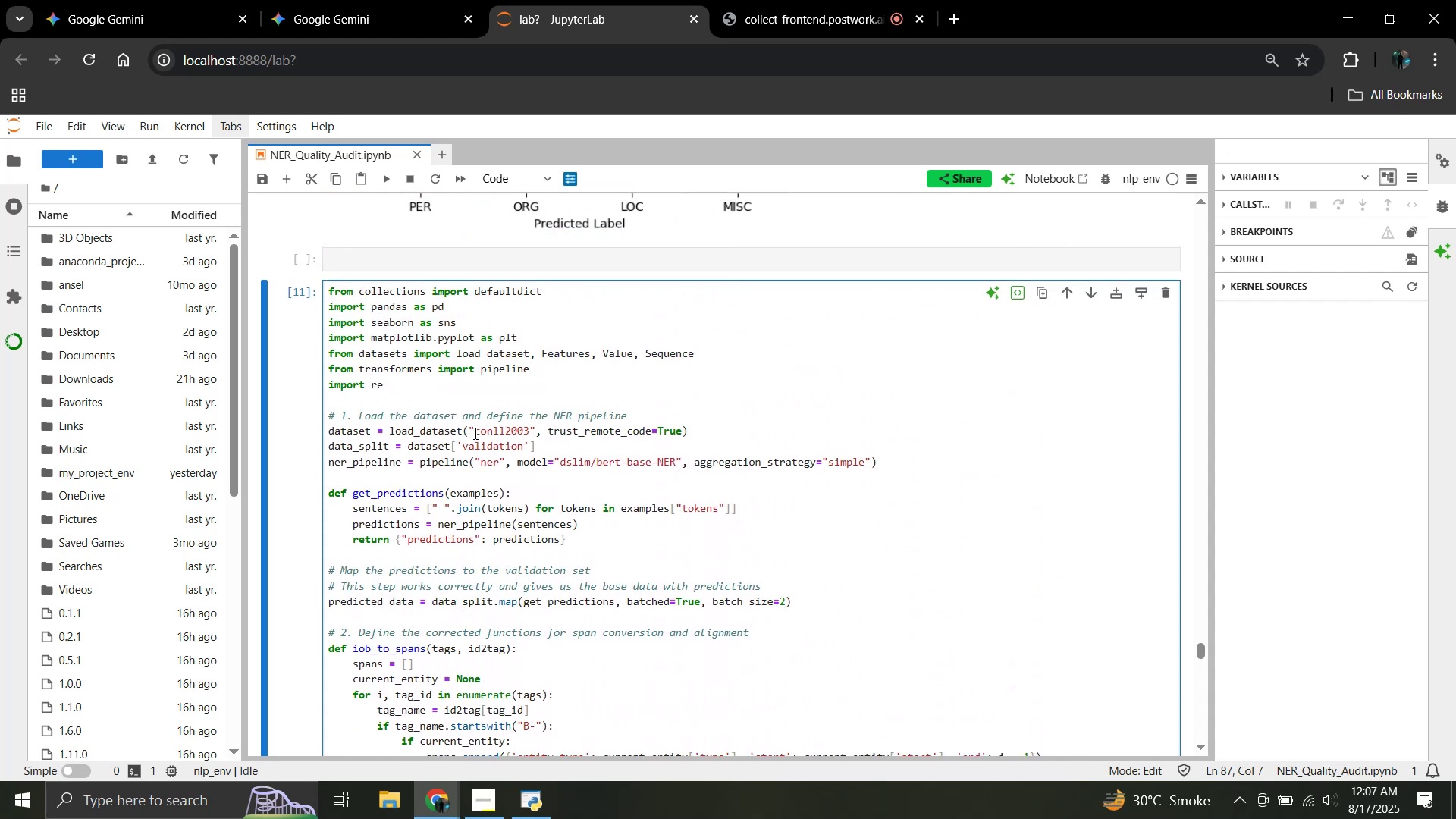 
left_click([383, 0])
 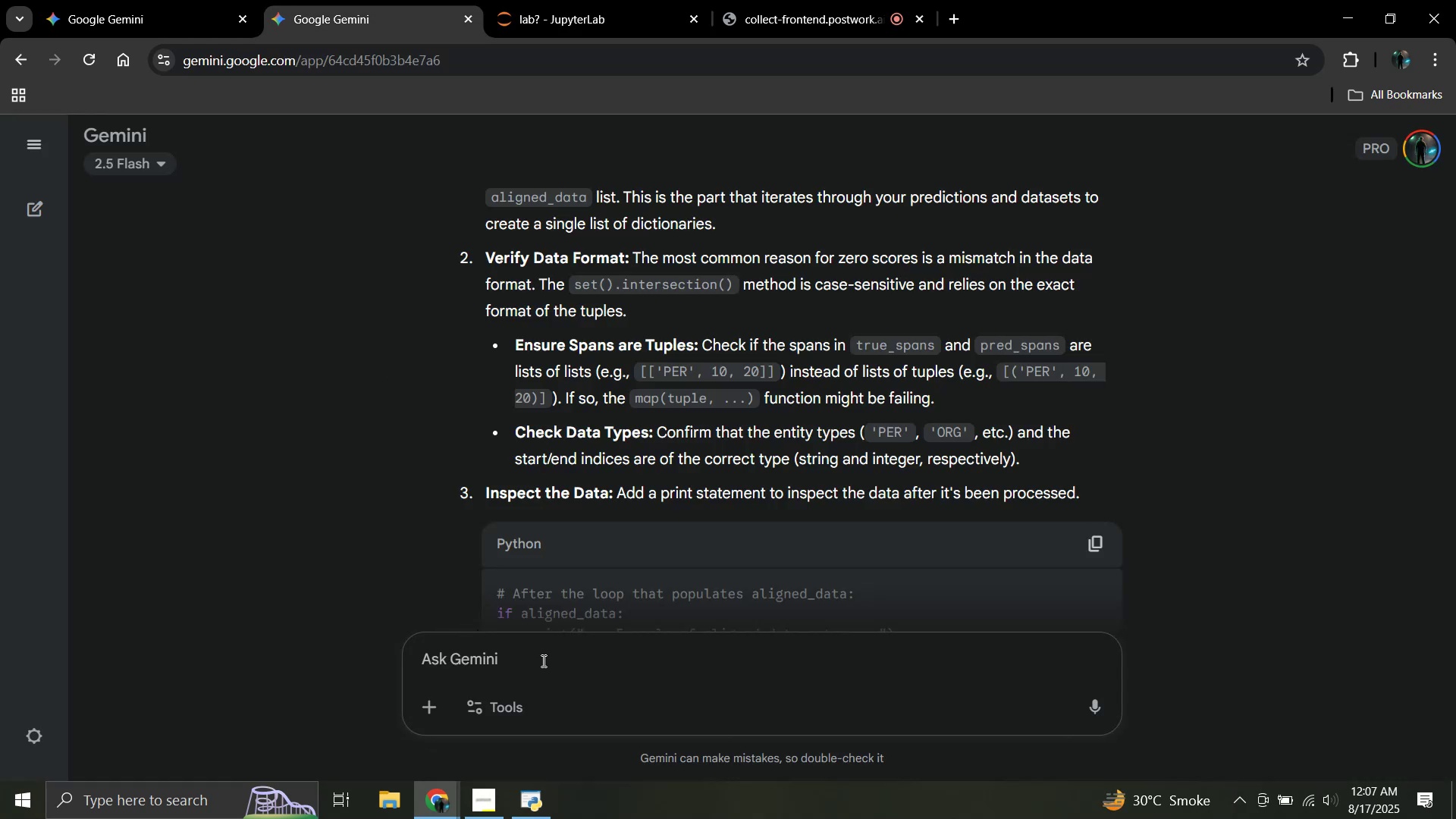 
key(Control+ControlLeft)
 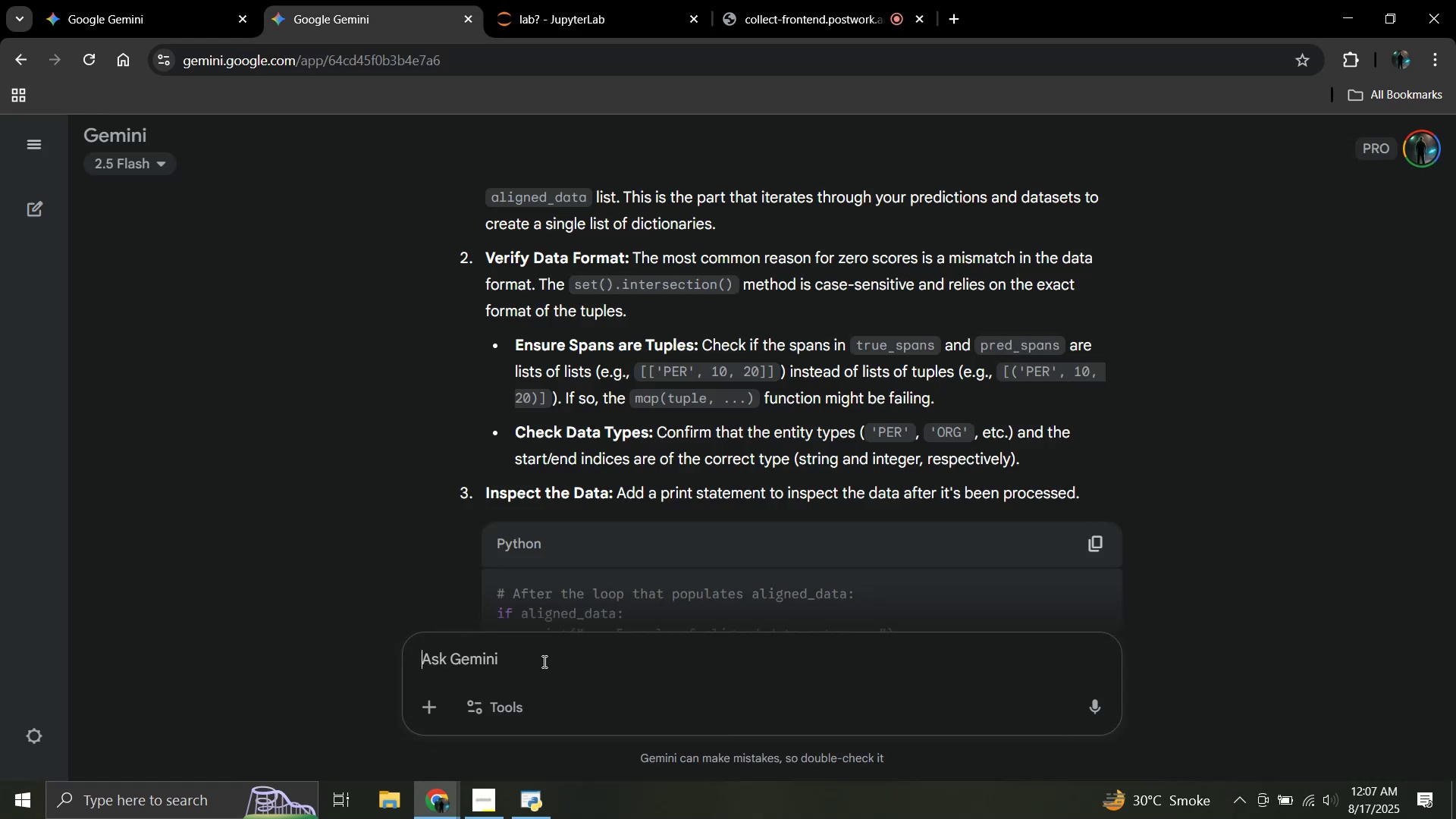 
key(Control+V)
 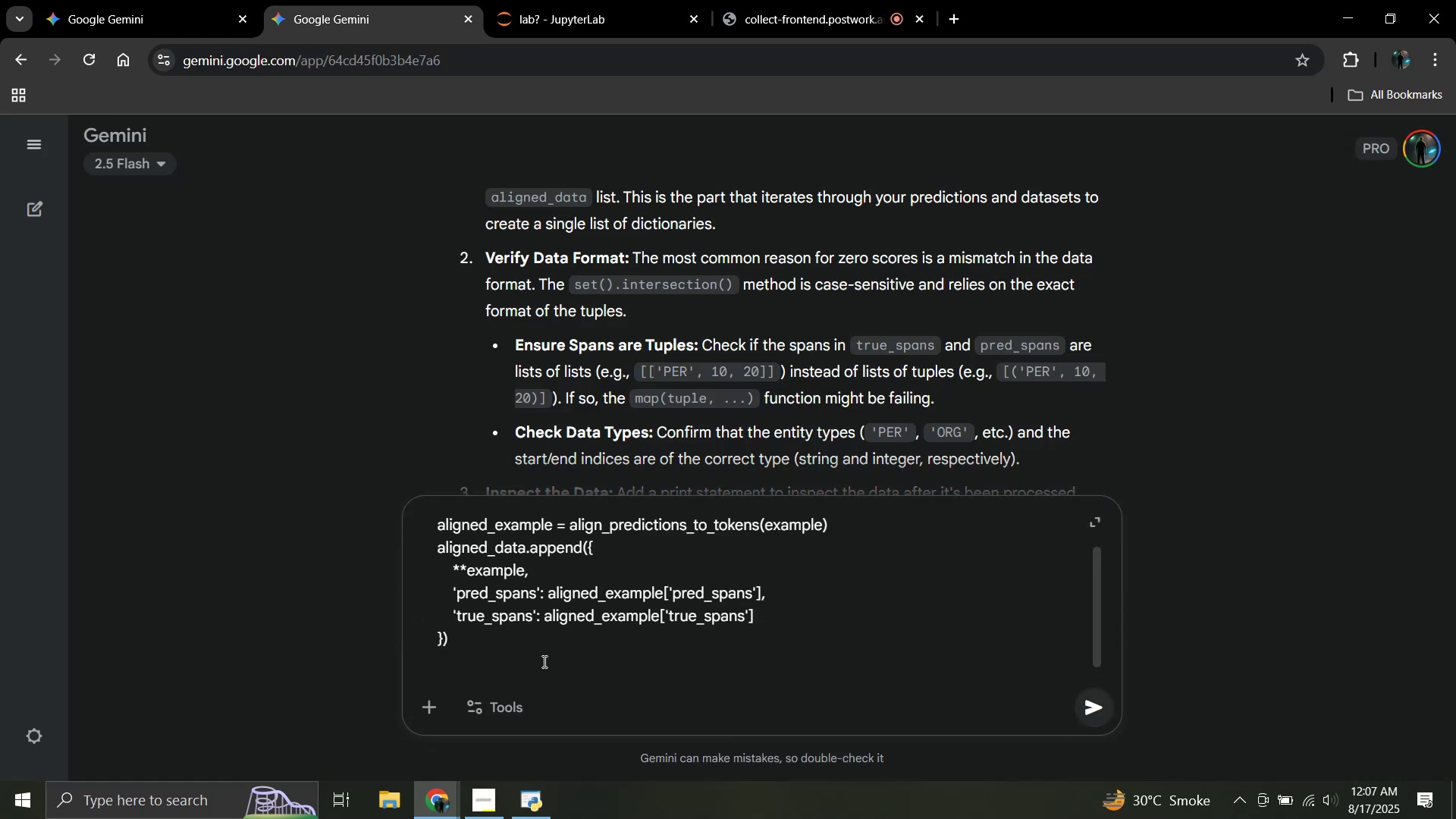 
key(Enter)
 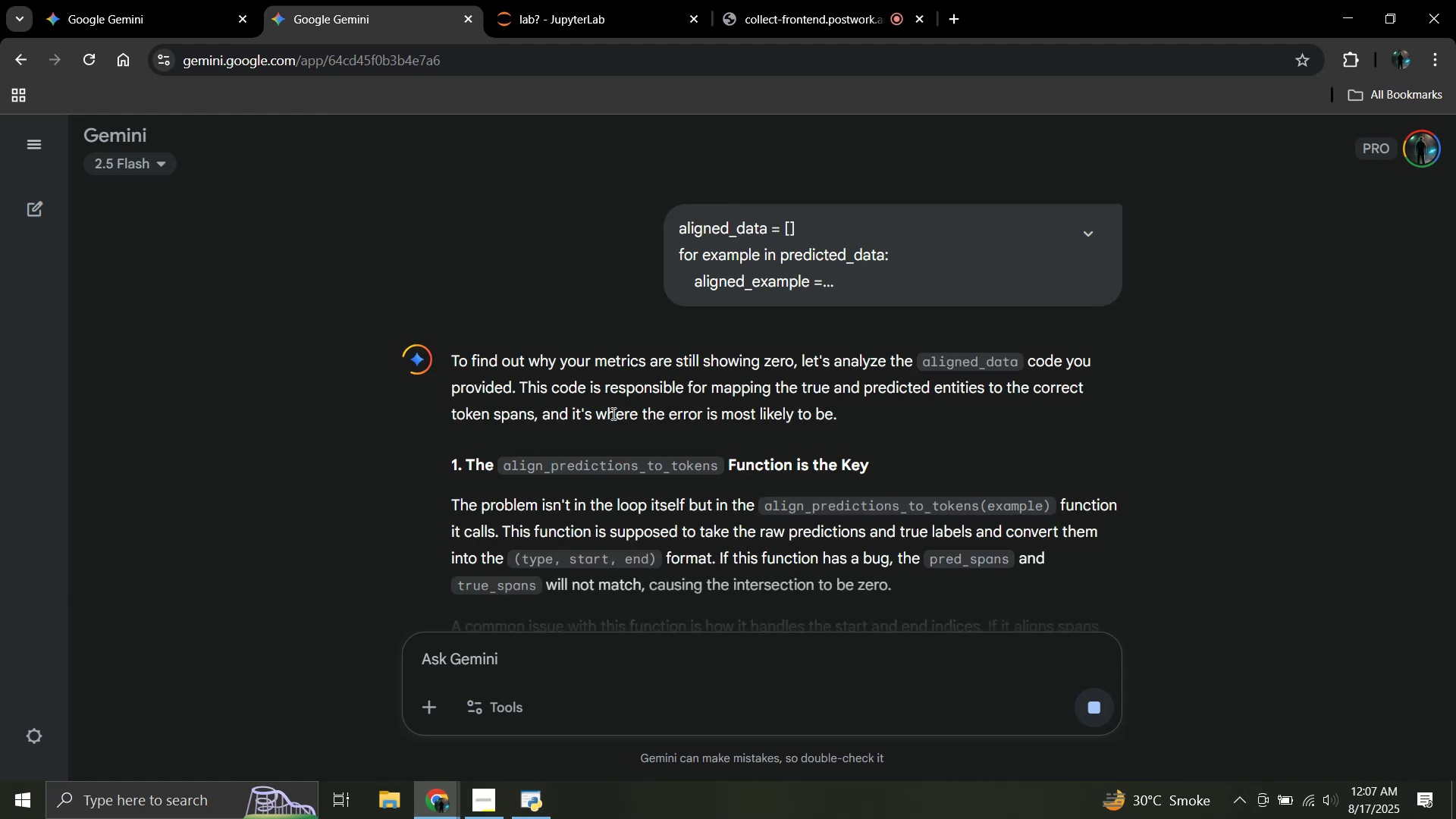 
scroll: coordinate [612, 413], scroll_direction: down, amount: 3.0
 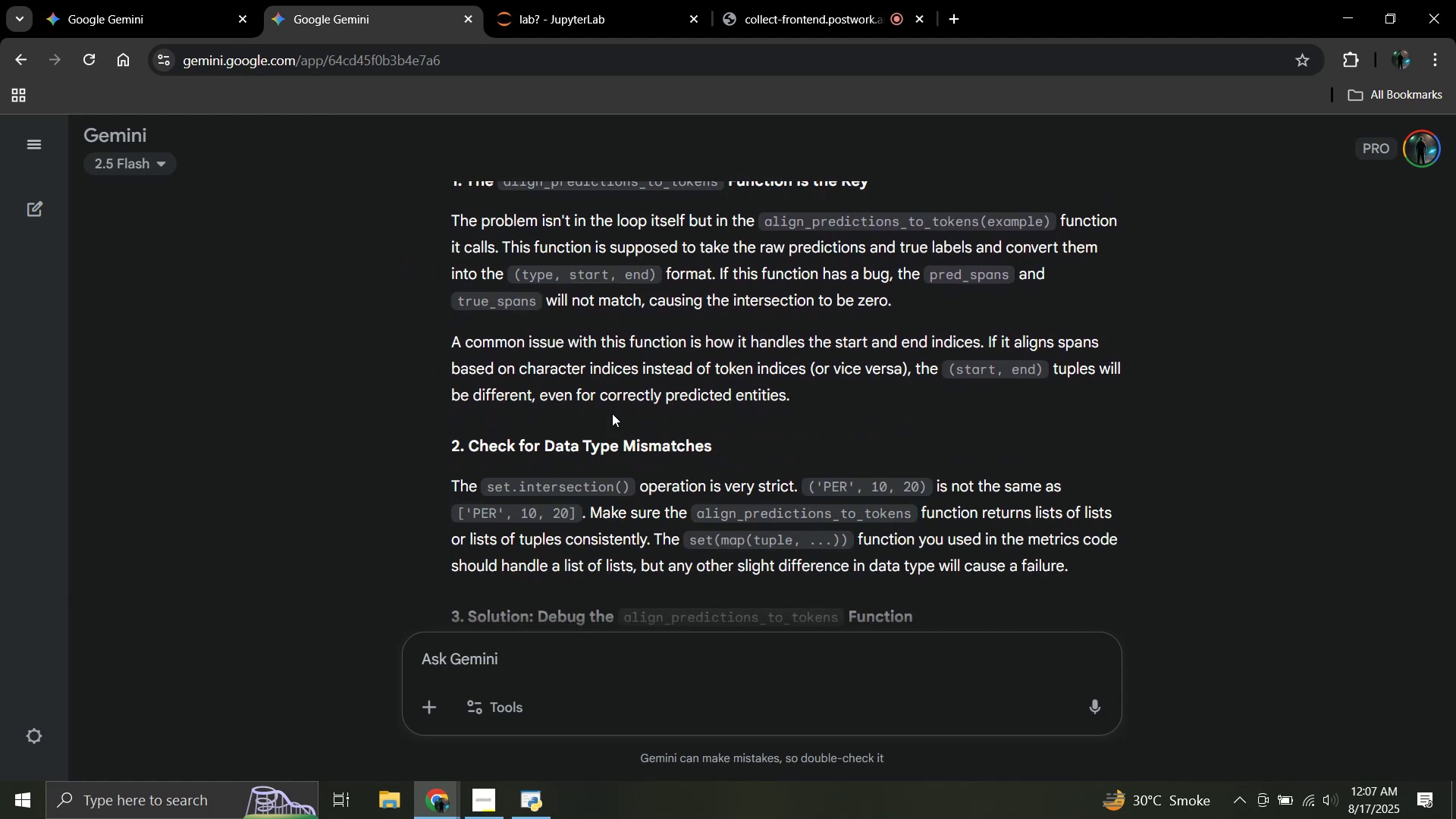 
scroll: coordinate [612, 413], scroll_direction: up, amount: 1.0
 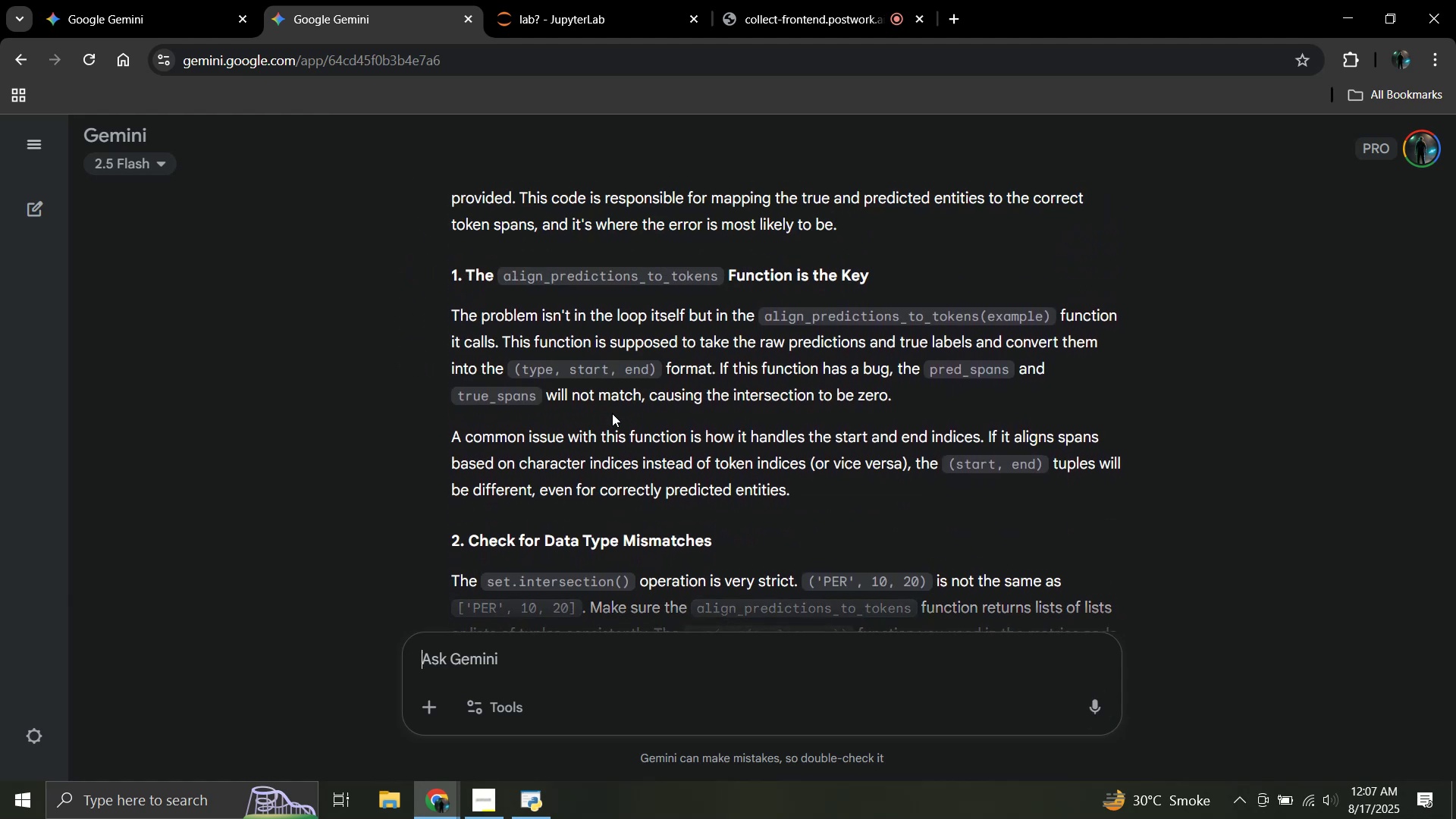 
wait(8.11)
 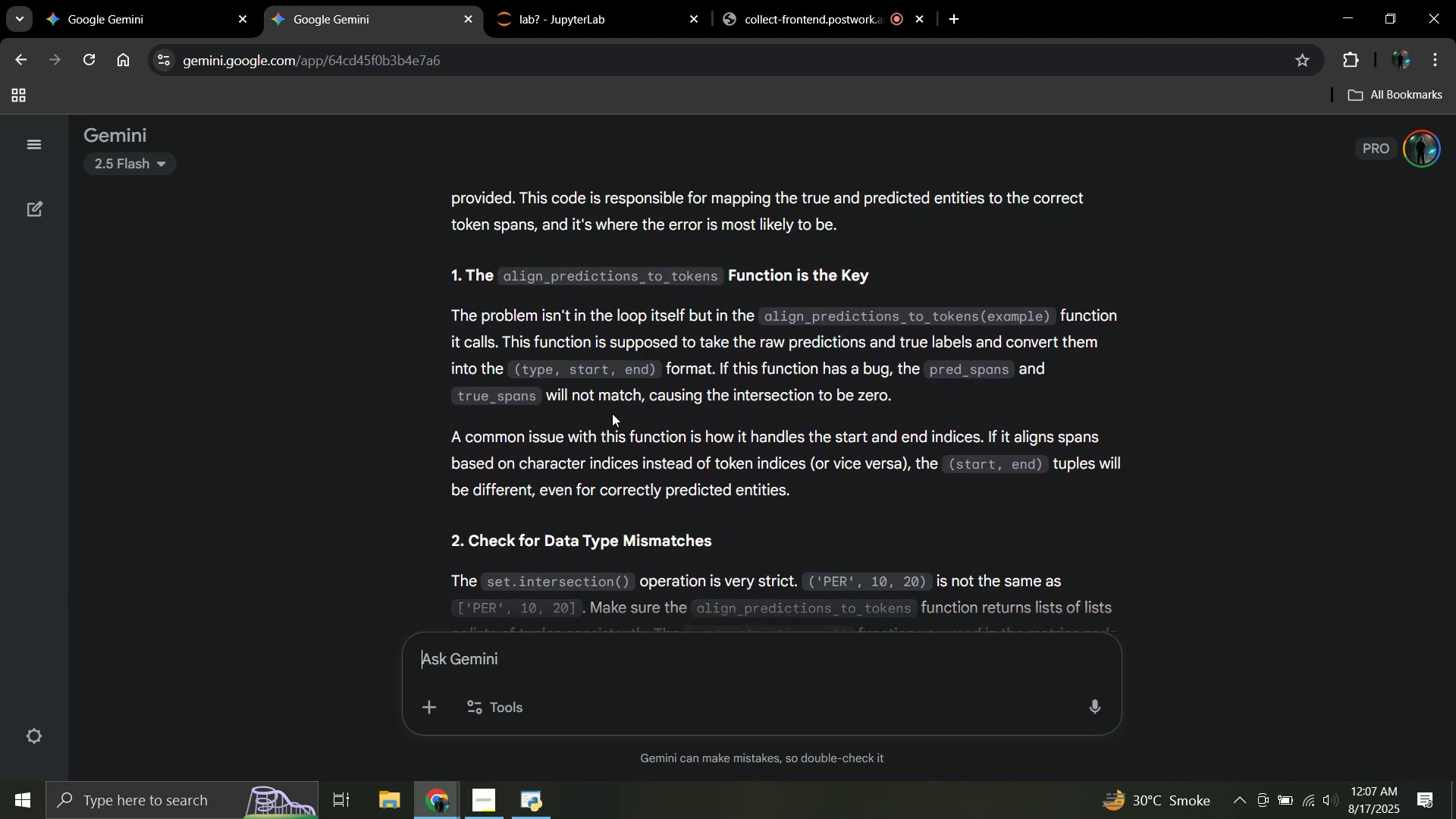 
scroll: coordinate [612, 413], scroll_direction: down, amount: 4.0
 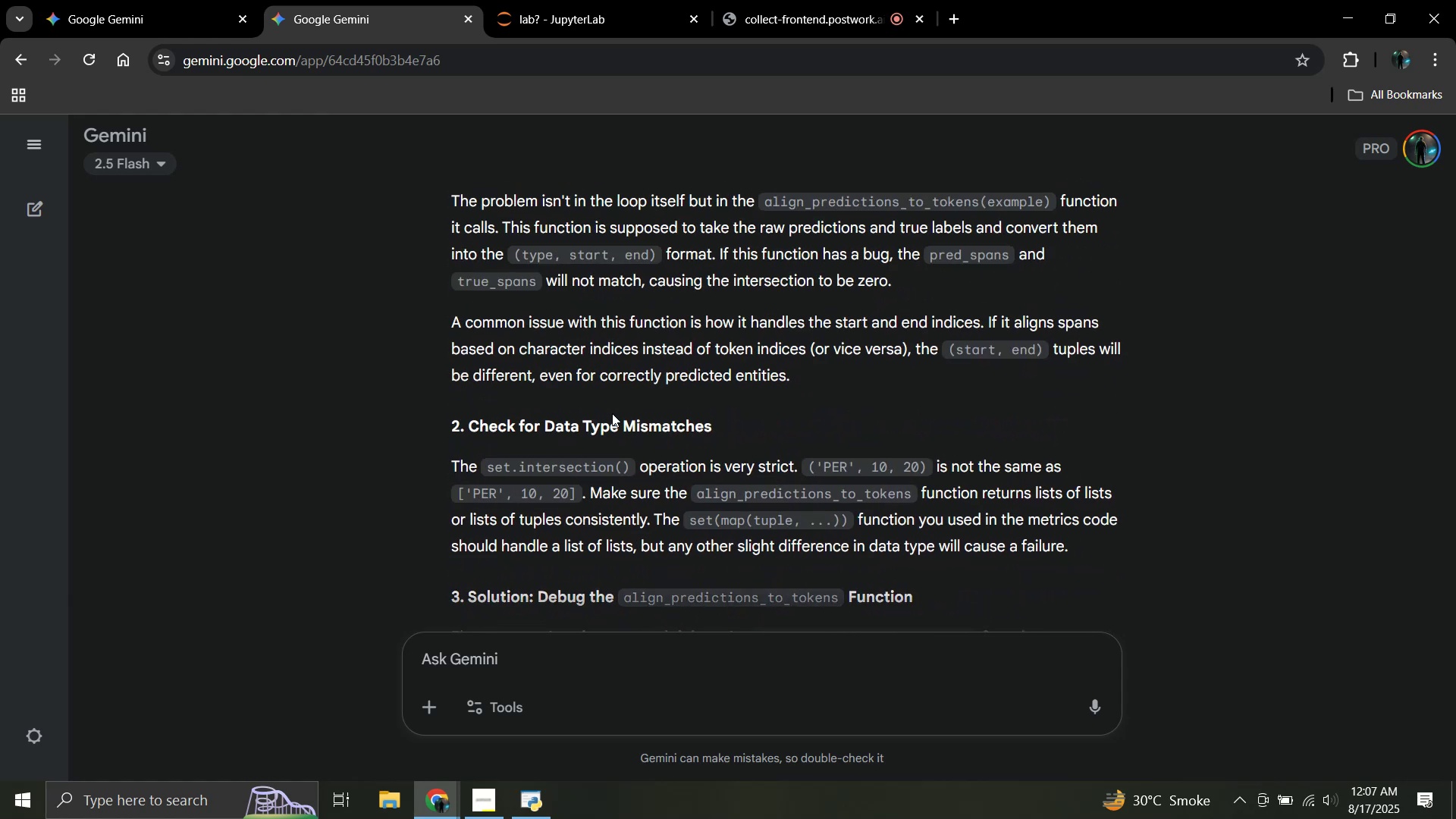 
scroll: coordinate [612, 413], scroll_direction: up, amount: 2.0
 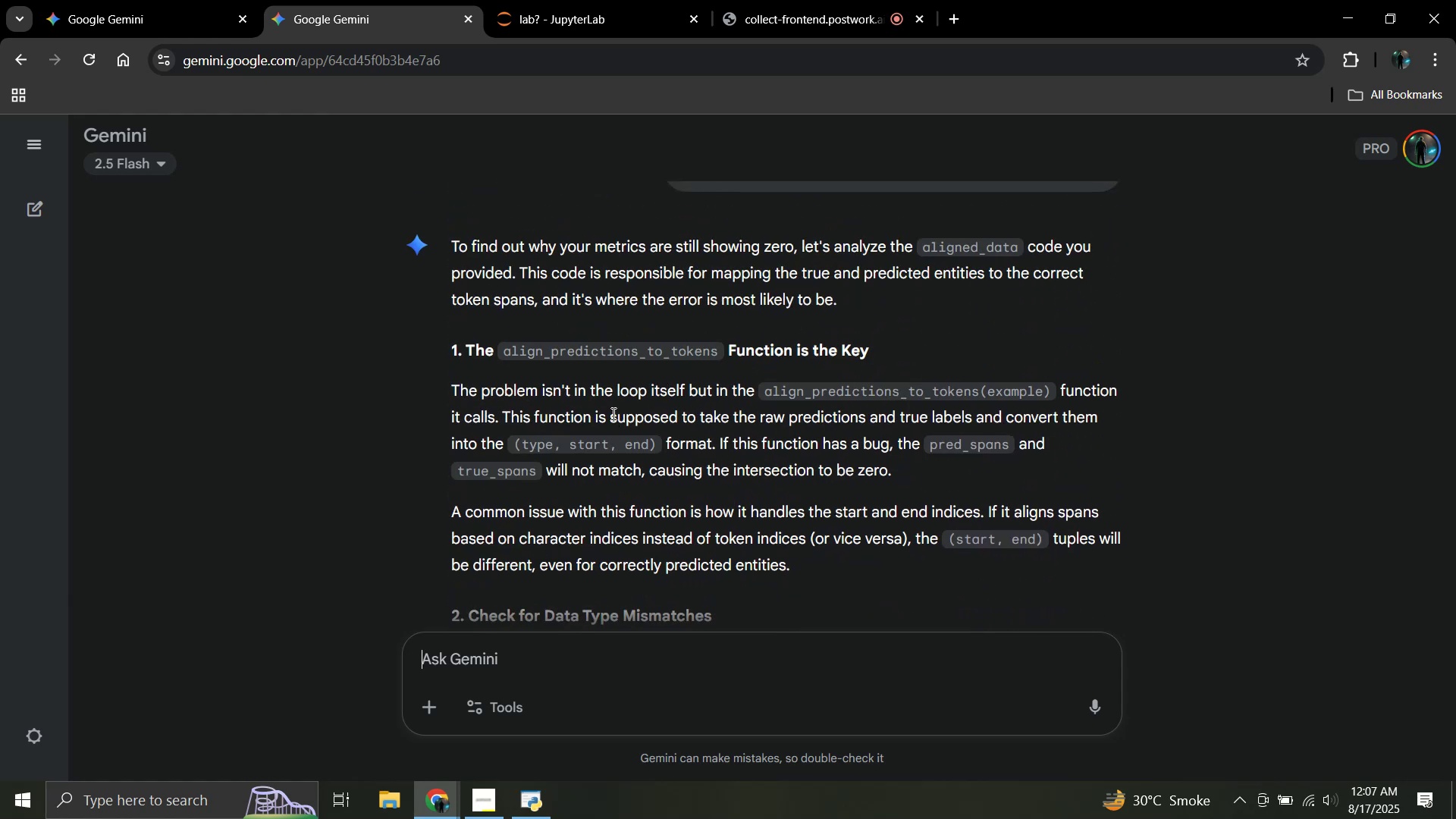 
scroll: coordinate [612, 413], scroll_direction: down, amount: 1.0
 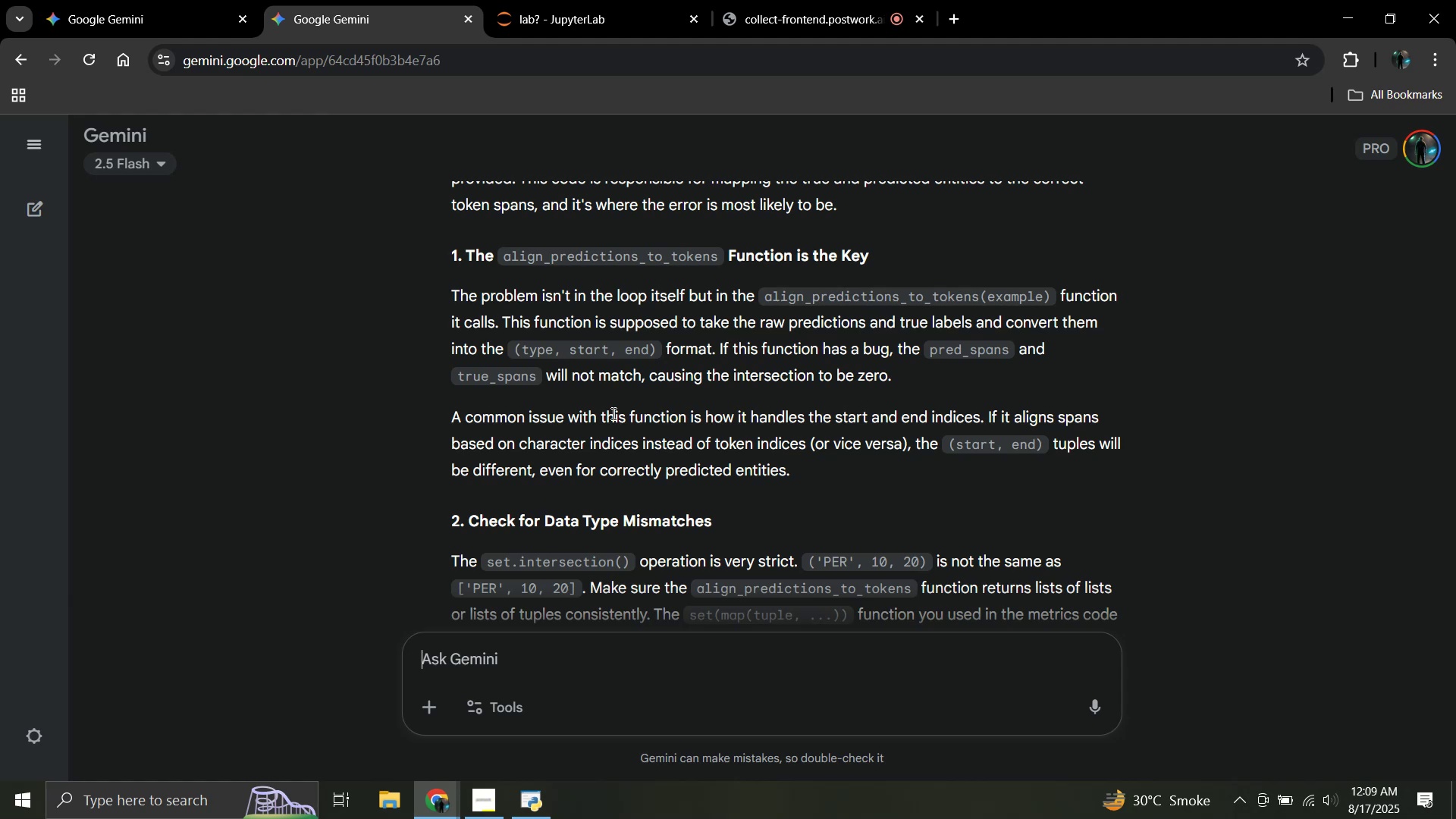 
wait(90.63)
 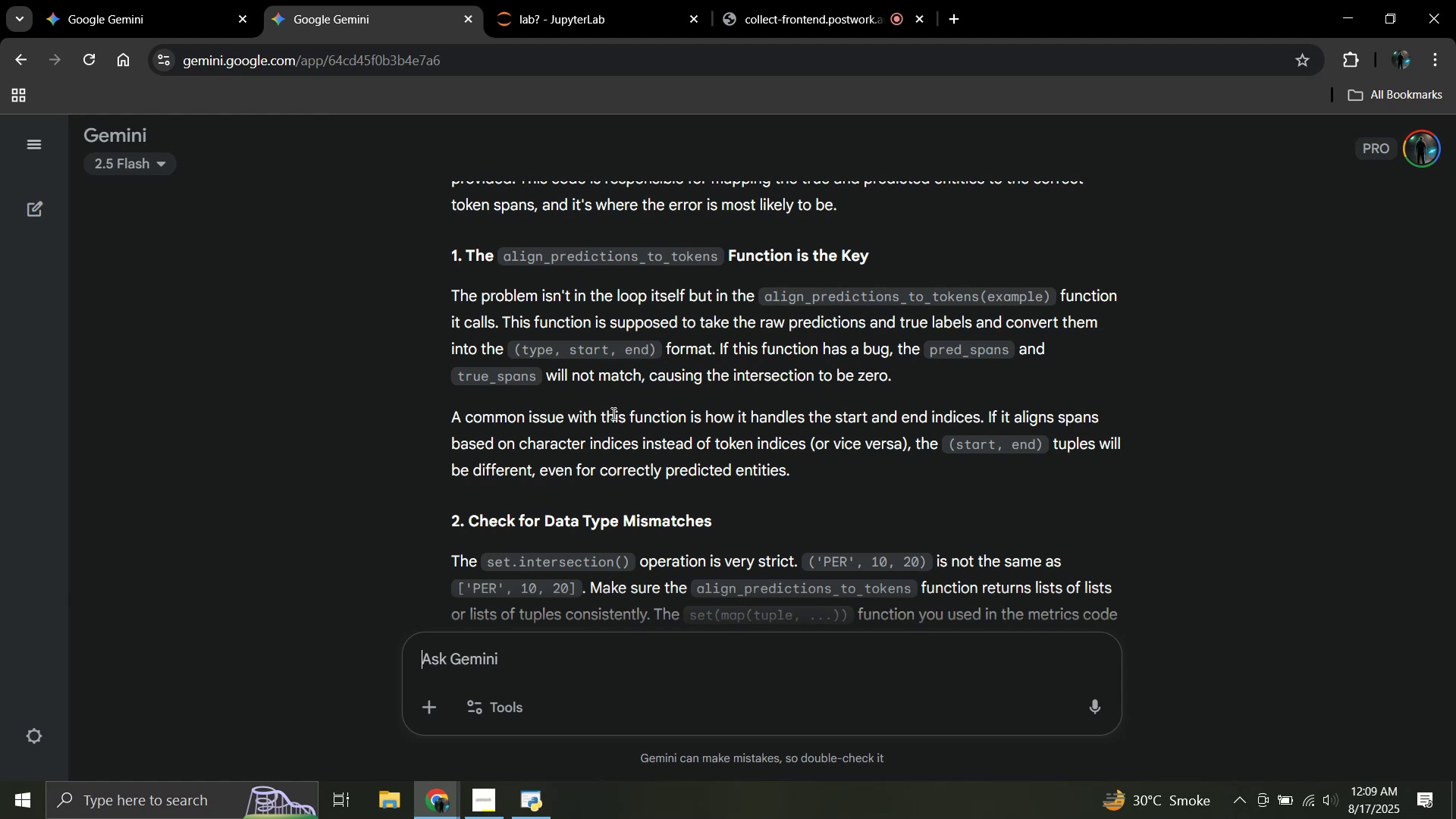 
scroll: coordinate [535, 346], scroll_direction: down, amount: 5.0
 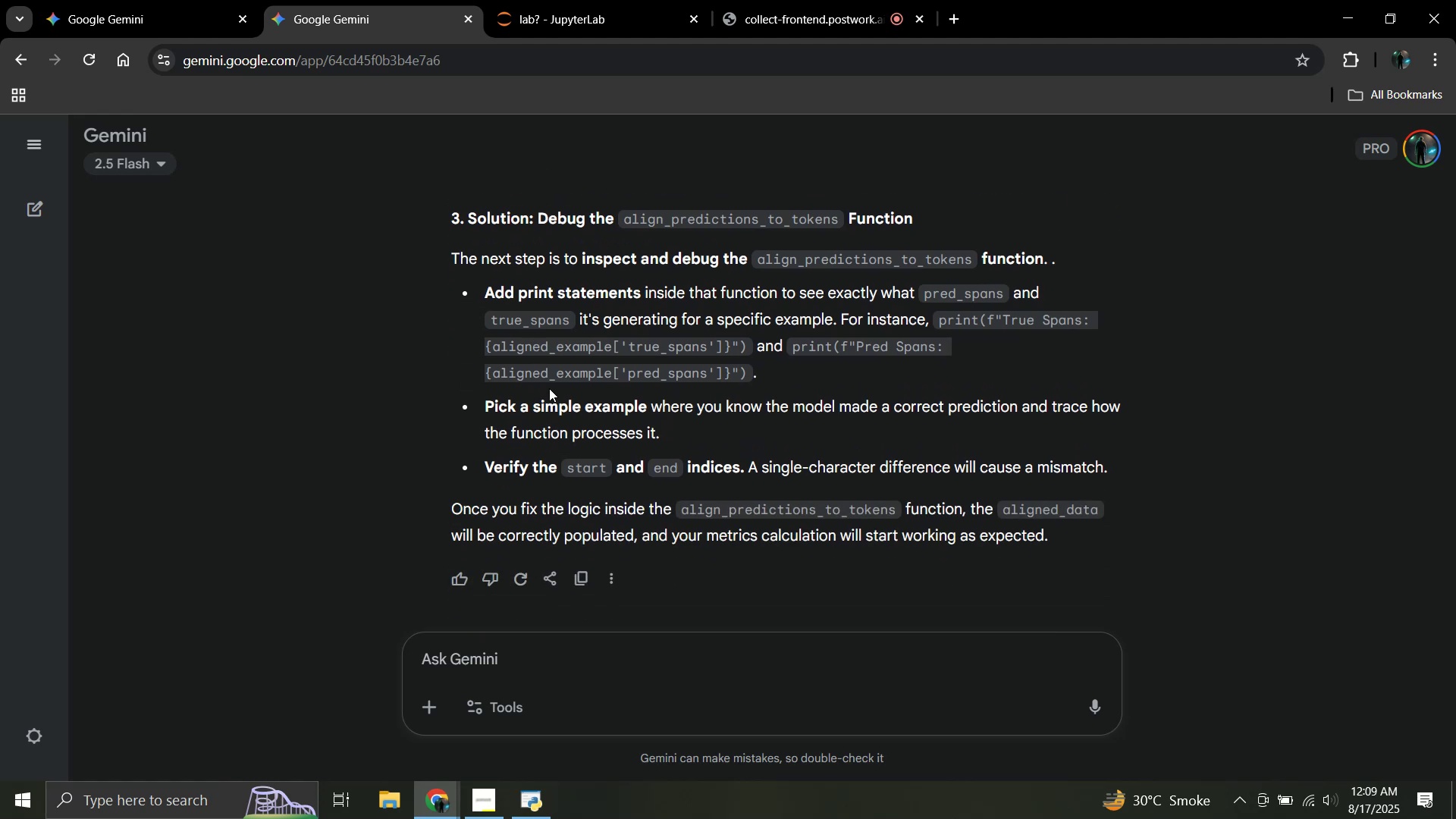 
scroll: coordinate [549, 388], scroll_direction: up, amount: 1.0
 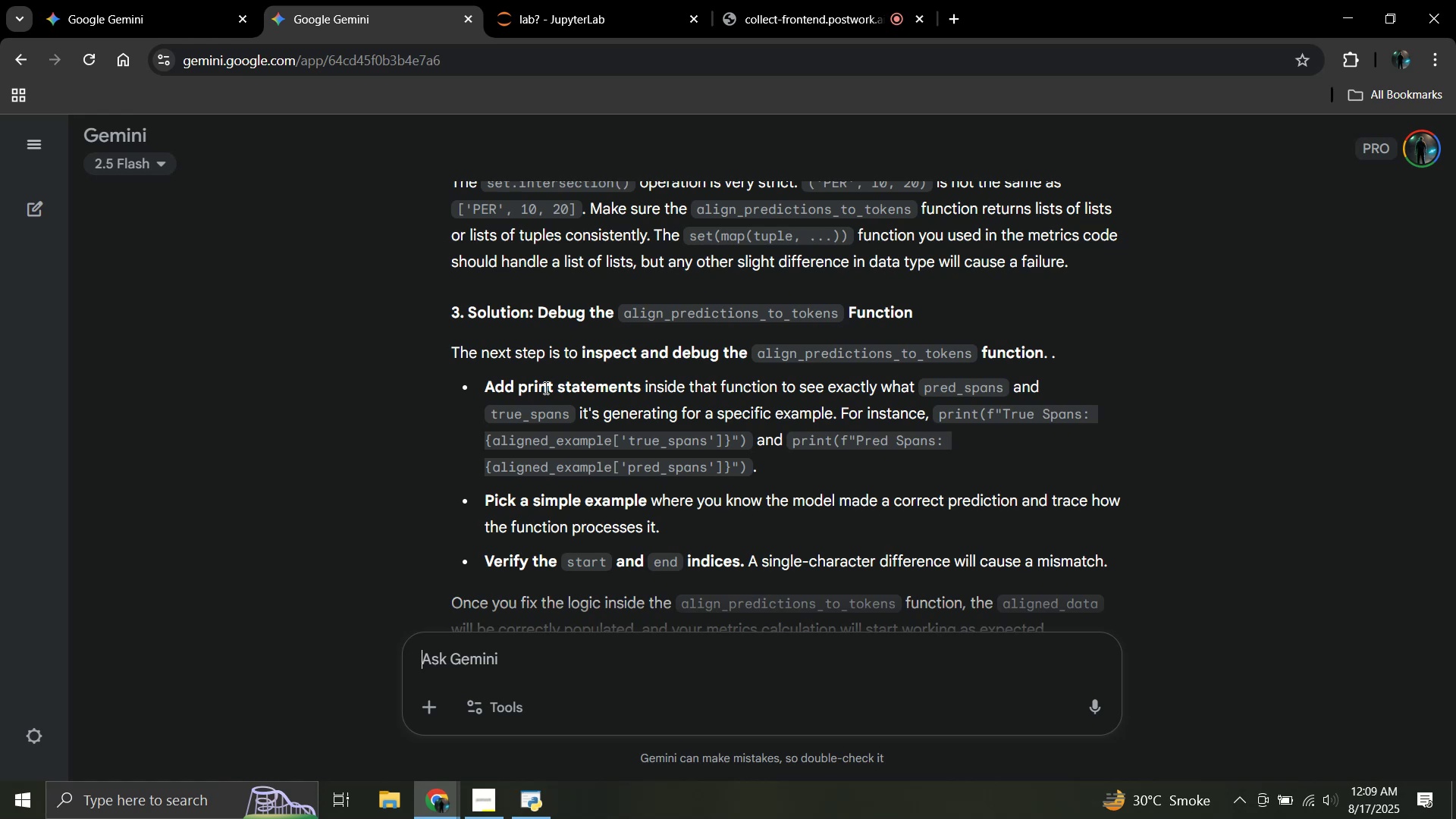 
wait(7.87)
 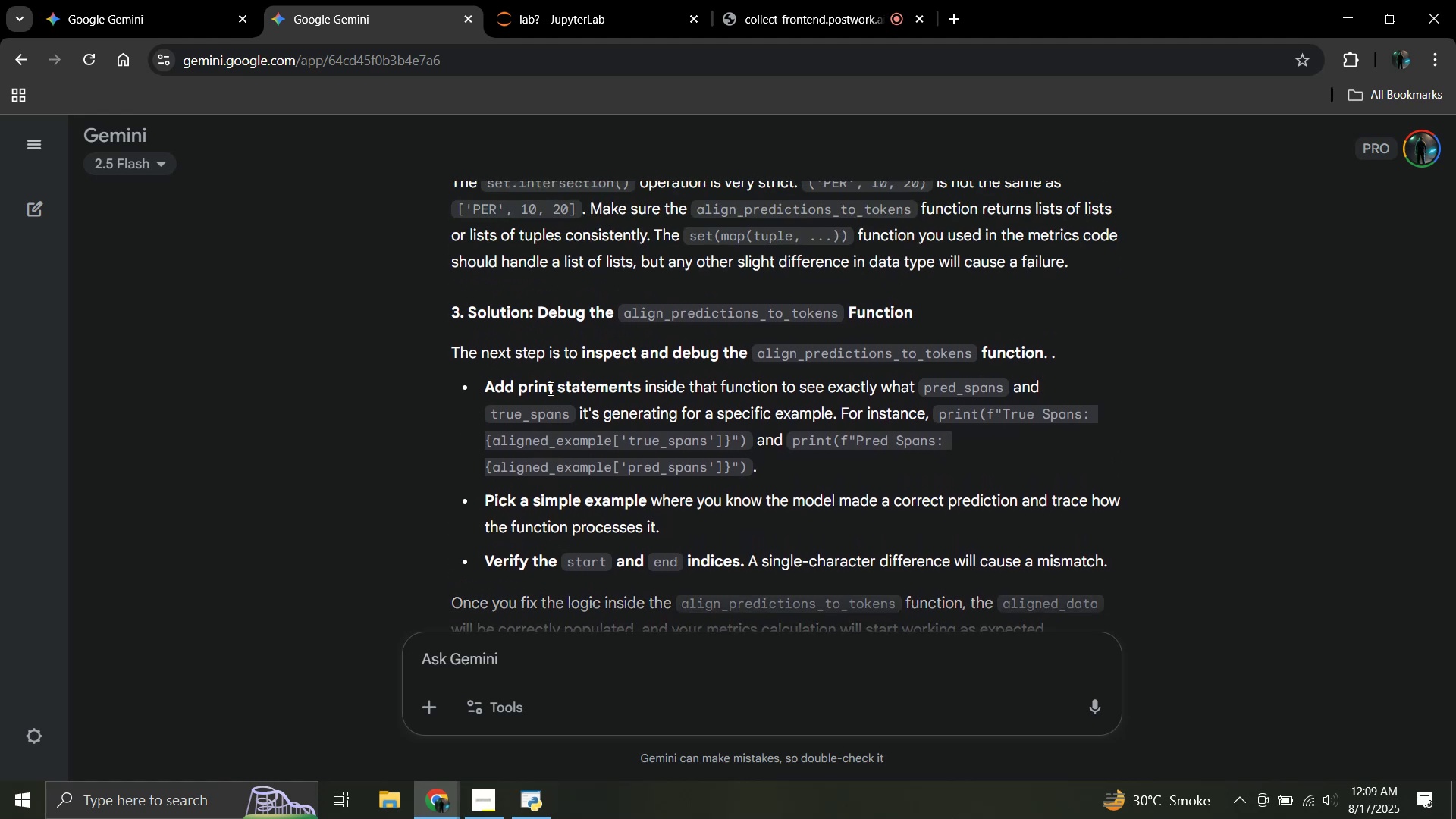 
left_click([586, 11])
 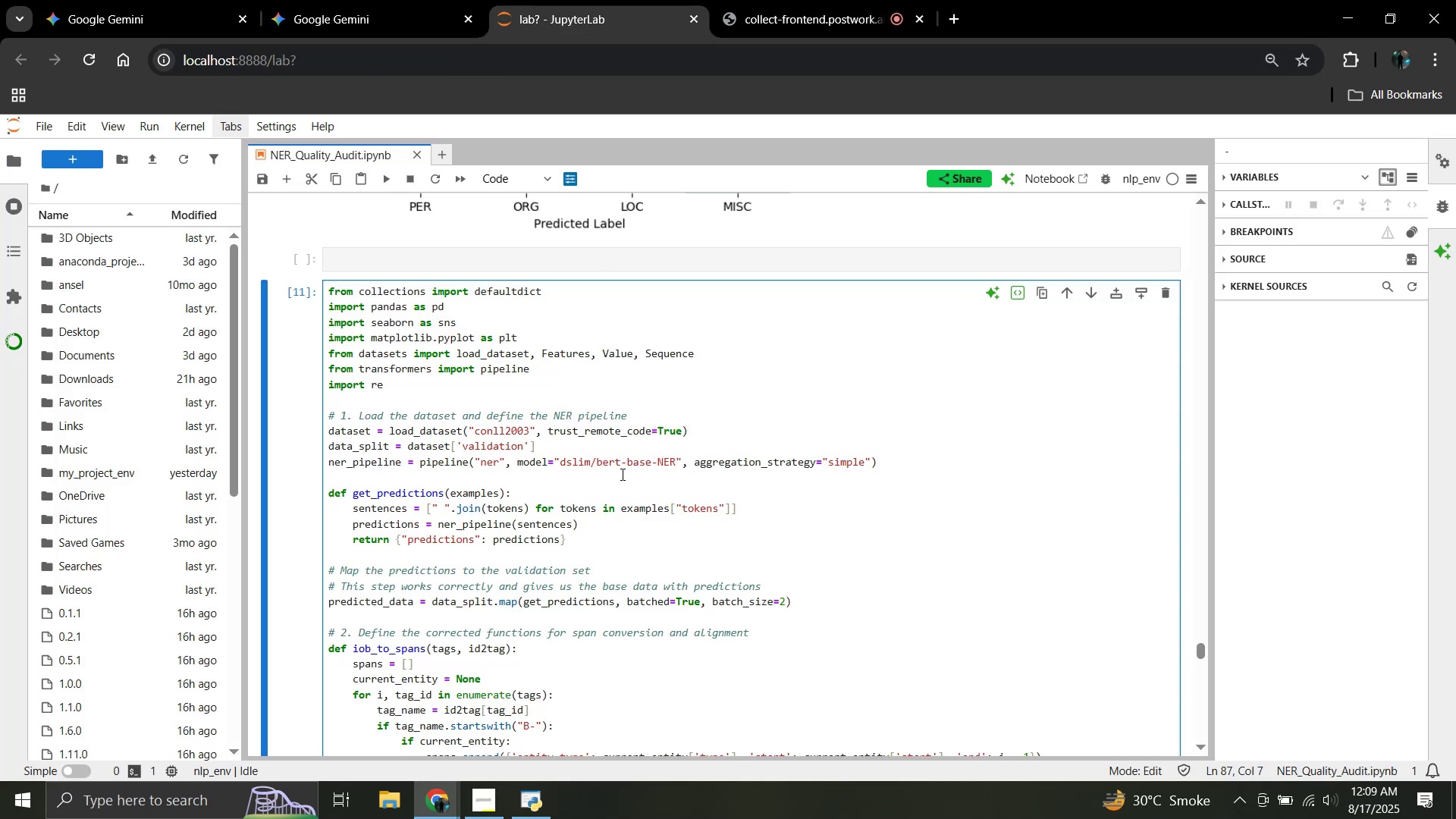 
scroll: coordinate [621, 475], scroll_direction: down, amount: 26.0
 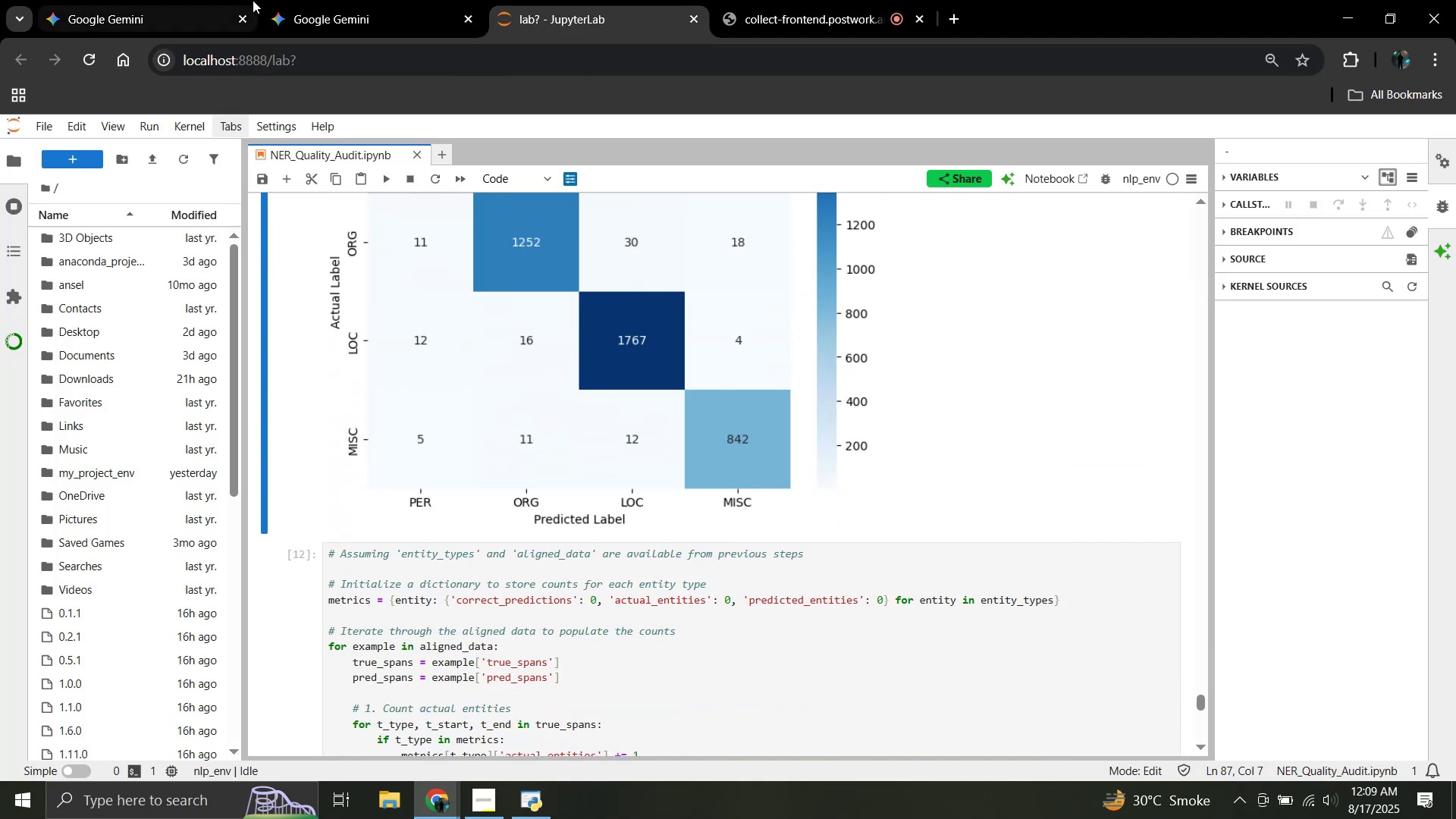 
left_click([363, 0])
 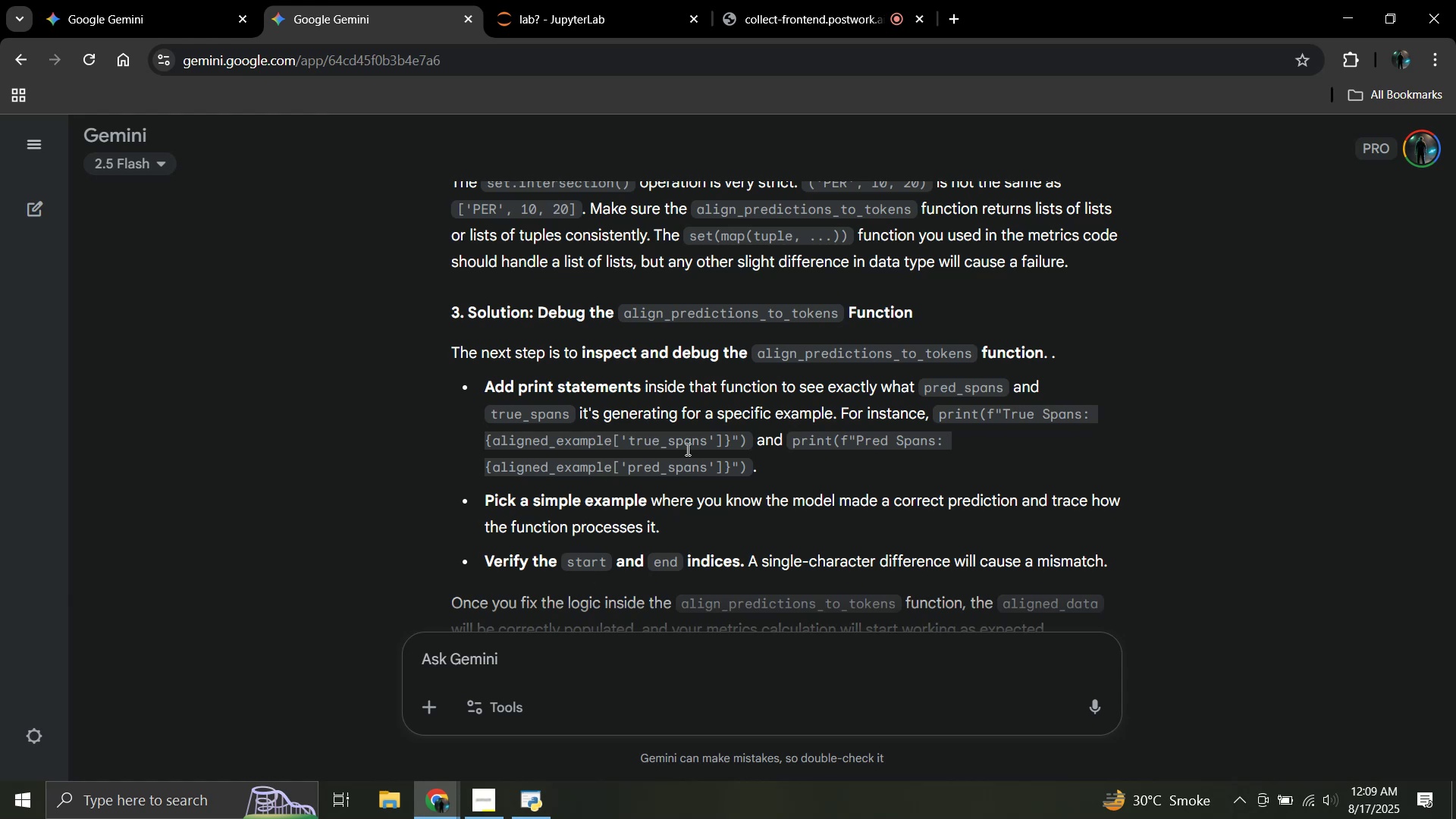 
scroll: coordinate [682, 449], scroll_direction: up, amount: 1.0
 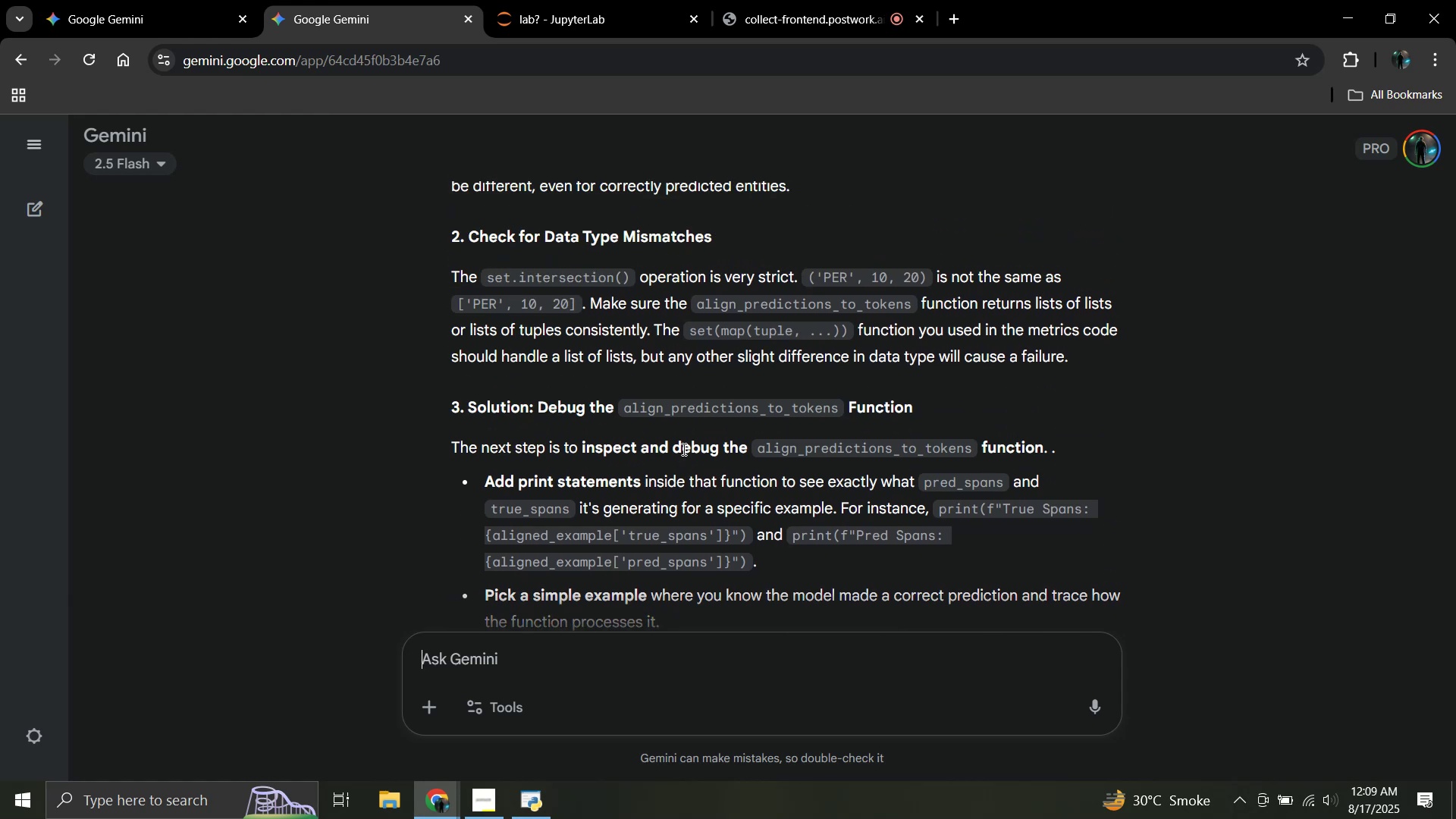 
scroll: coordinate [682, 449], scroll_direction: down, amount: 1.0
 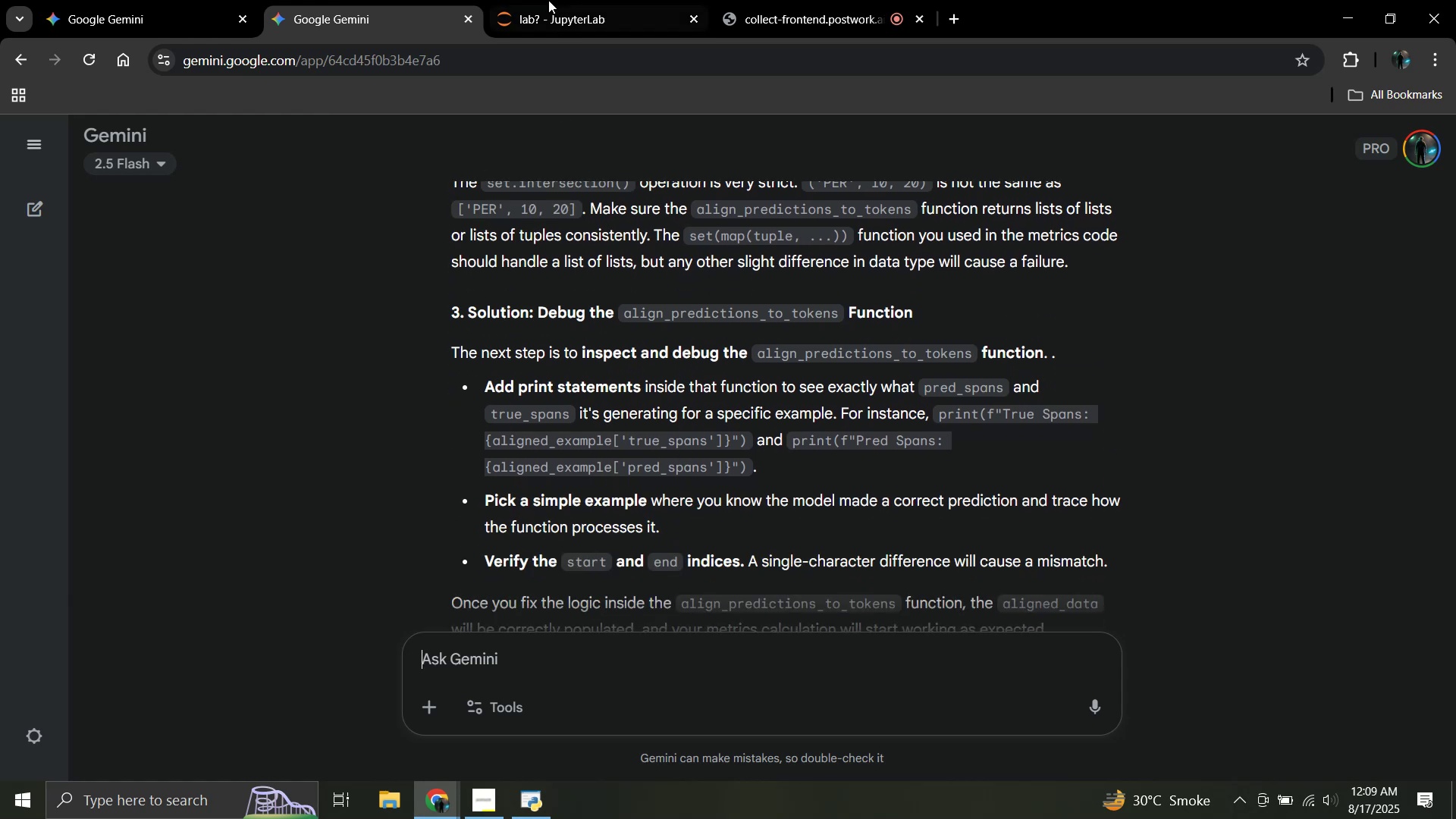 
left_click([550, 0])
 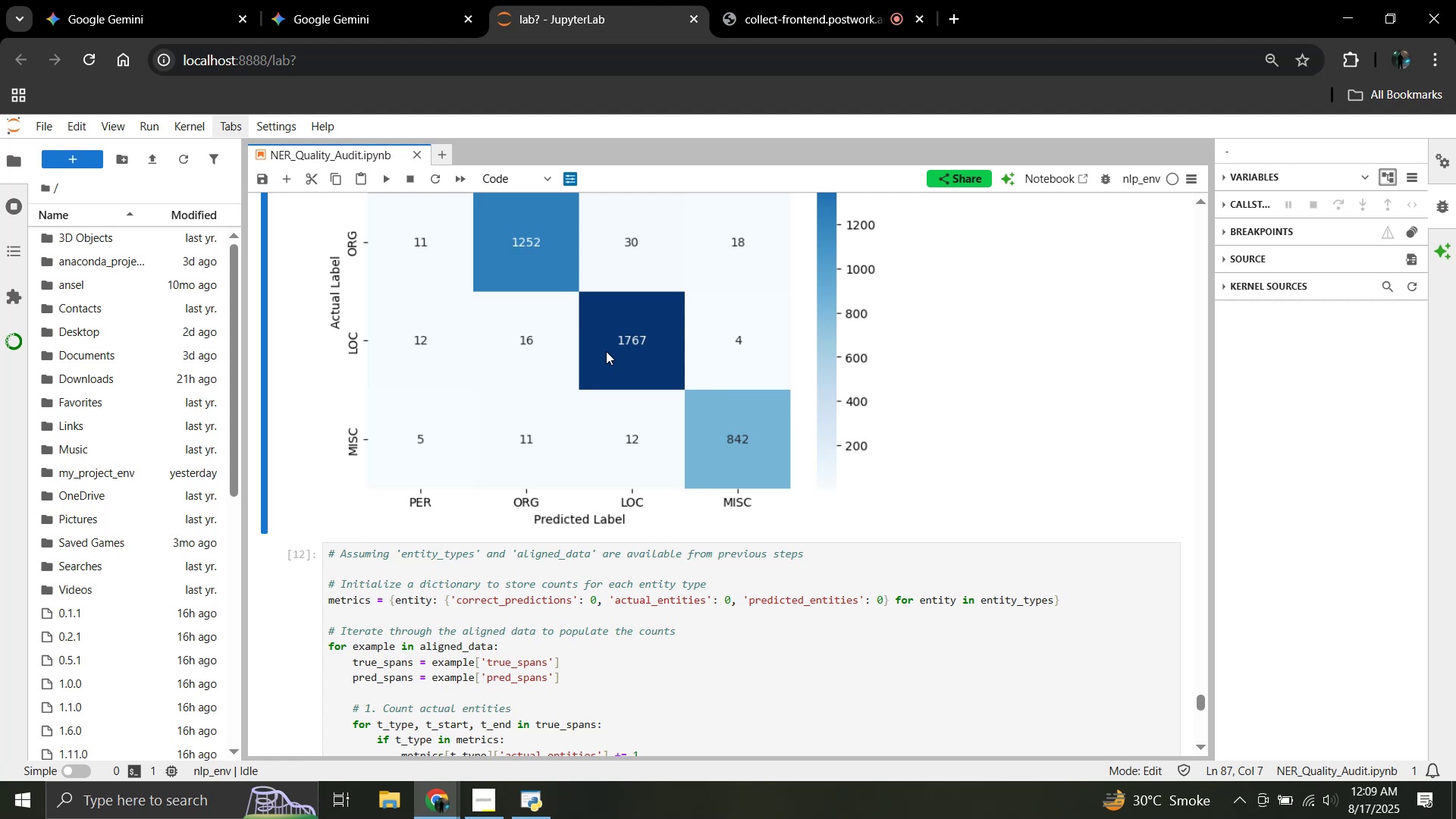 
scroll: coordinate [606, 351], scroll_direction: down, amount: 1.0
 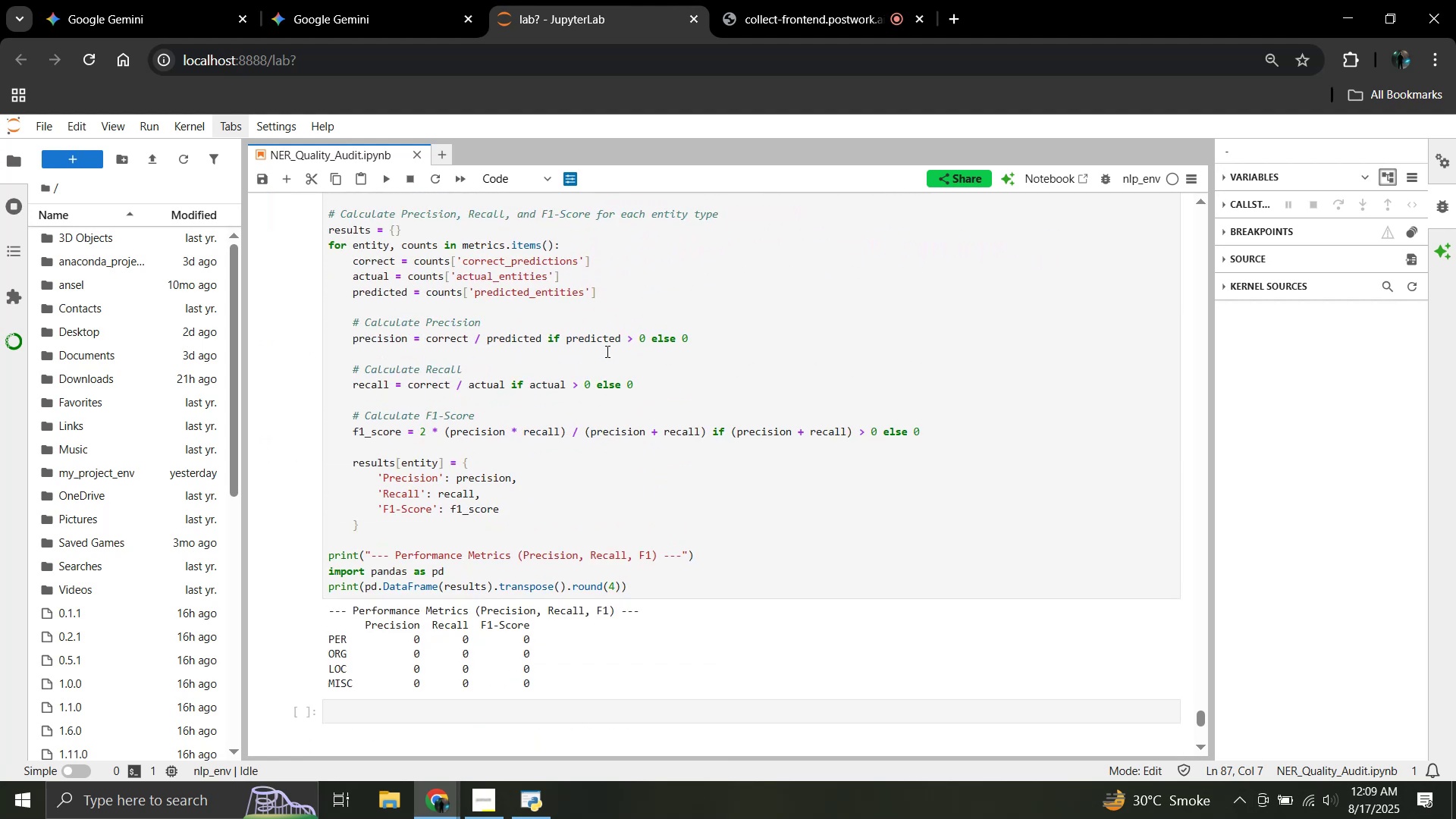 
scroll: coordinate [606, 351], scroll_direction: up, amount: 24.0
 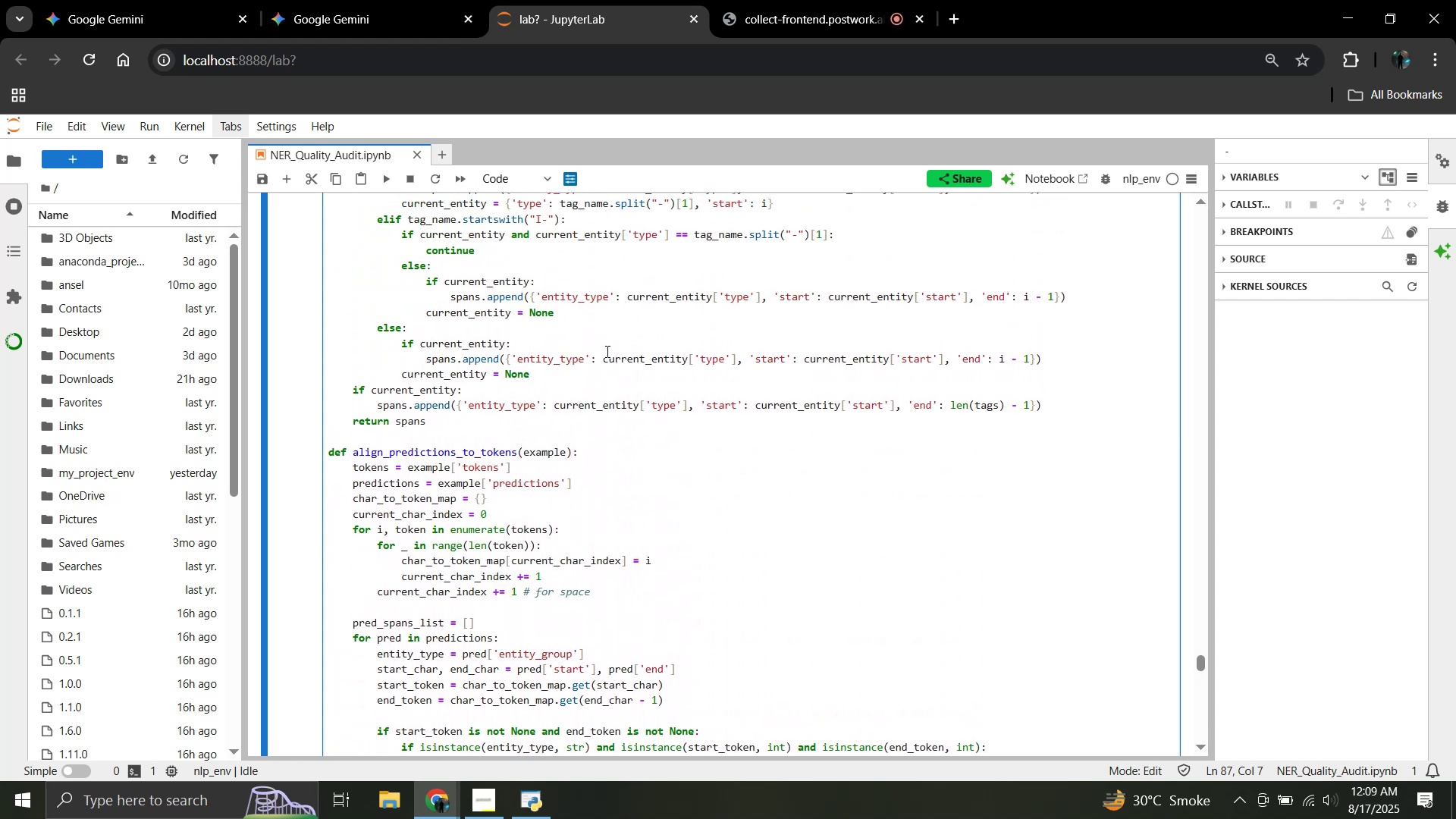 
scroll: coordinate [598, 352], scroll_direction: down, amount: 1.0
 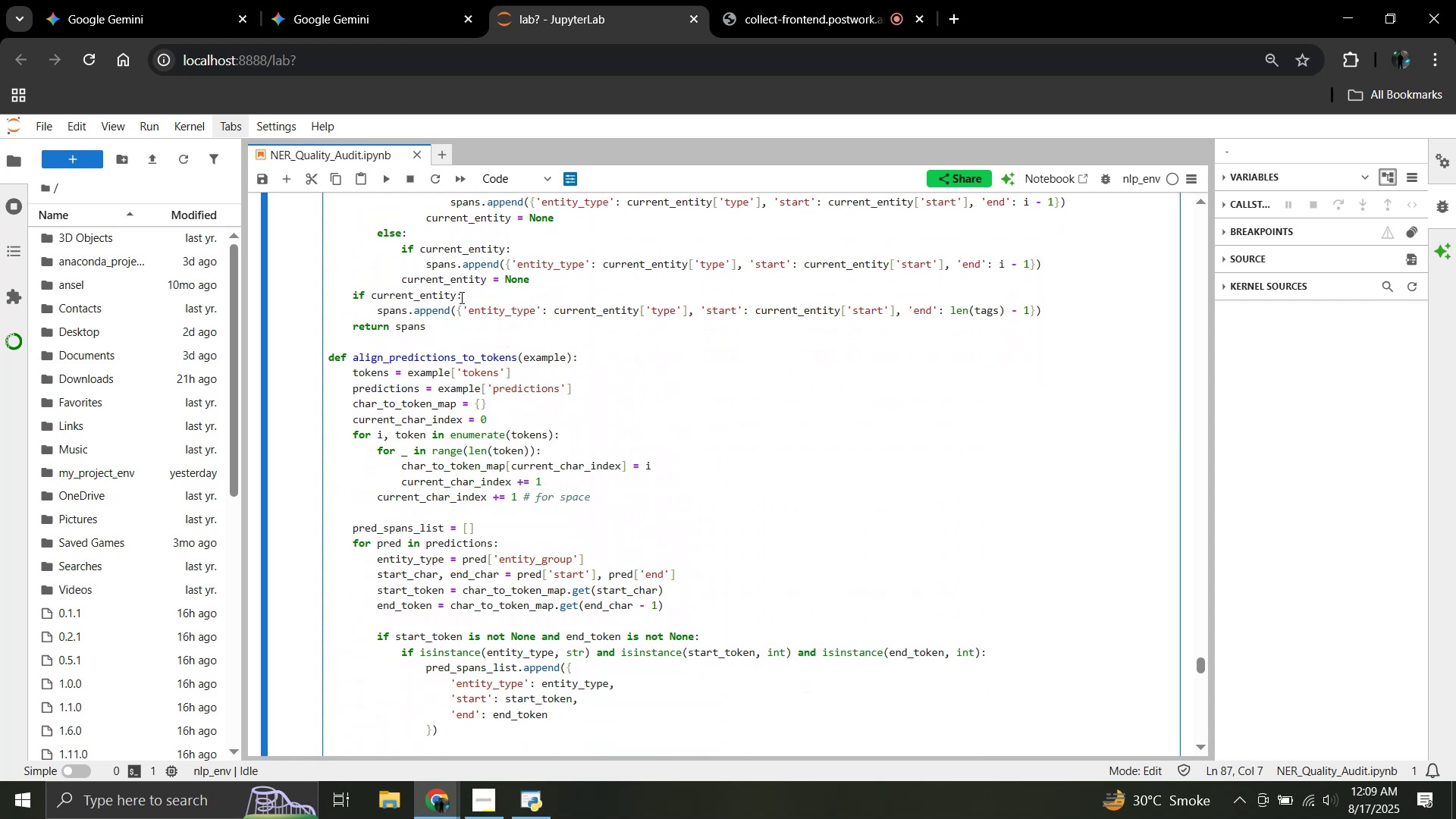 
left_click([368, 0])
 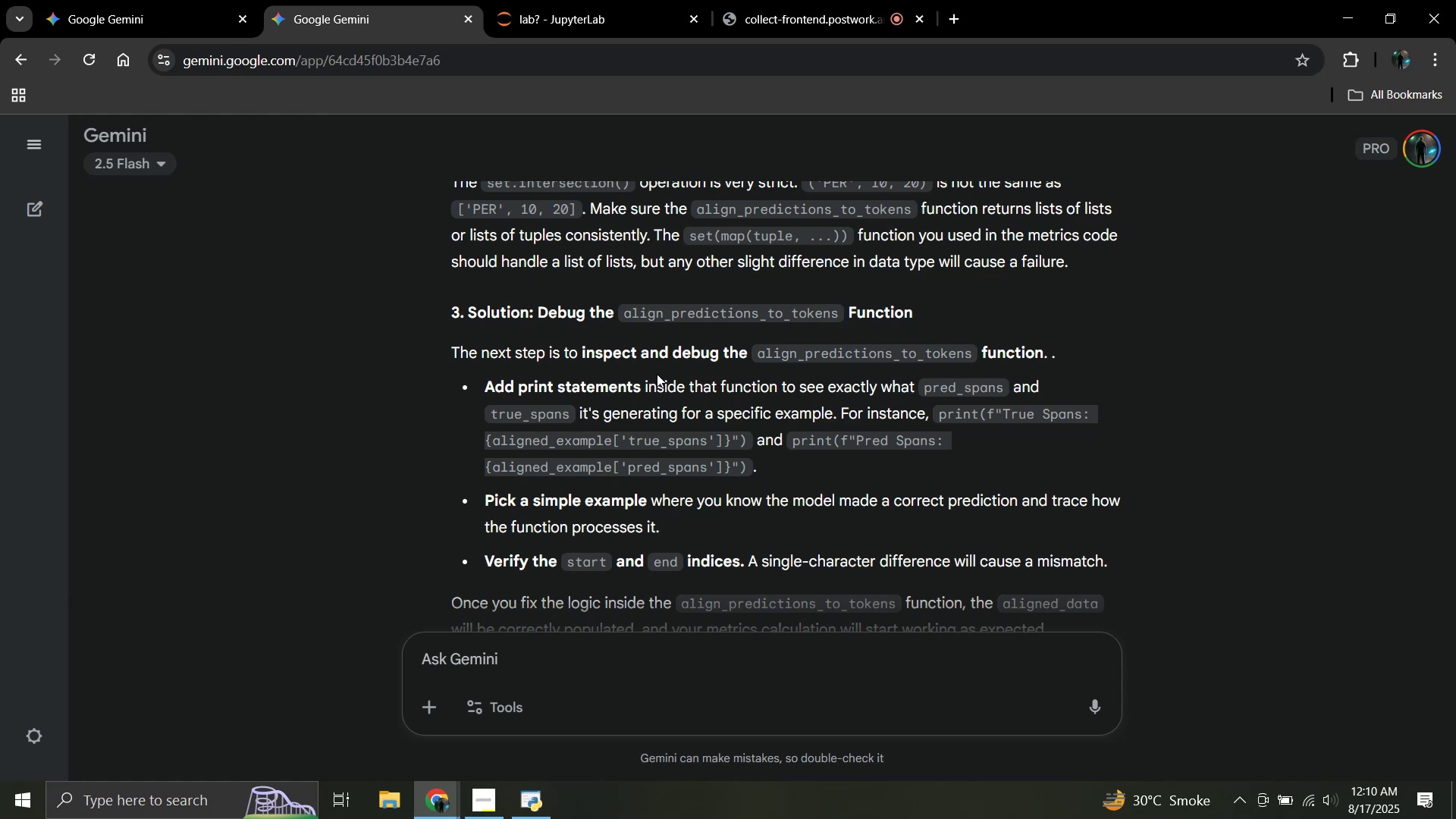 
wait(5.48)
 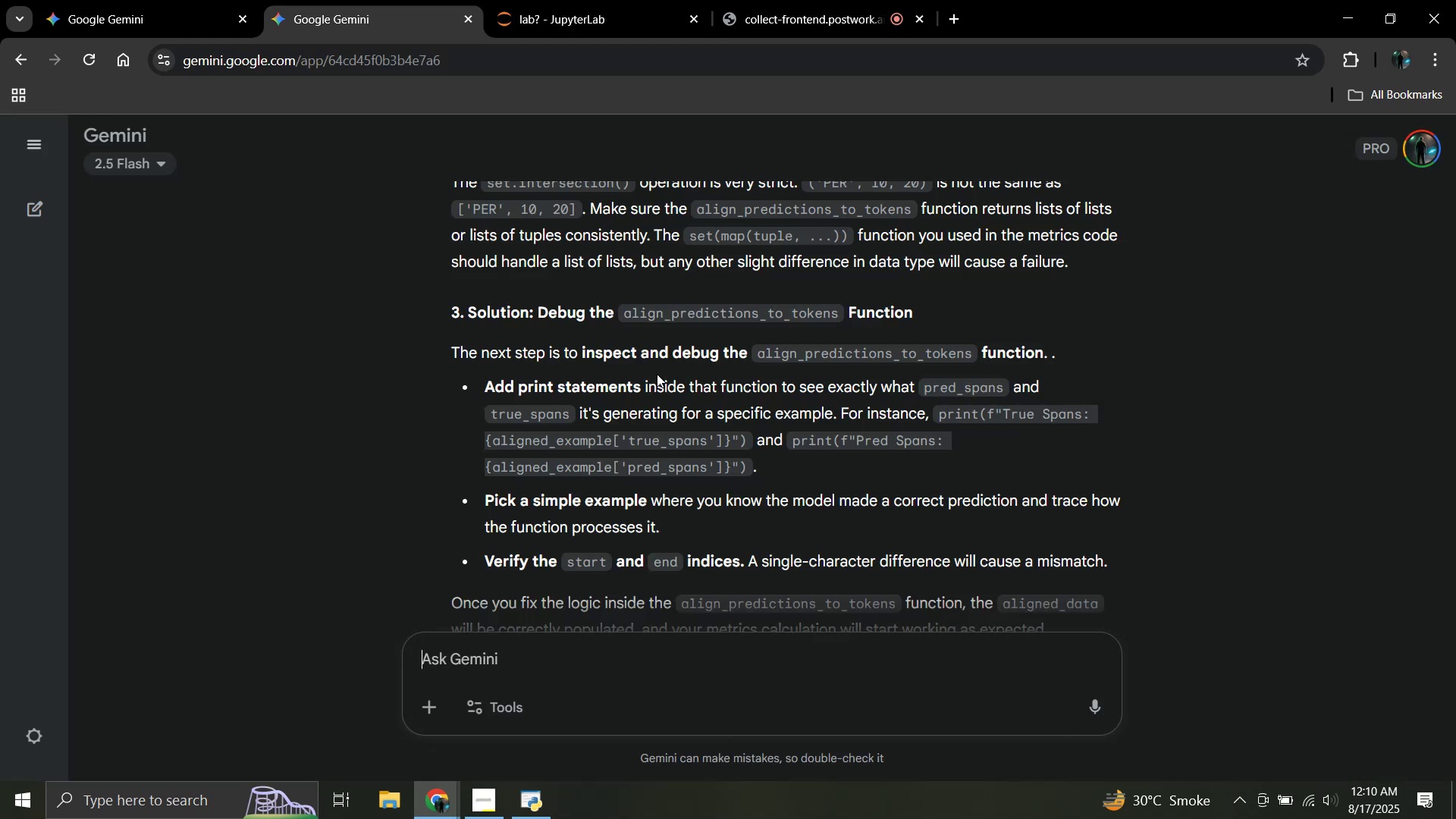 
scroll: coordinate [705, 347], scroll_direction: down, amount: 1.0
 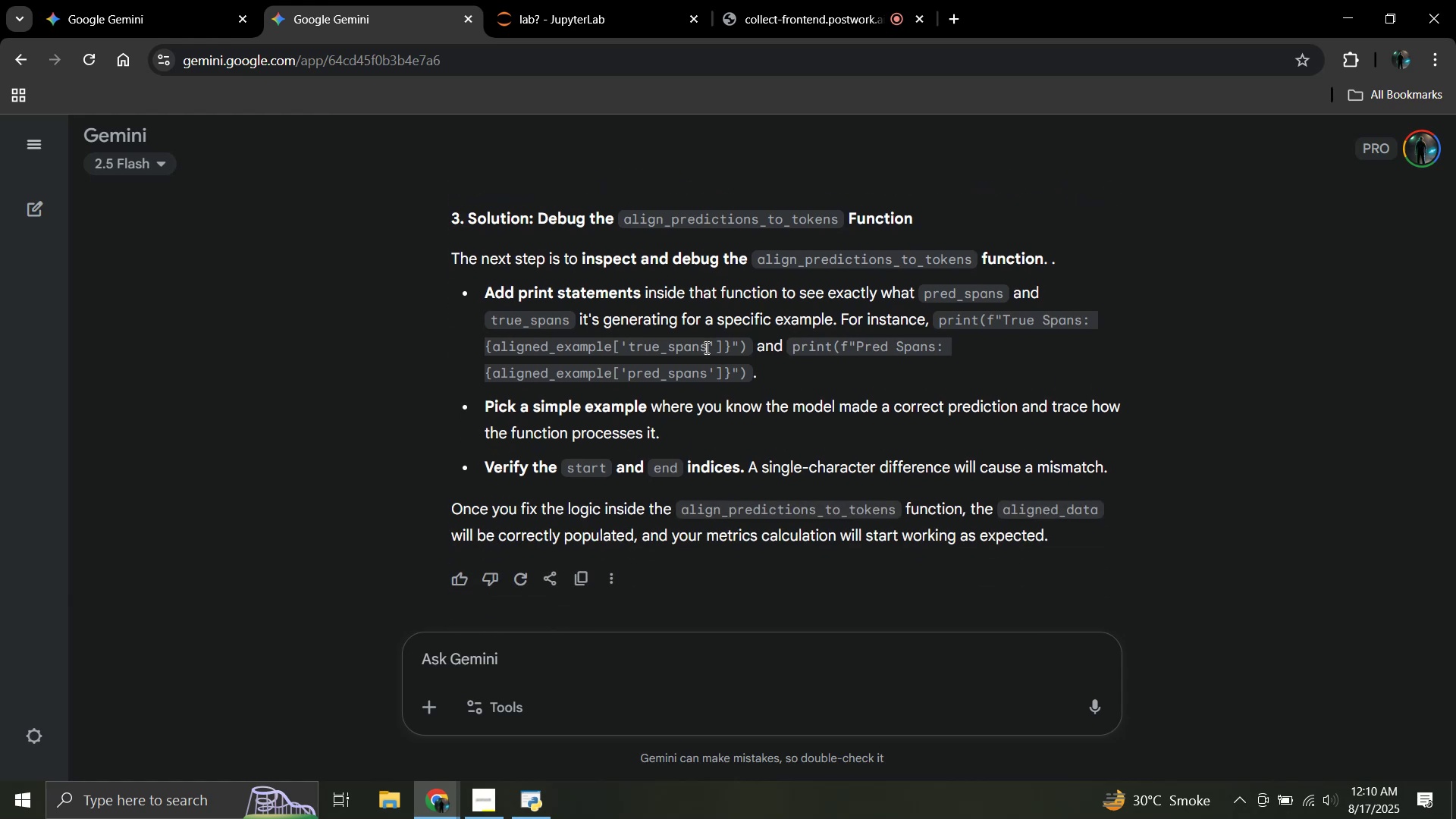 
wait(11.71)
 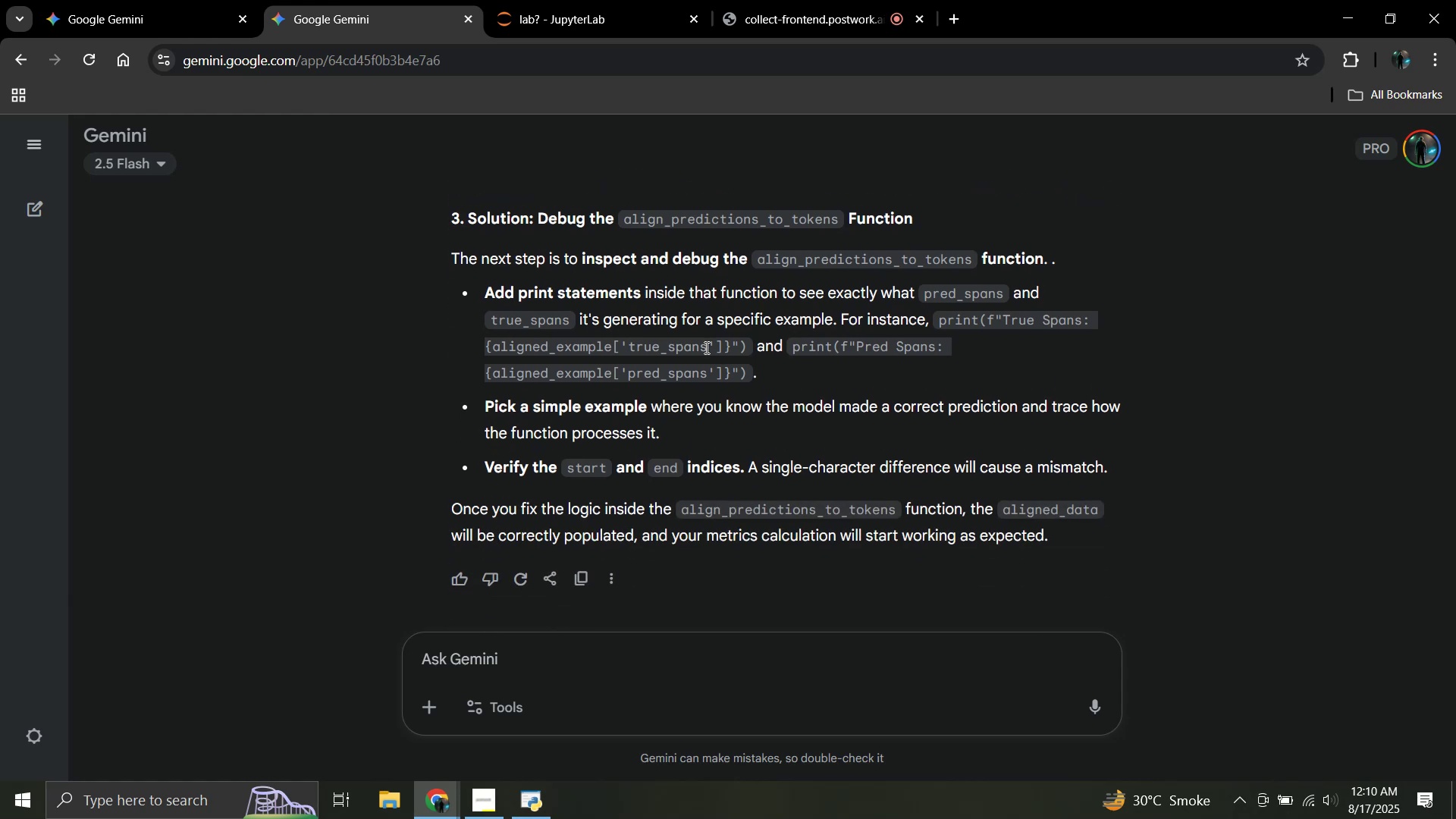 
left_click([625, 0])
 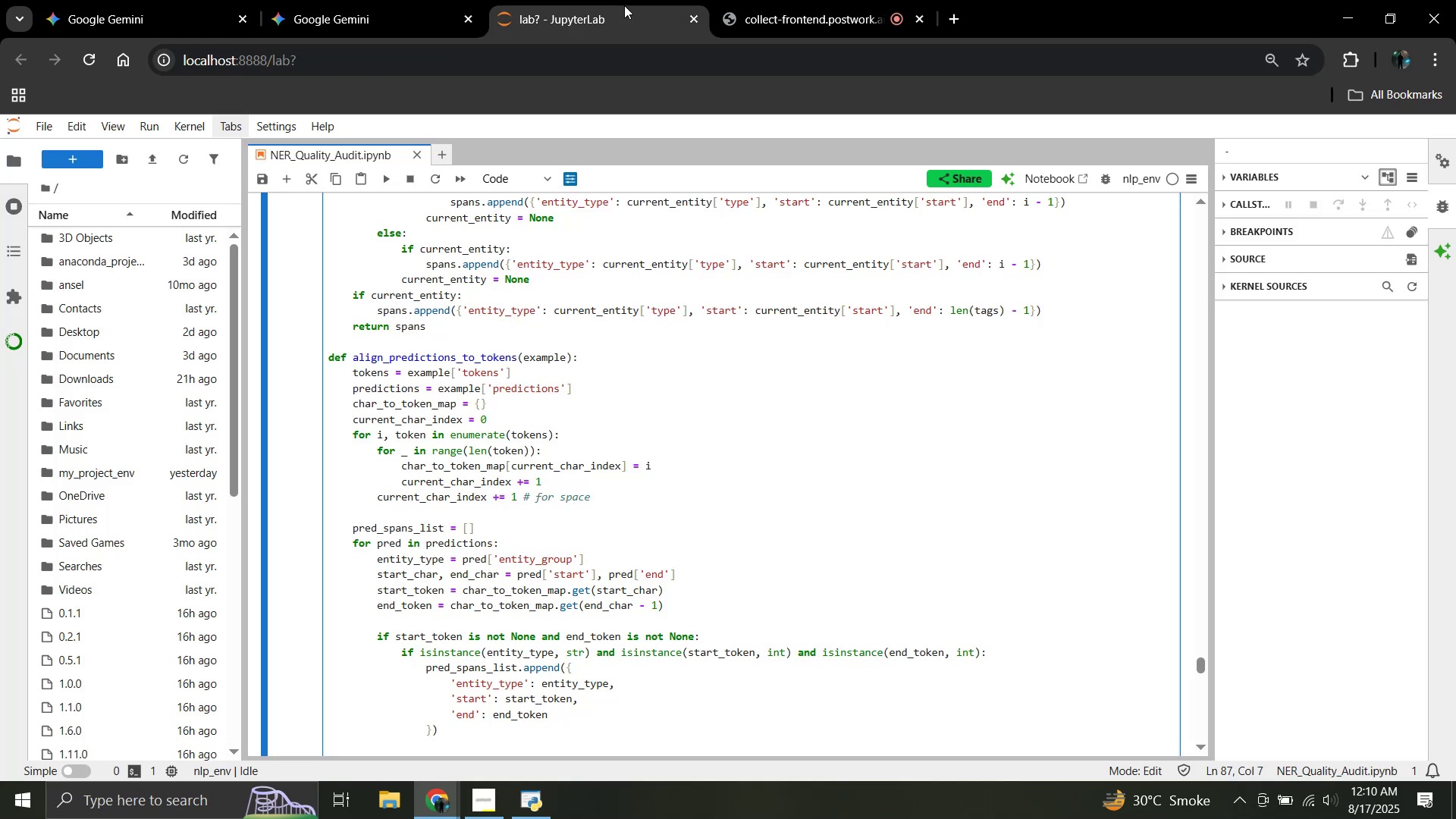 
scroll: coordinate [568, 262], scroll_direction: down, amount: 1.0
 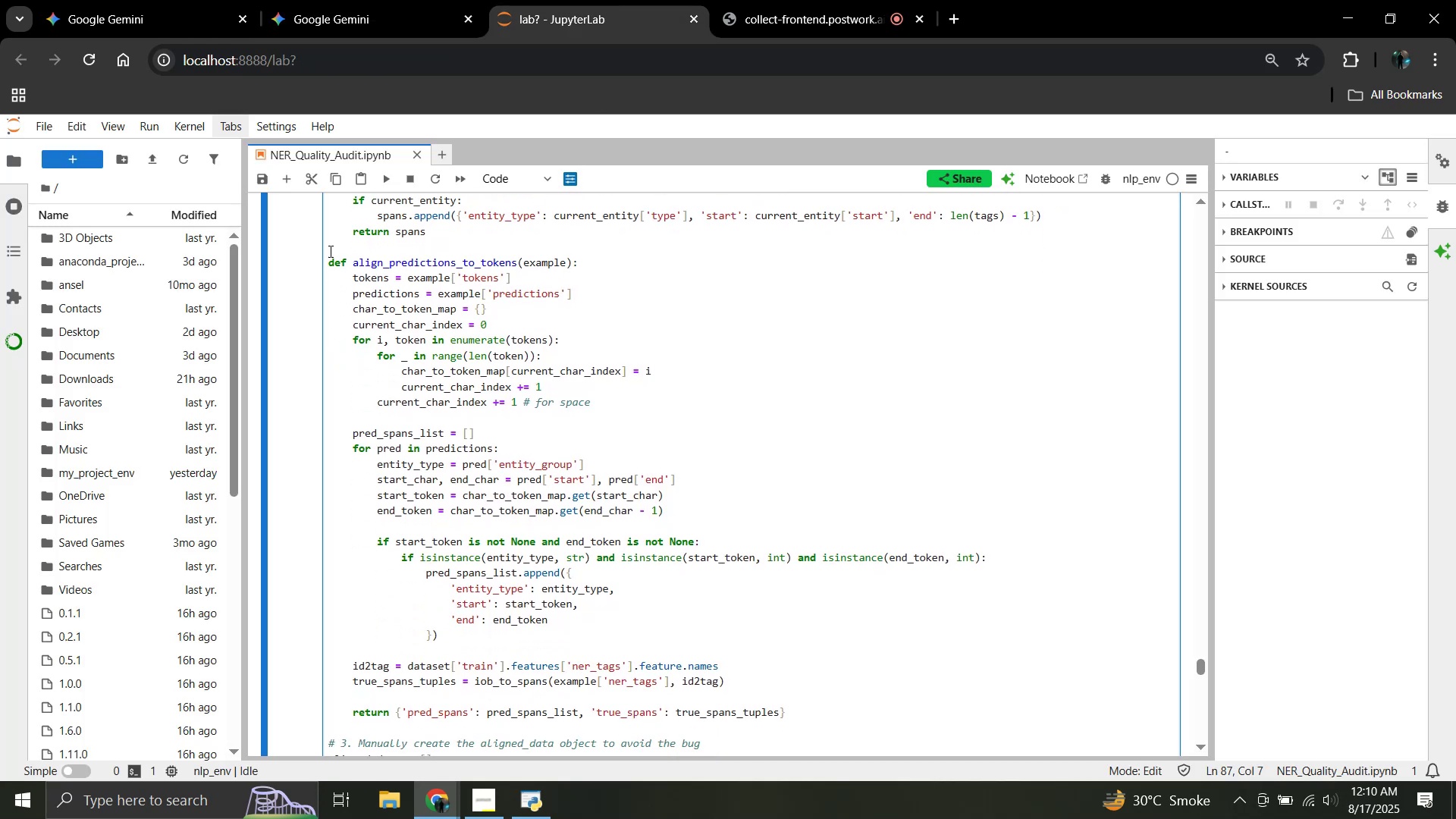 
left_click_drag(start_coordinate=[328, 261], to_coordinate=[785, 720])
 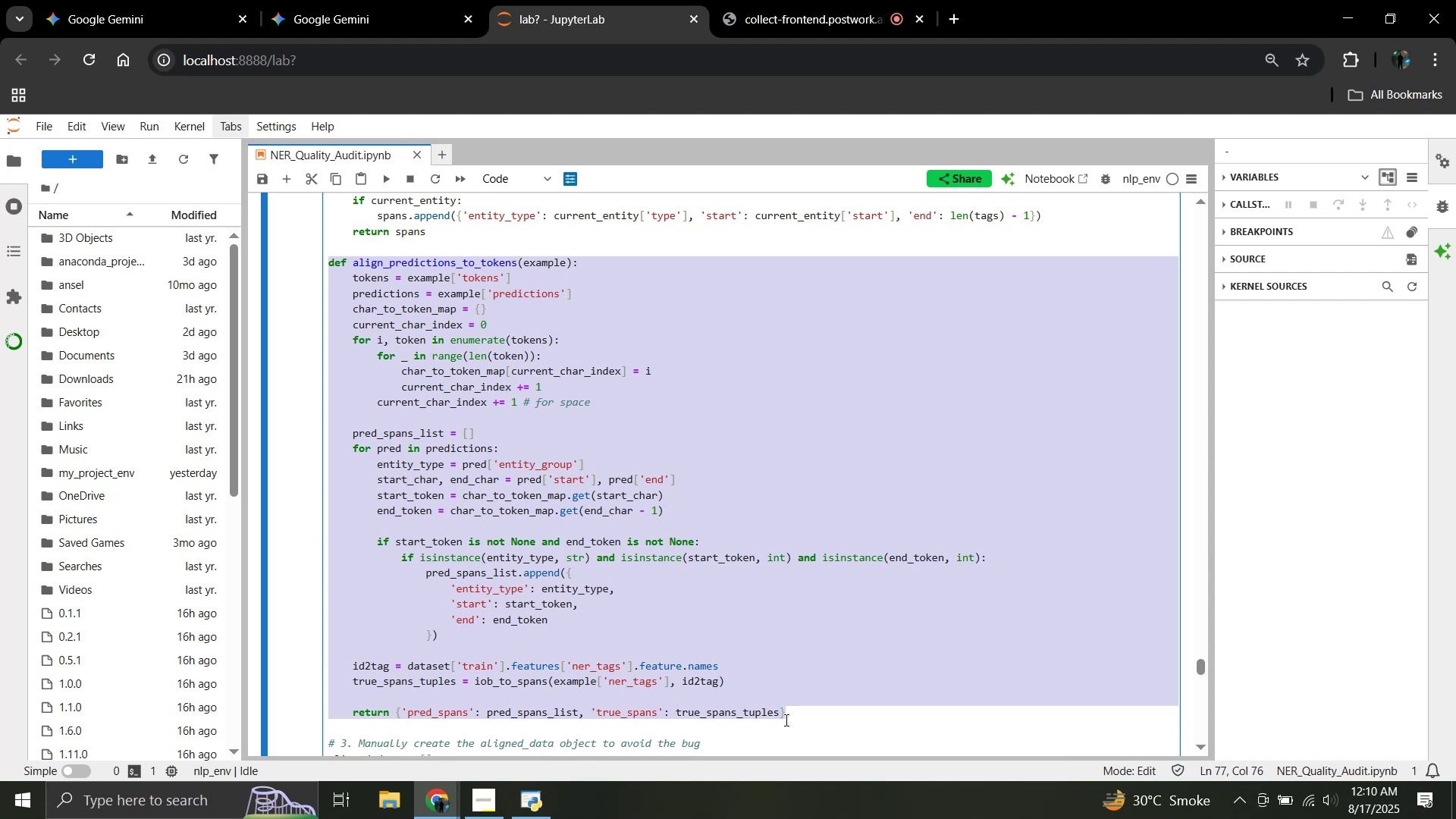 
key(Control+ControlLeft)
 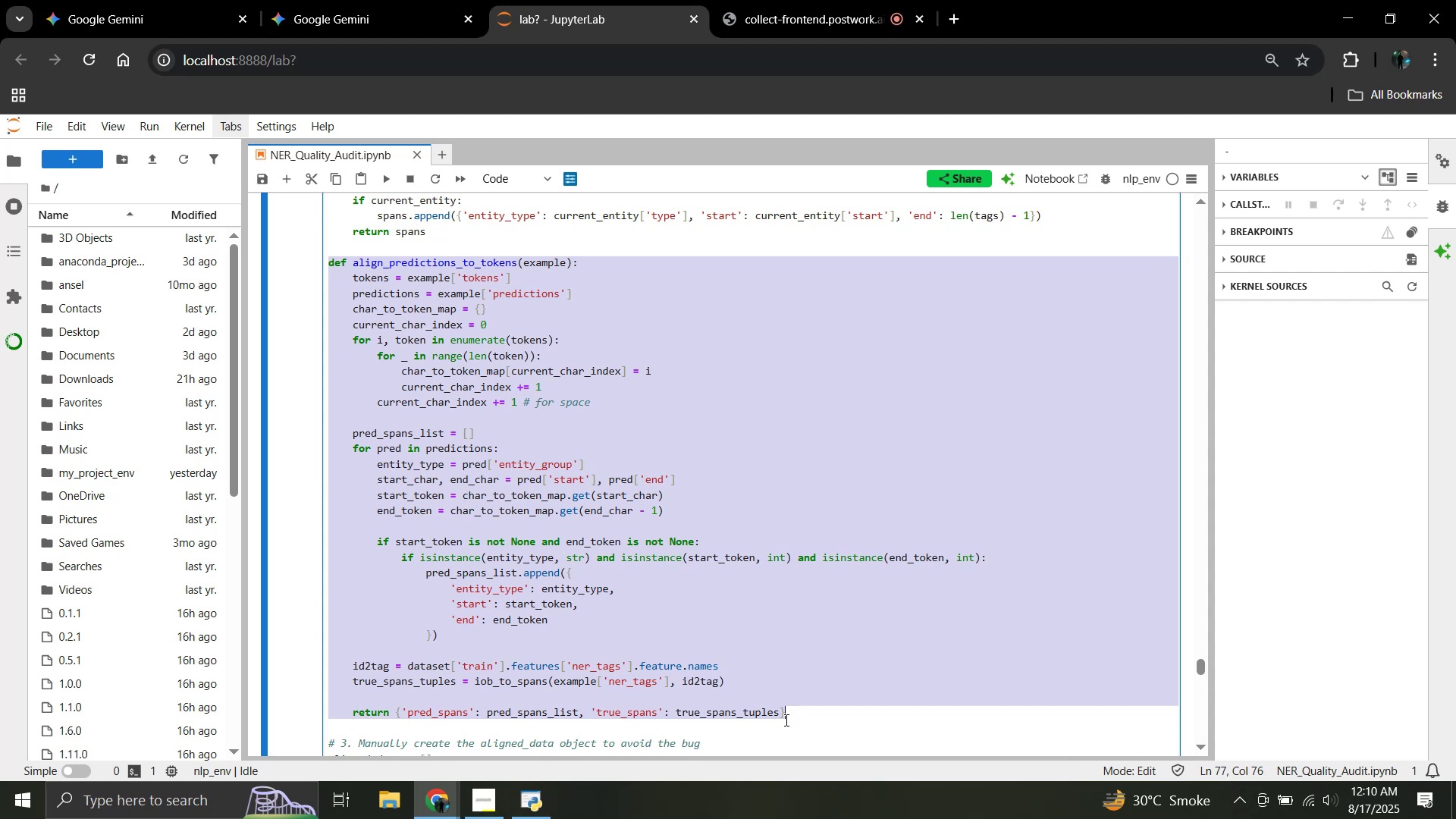 
key(Control+C)
 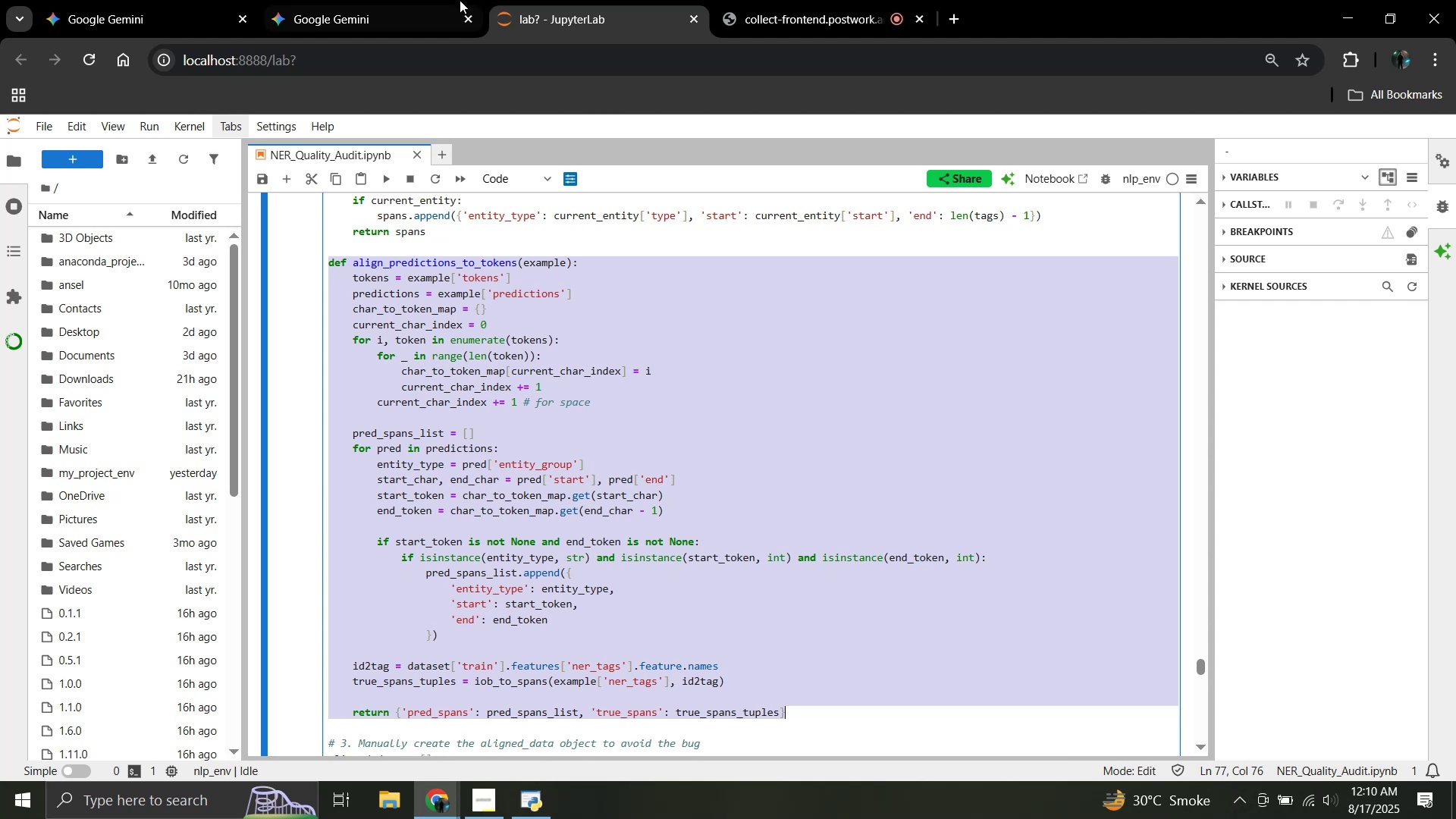 
left_click([340, 0])
 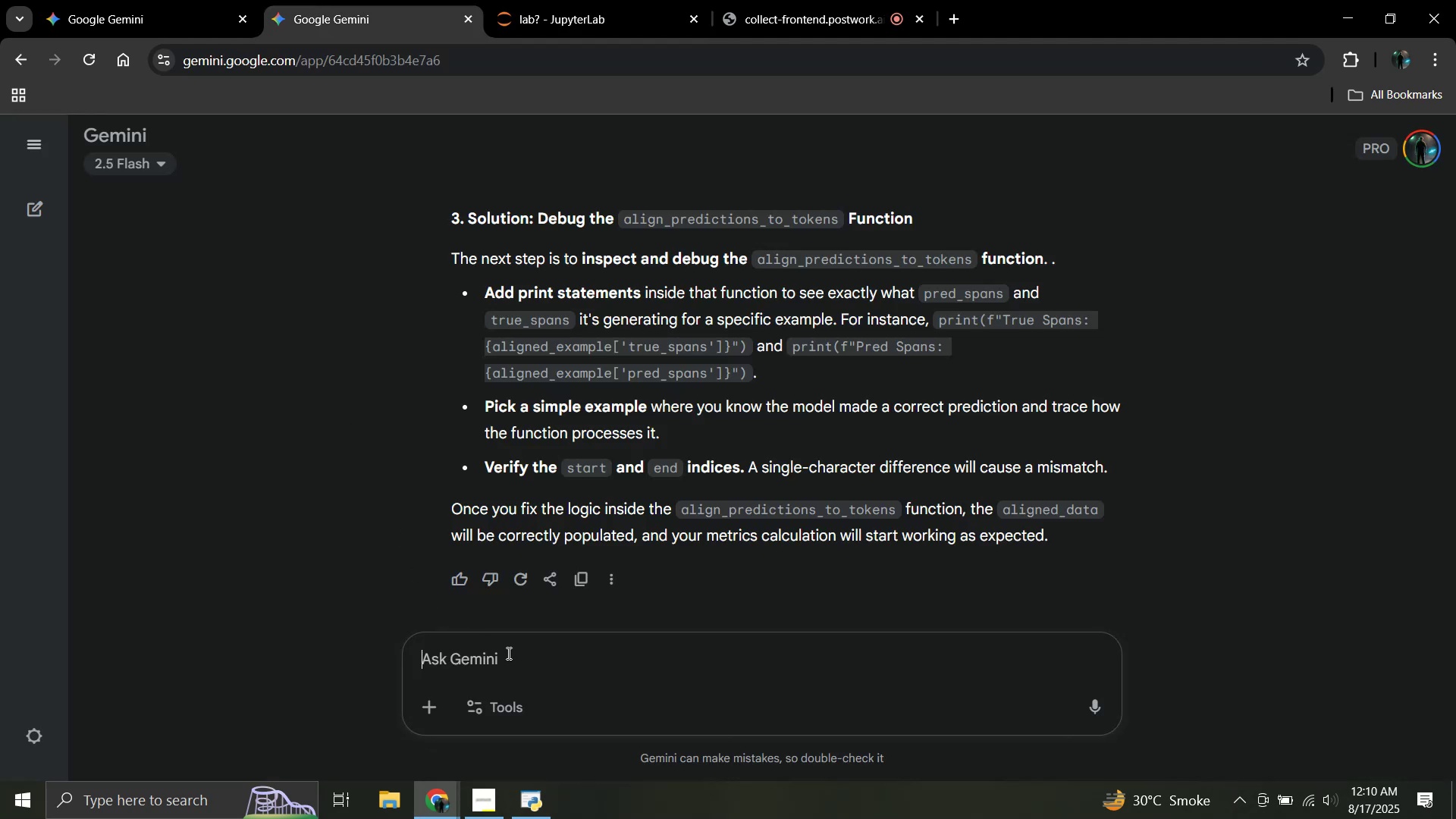 
left_click([507, 653])
 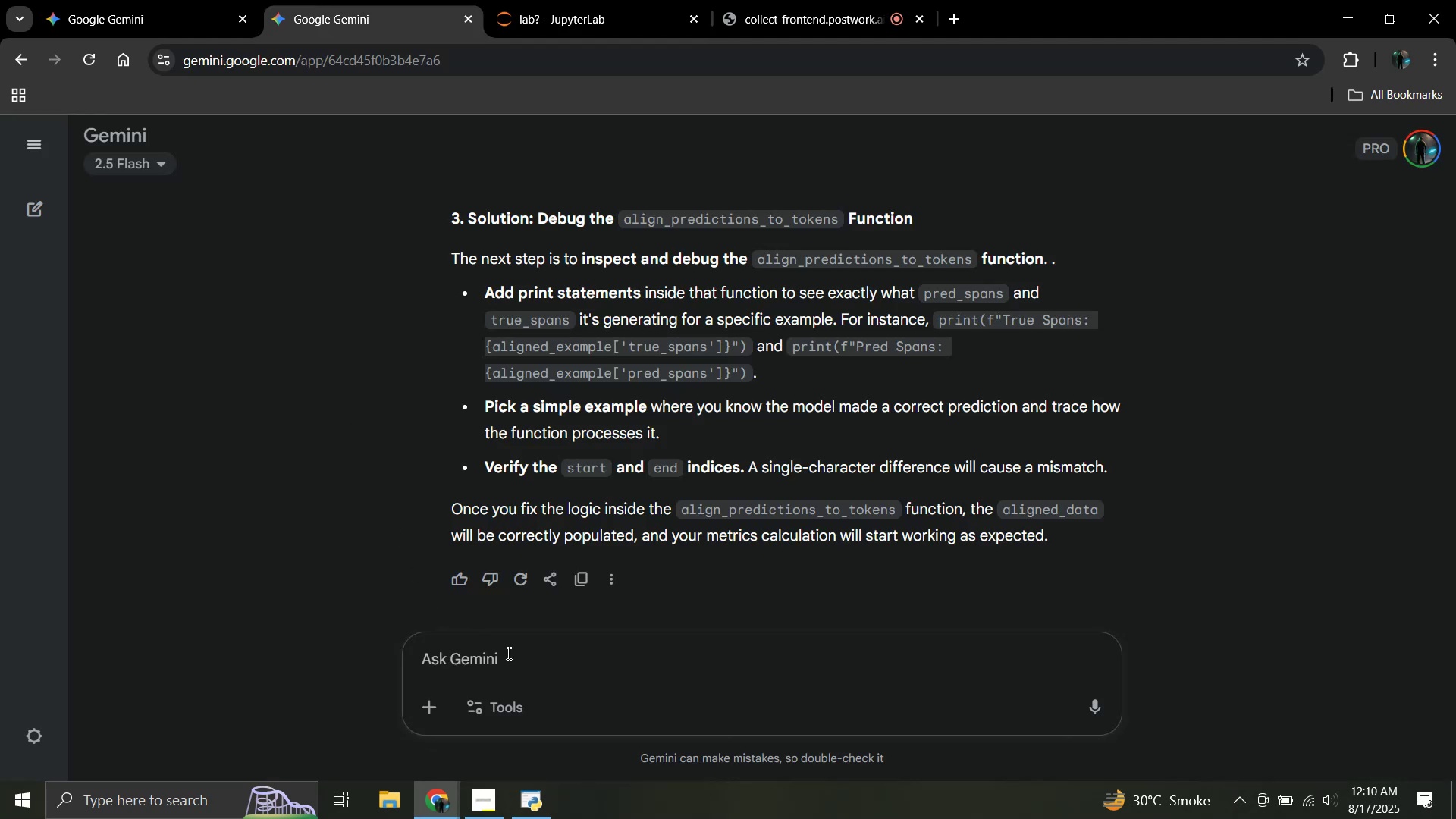 
key(Control+V)
 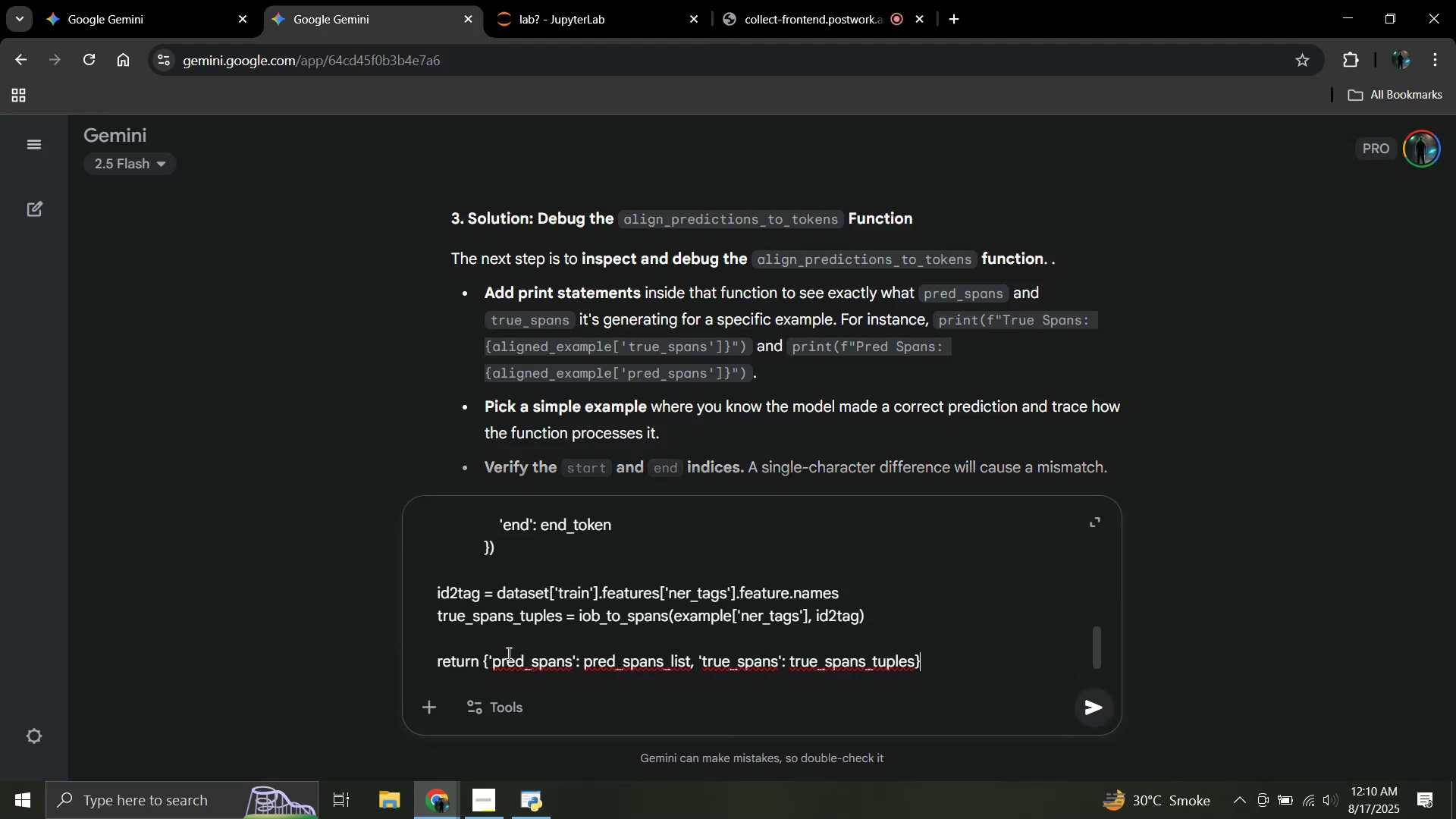 
key(Enter)
 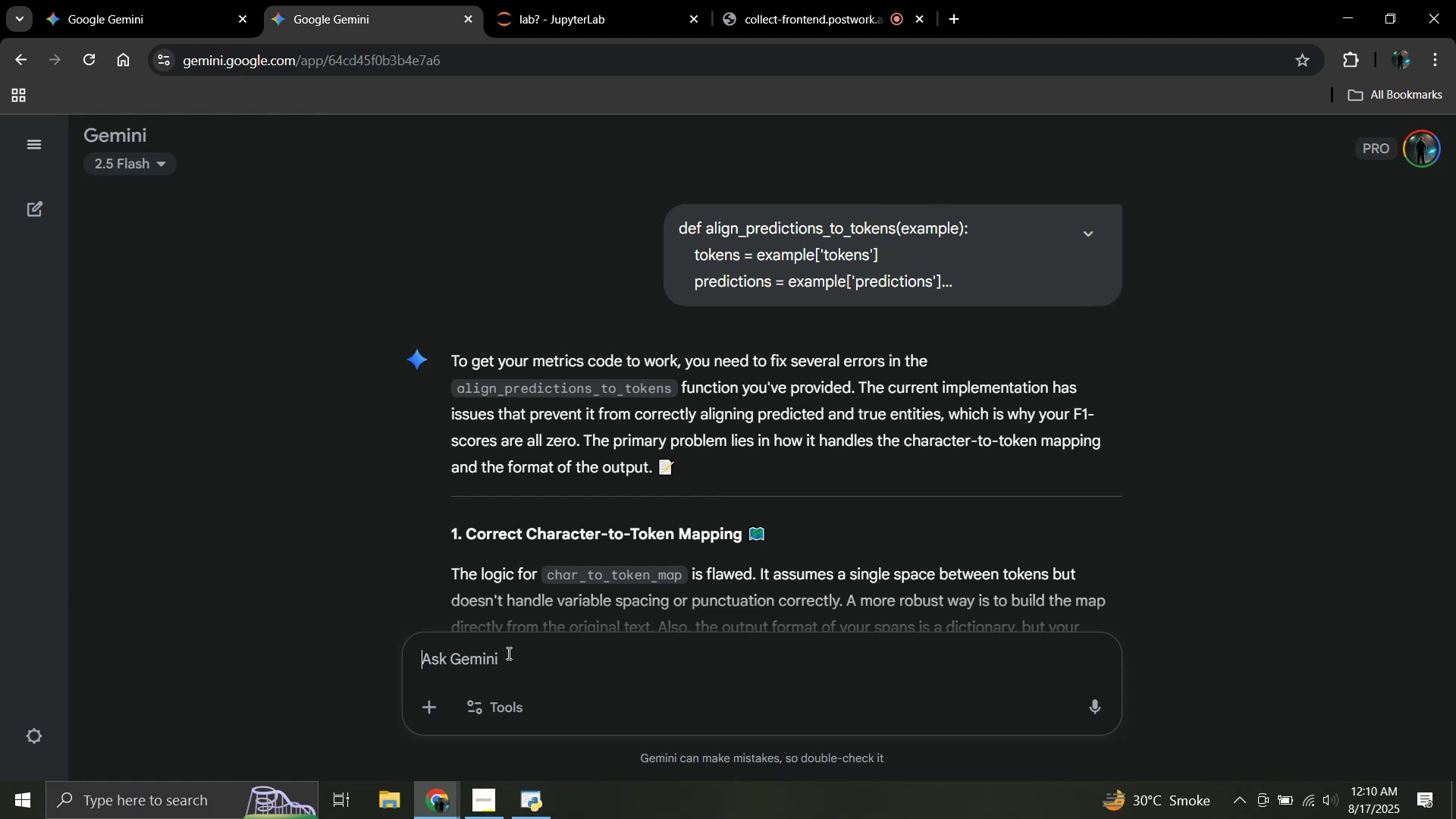 
wait(24.4)
 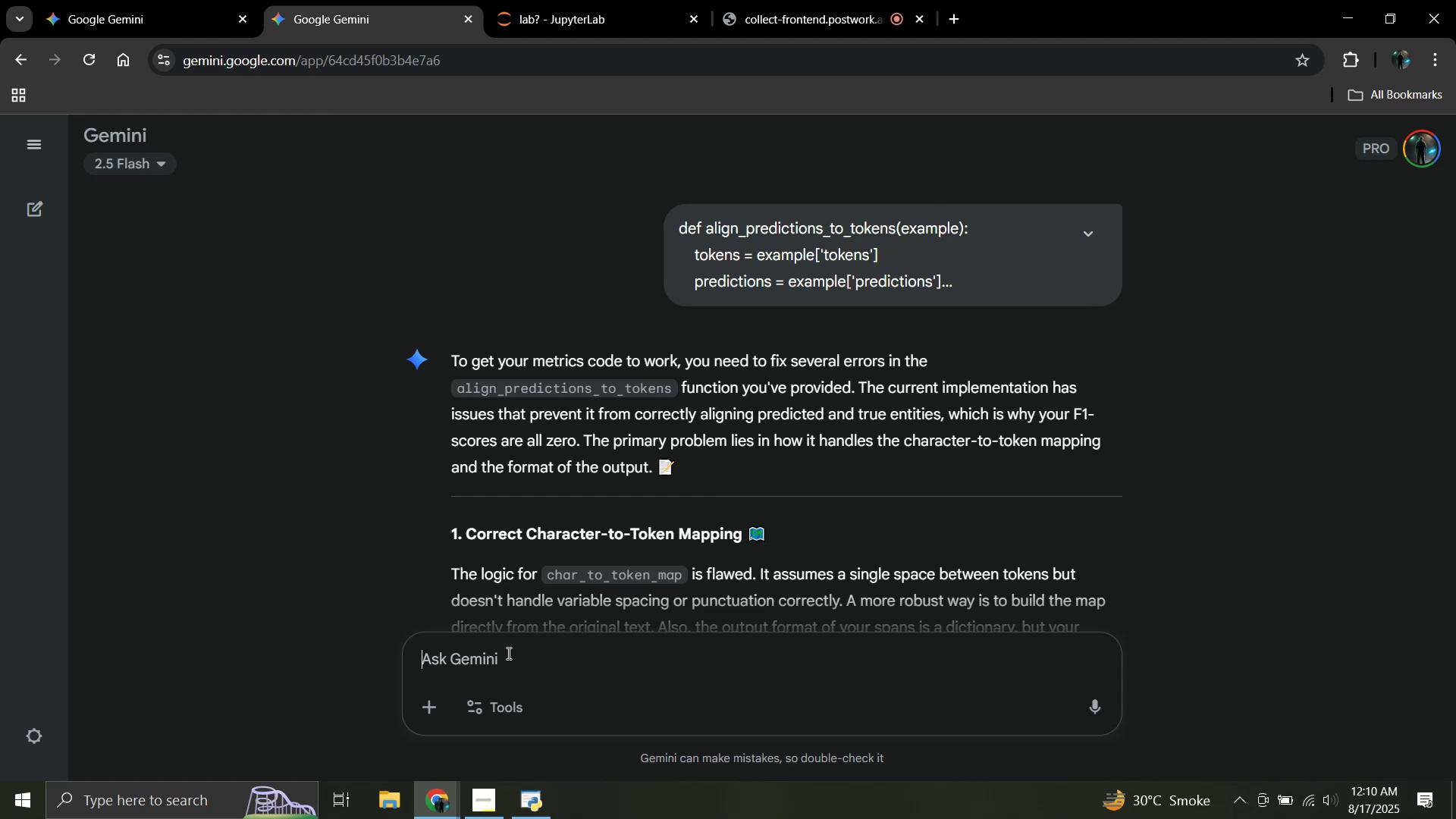 
scroll: coordinate [629, 366], scroll_direction: down, amount: 1.0
 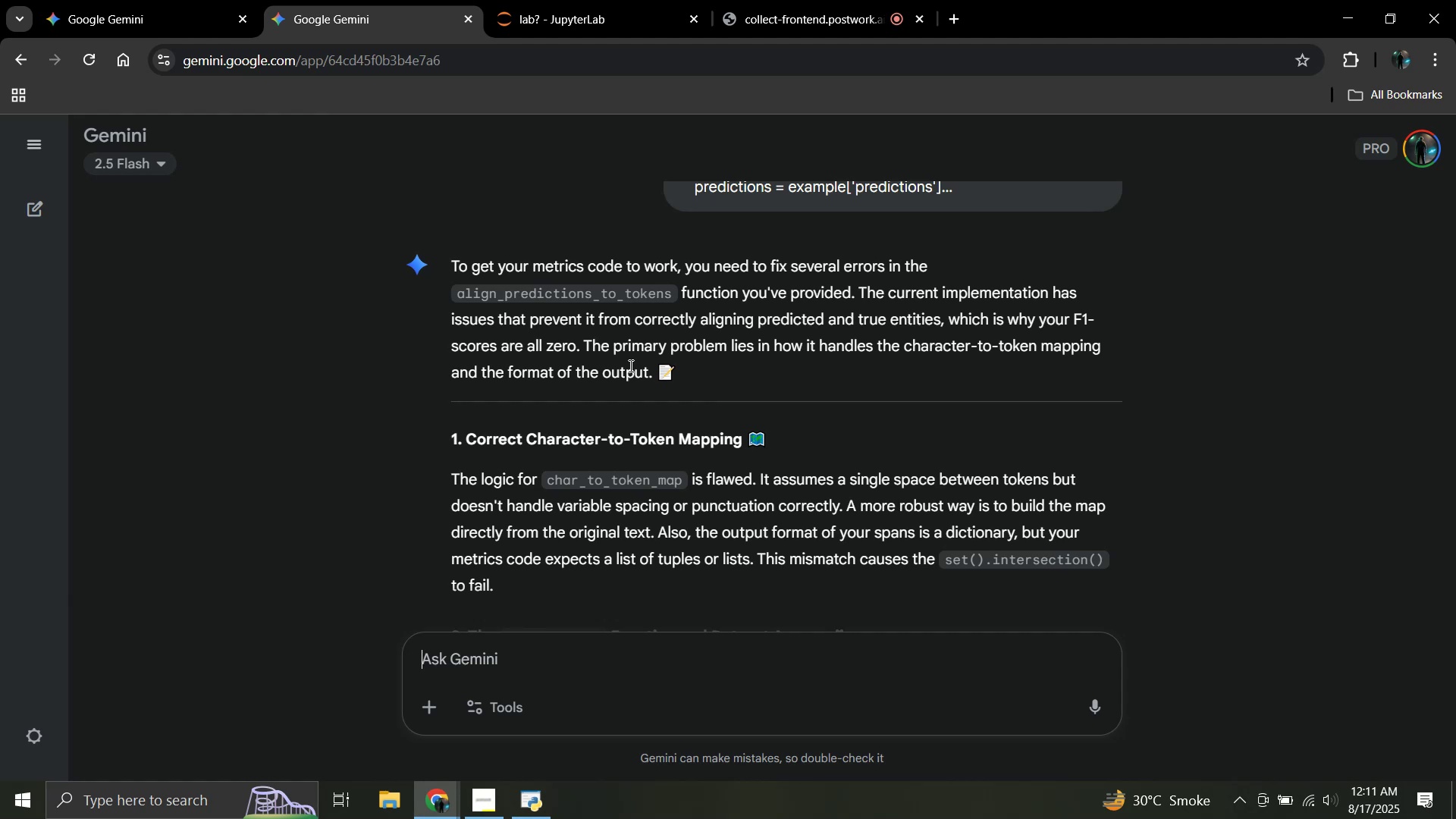 
wait(57.13)
 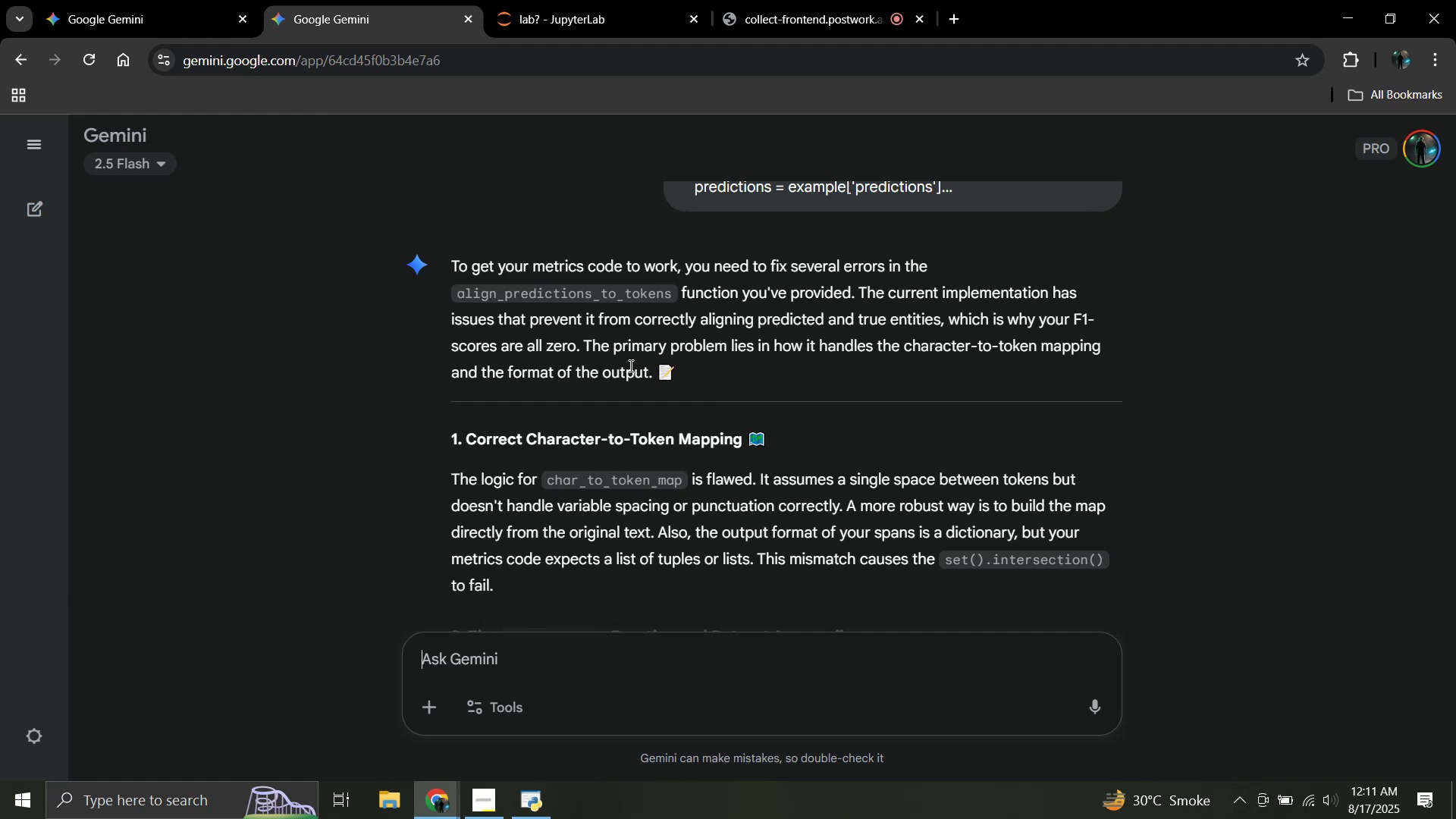 
scroll: coordinate [626, 372], scroll_direction: down, amount: 17.0
 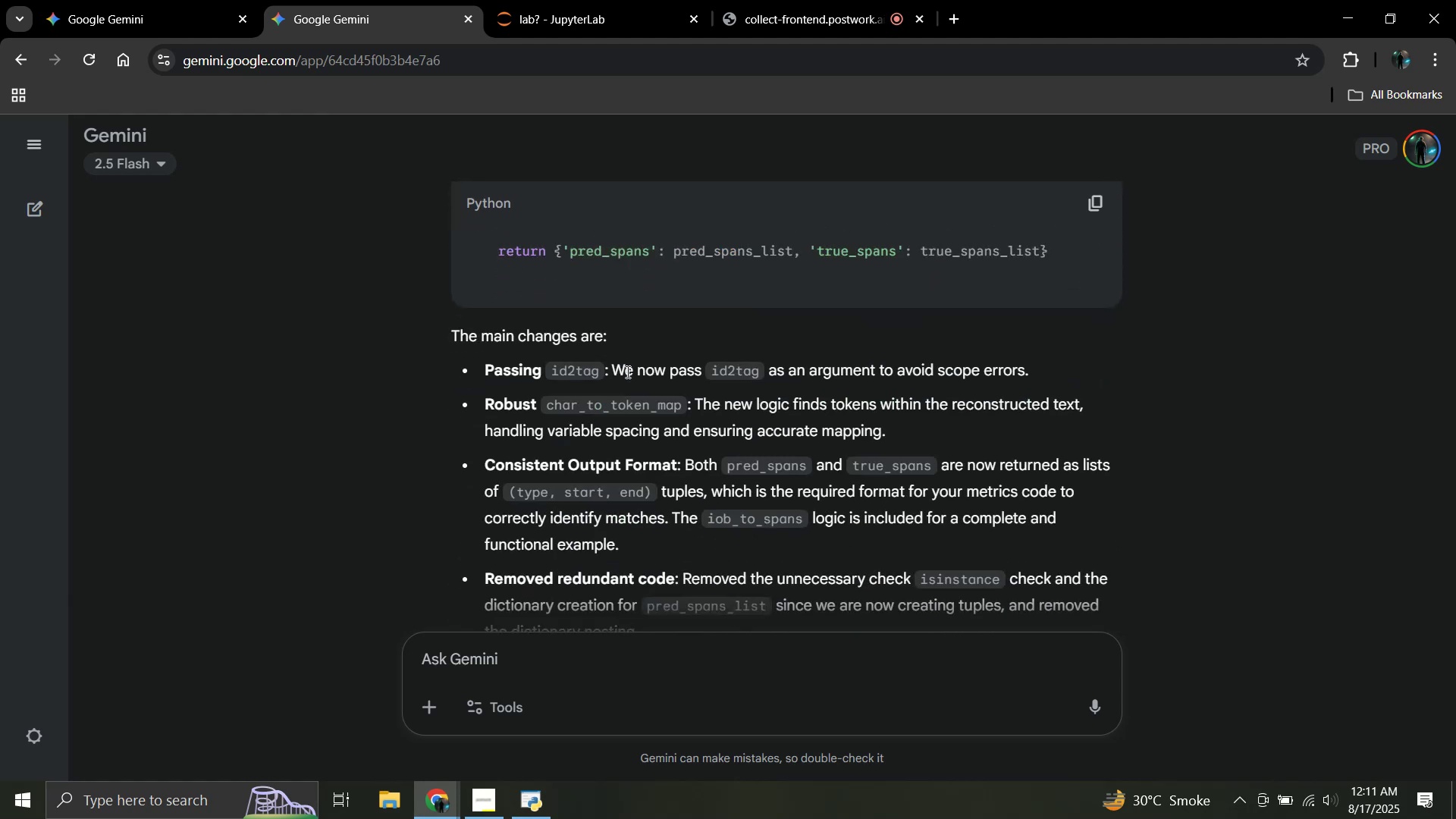 
scroll: coordinate [626, 372], scroll_direction: up, amount: 2.0
 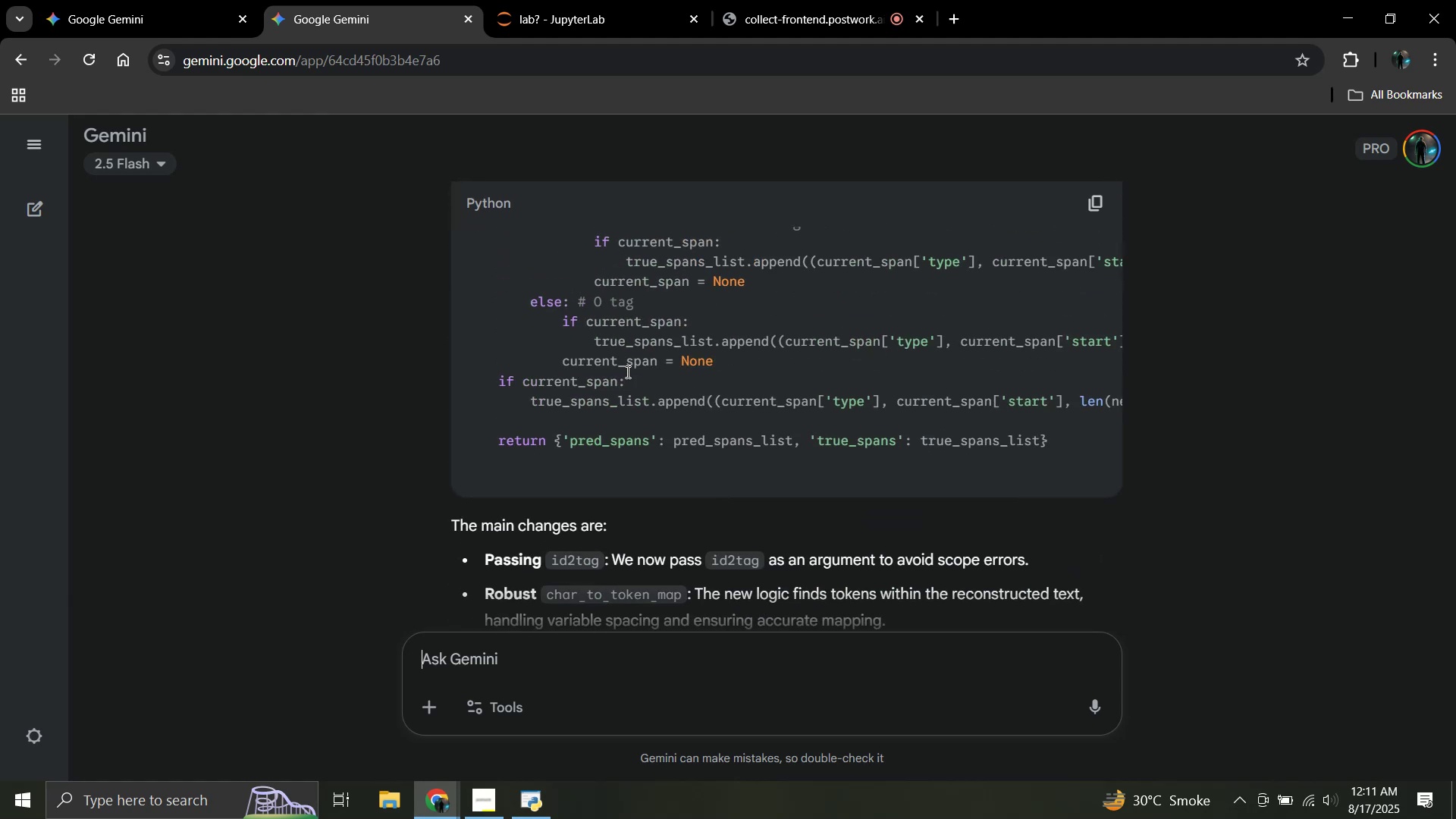 
scroll: coordinate [626, 372], scroll_direction: down, amount: 2.0
 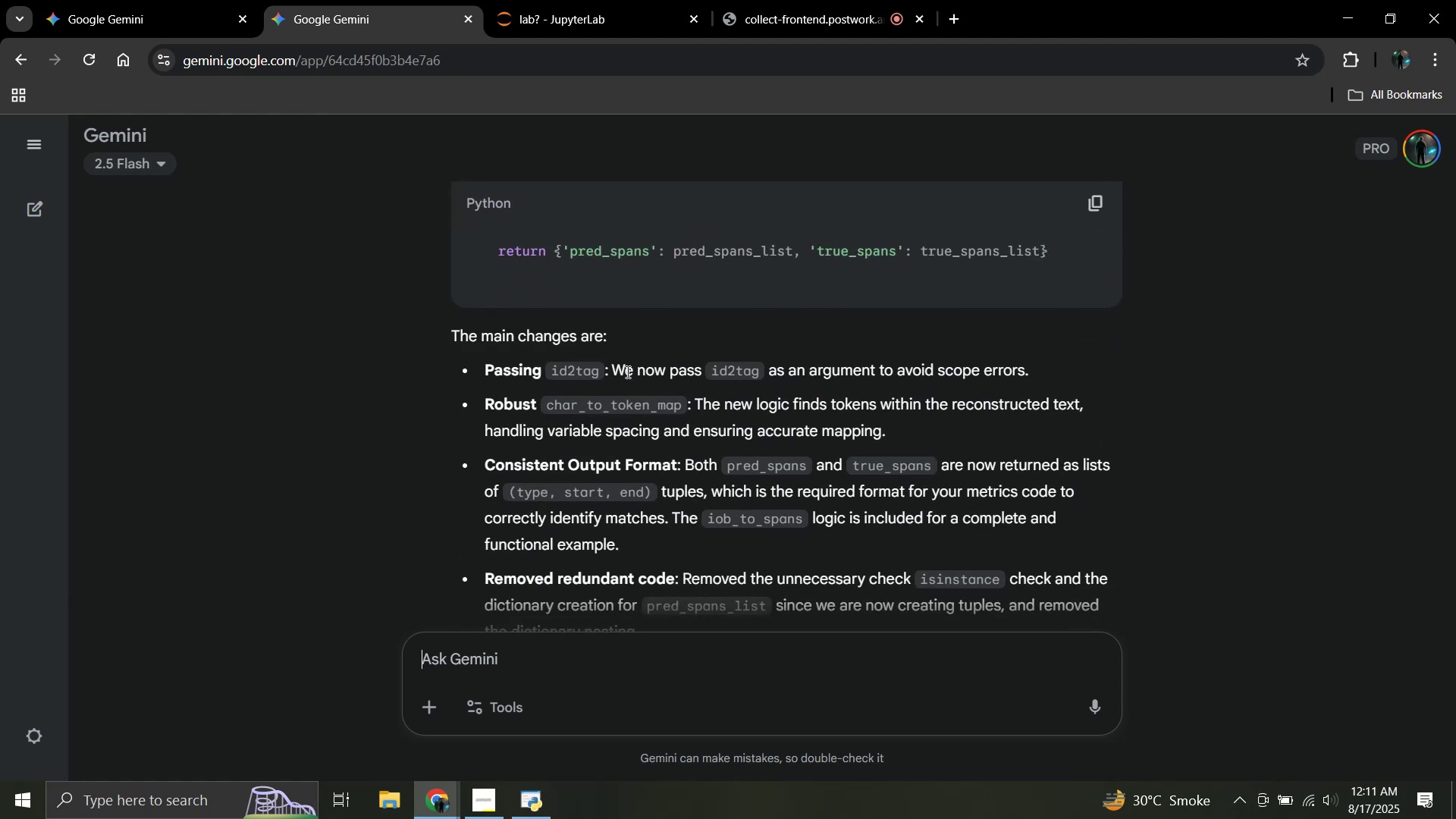 
scroll: coordinate [626, 372], scroll_direction: up, amount: 15.0
 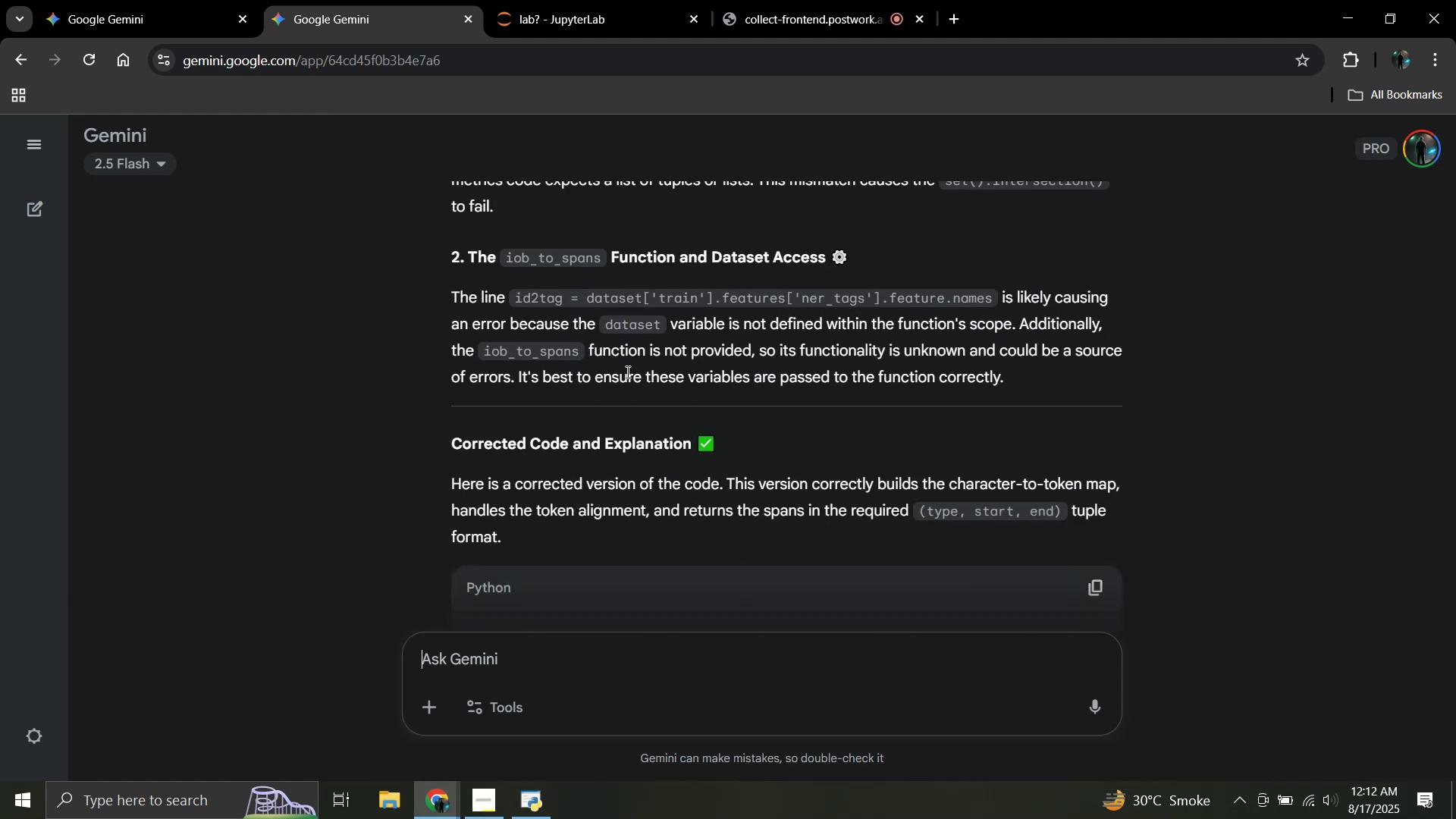 
scroll: coordinate [626, 372], scroll_direction: down, amount: 16.0
 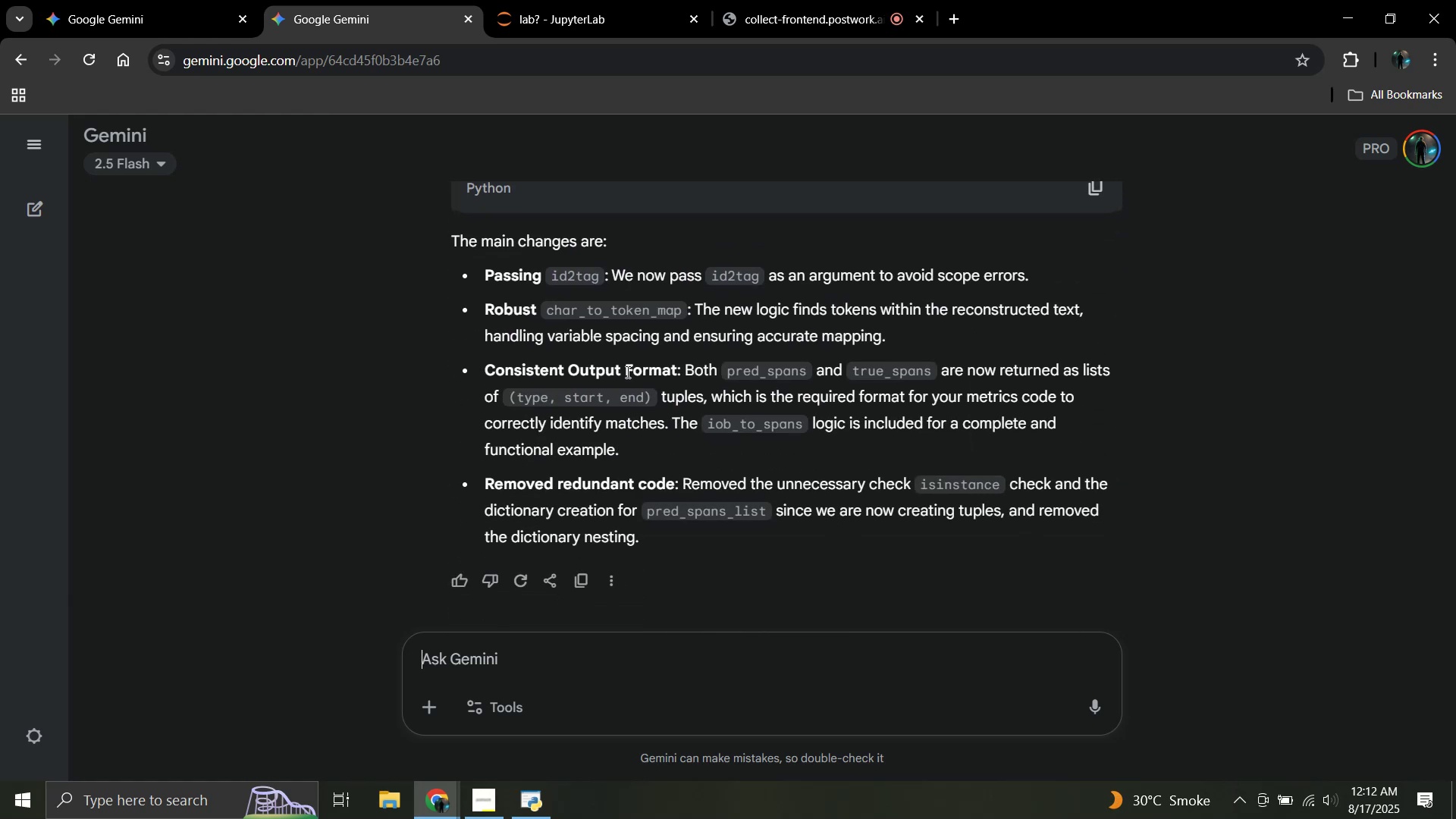 
scroll: coordinate [626, 372], scroll_direction: up, amount: 14.0
 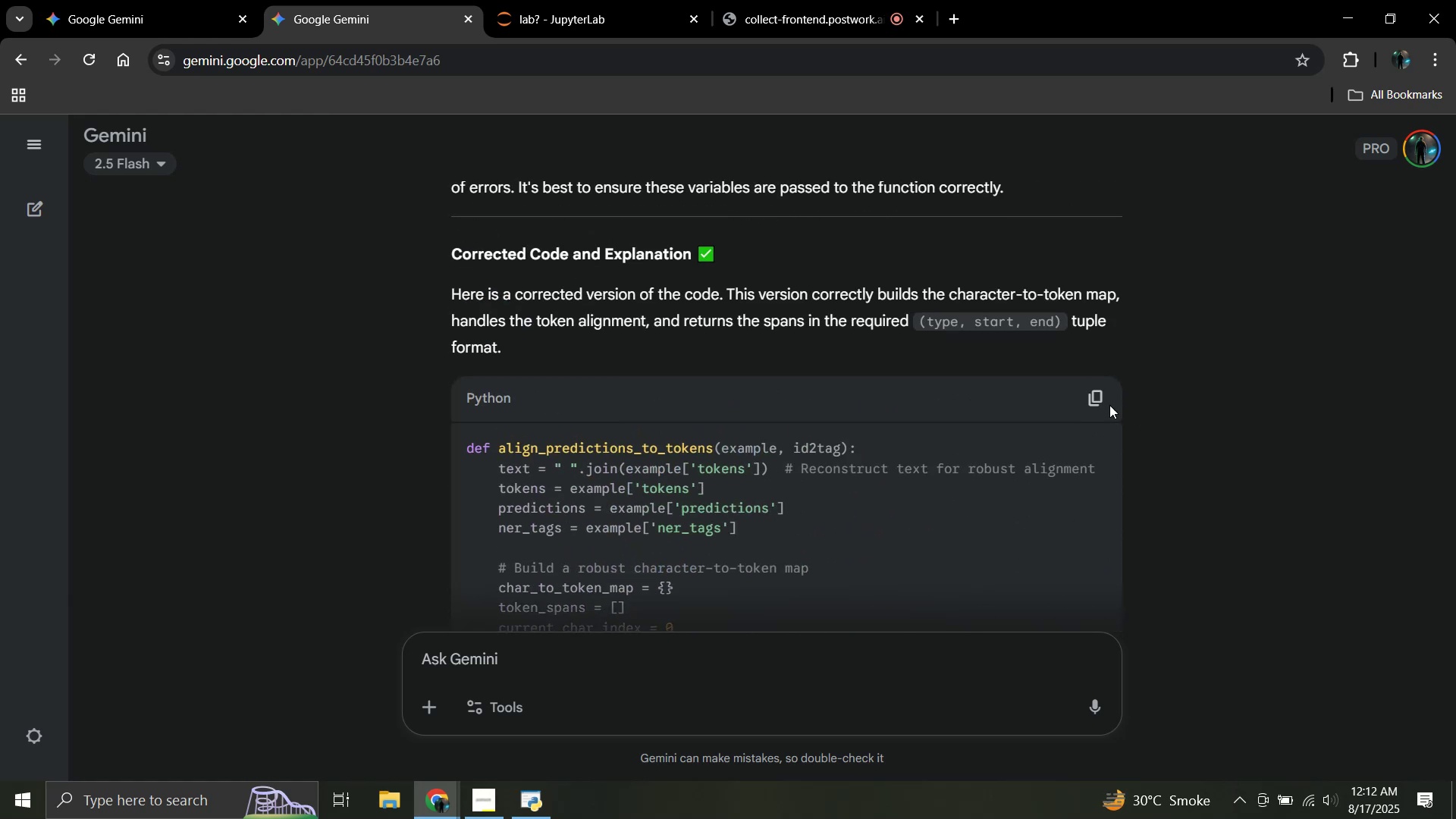 
left_click([1097, 403])
 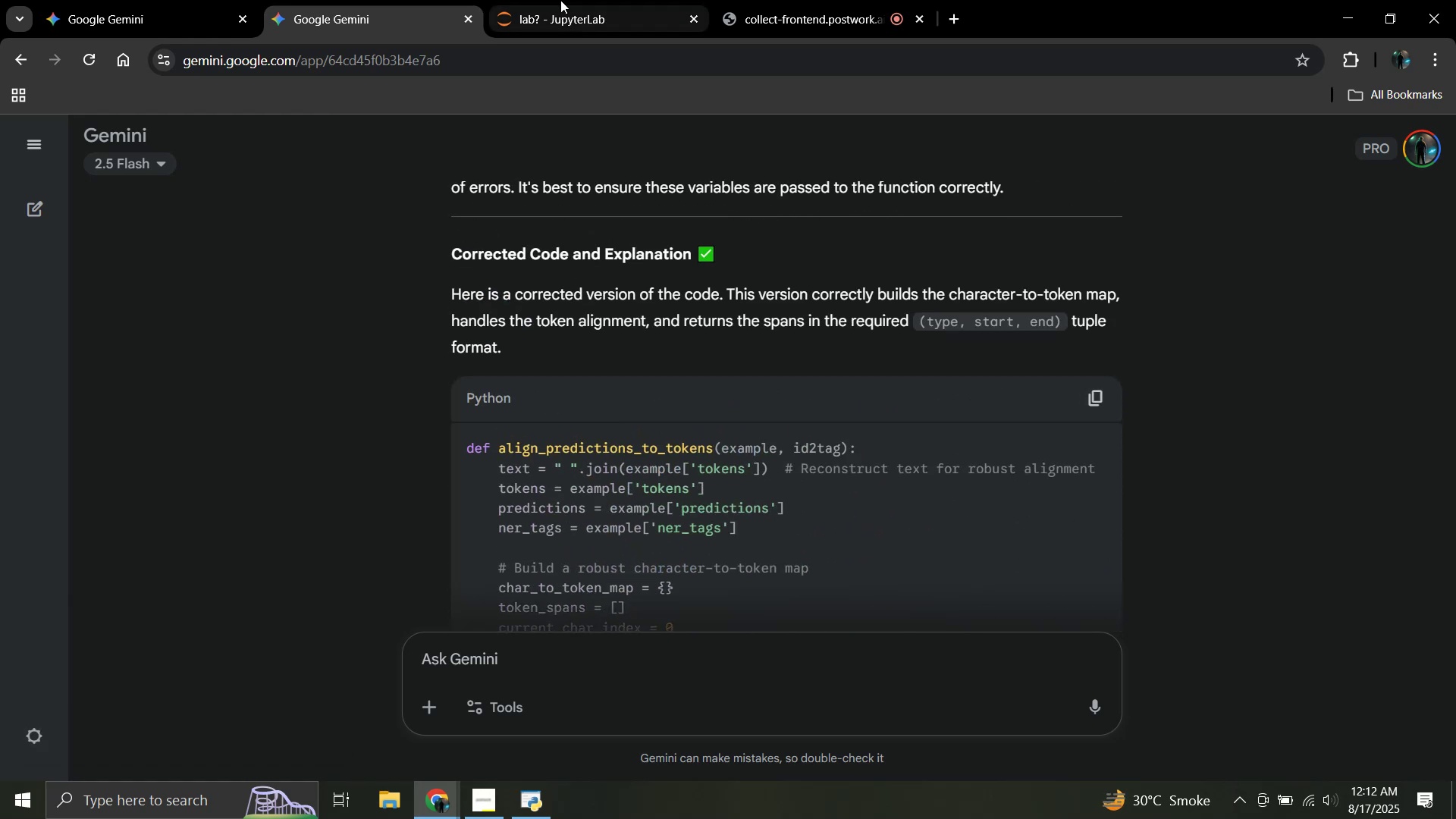 
left_click([560, 0])
 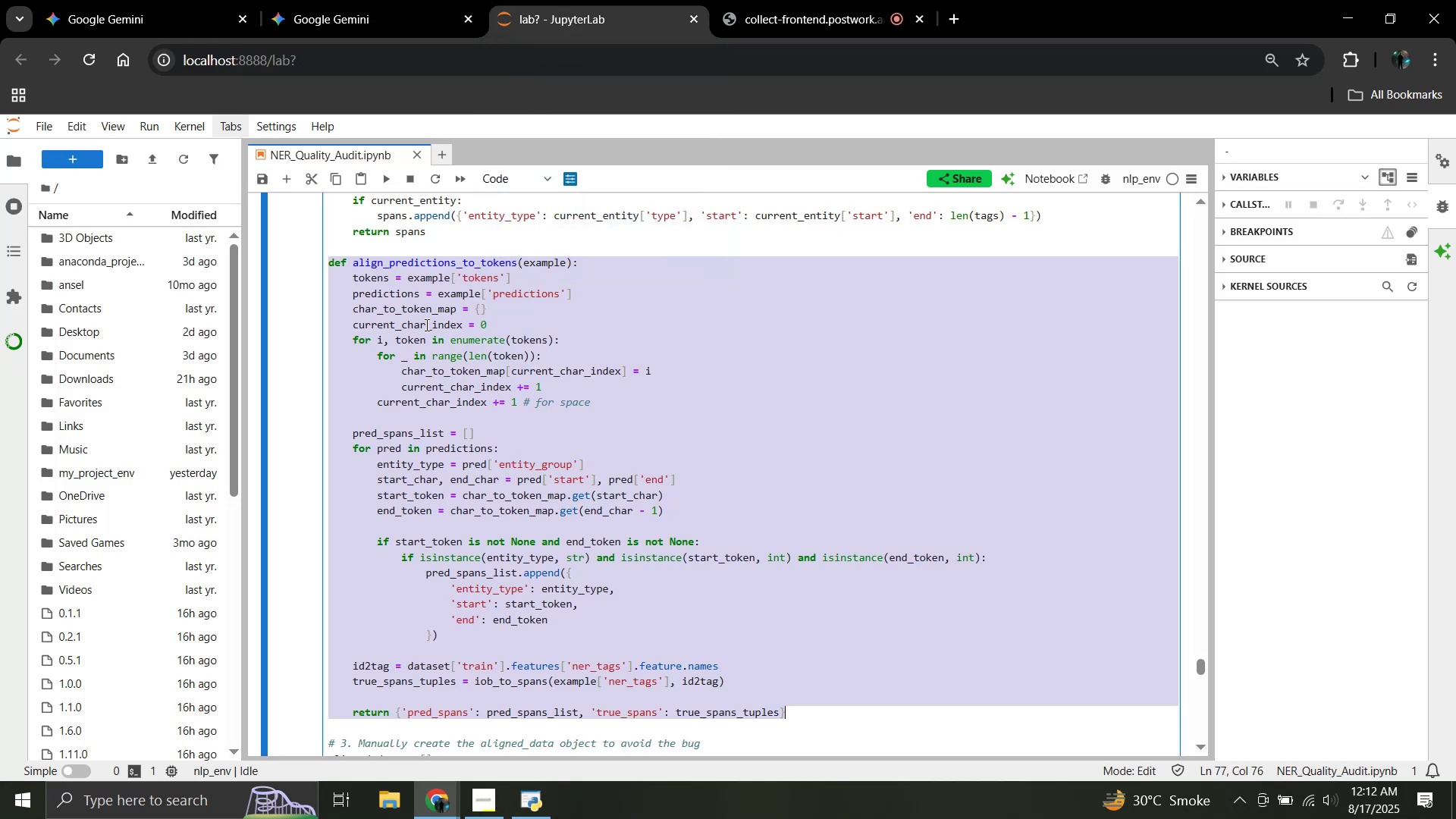 
key(Control+V)
 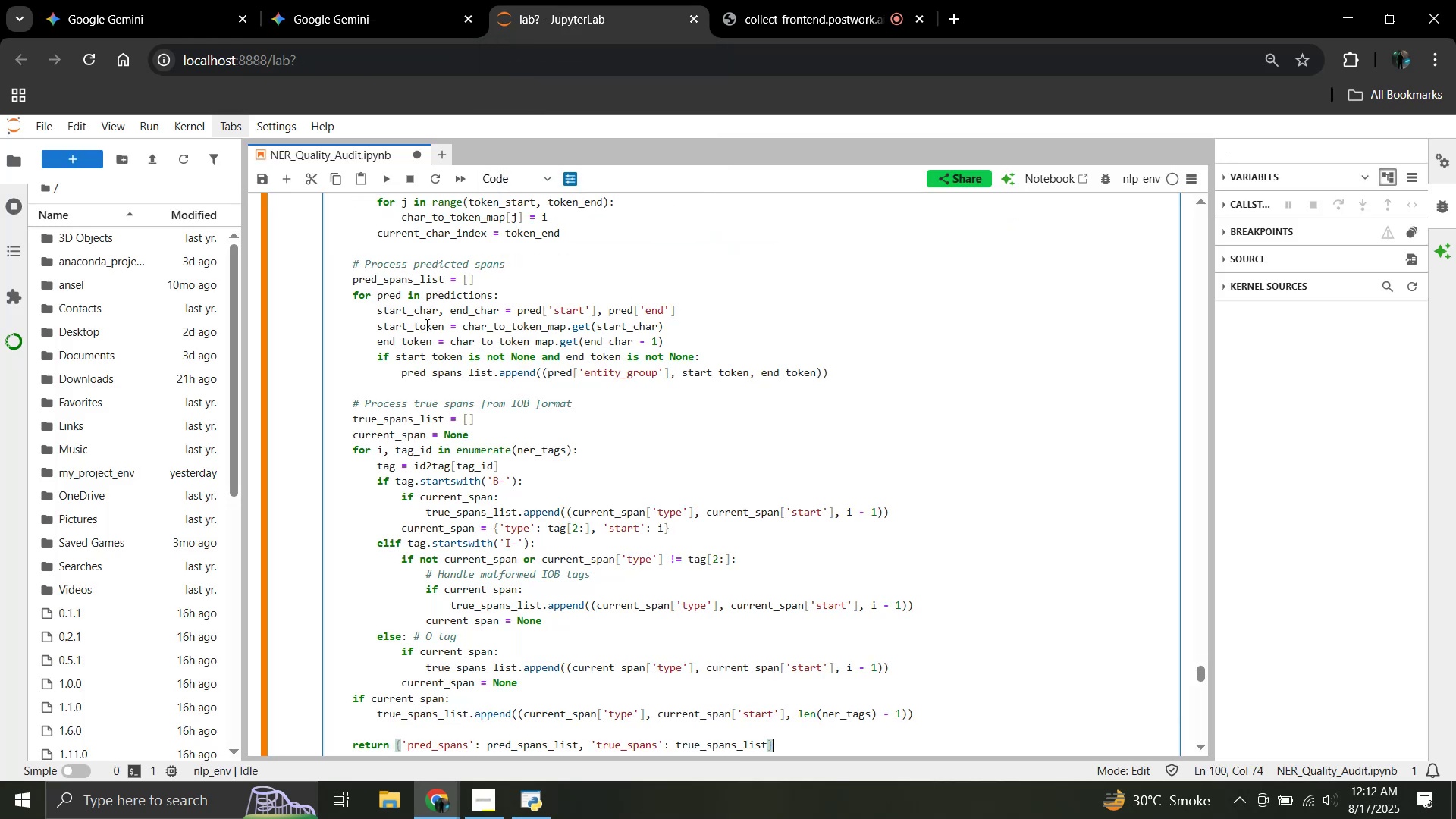 
scroll: coordinate [425, 325], scroll_direction: down, amount: 12.0
 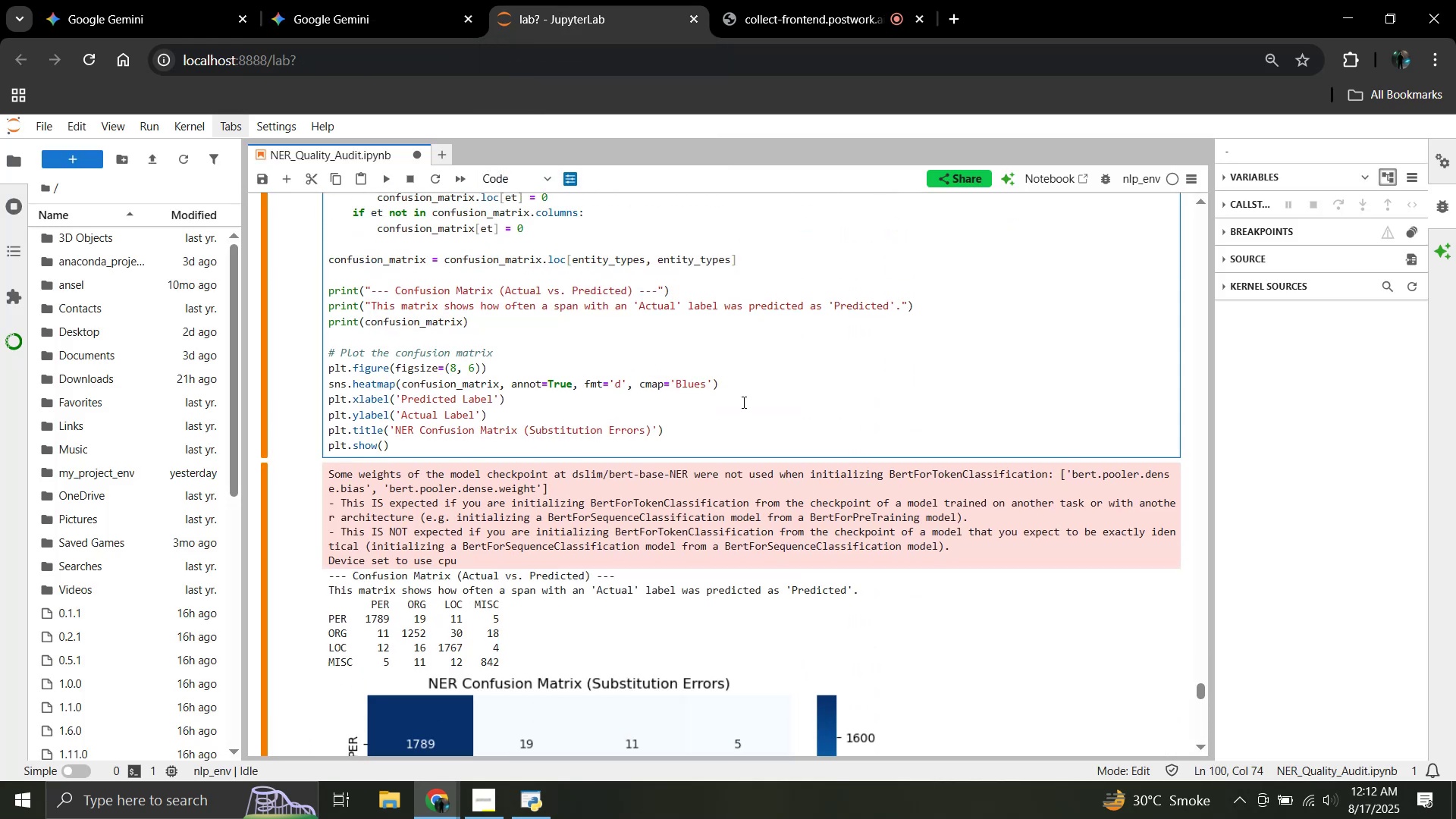 
left_click([742, 402])
 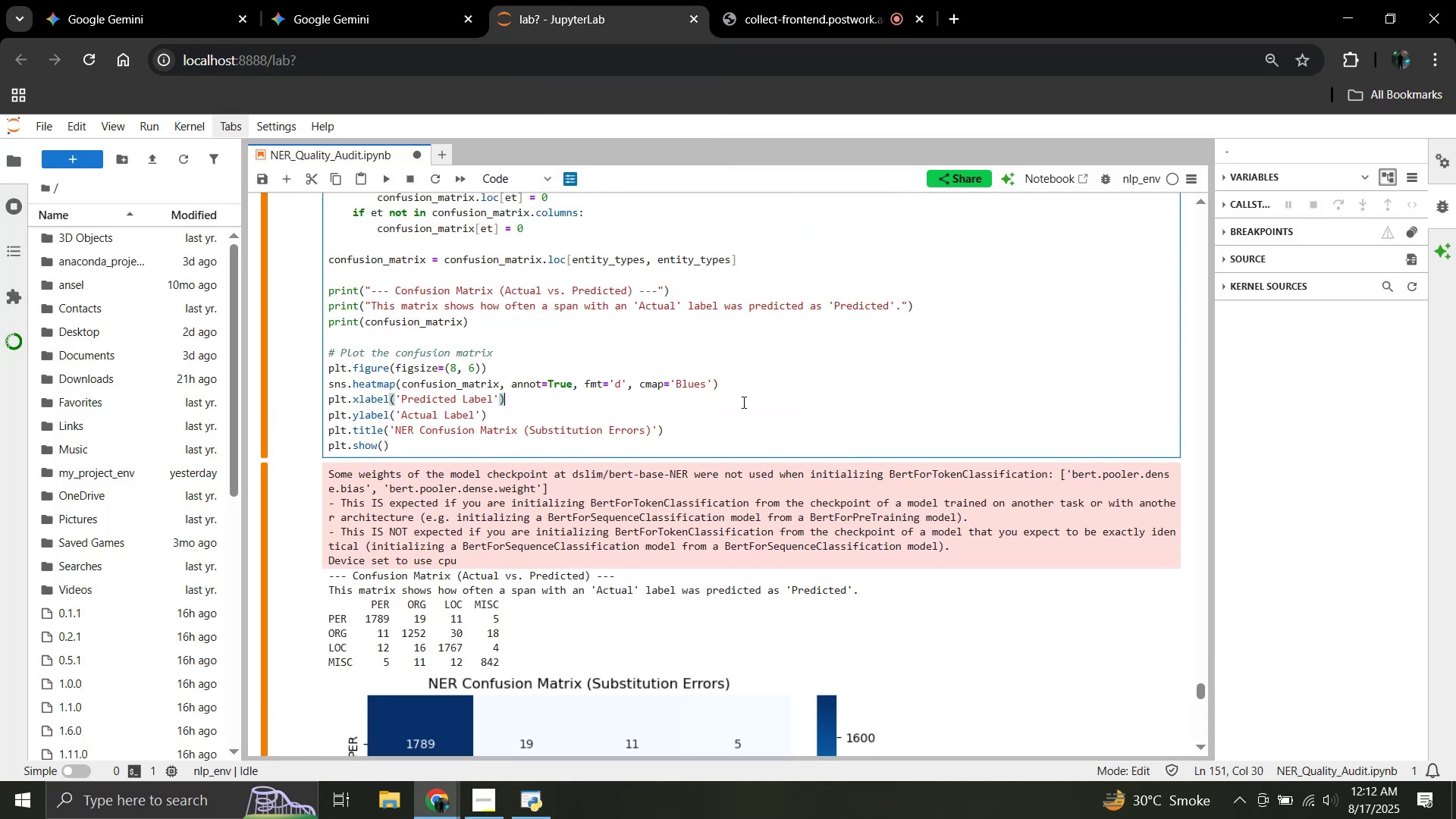 
key(Shift+Enter)
 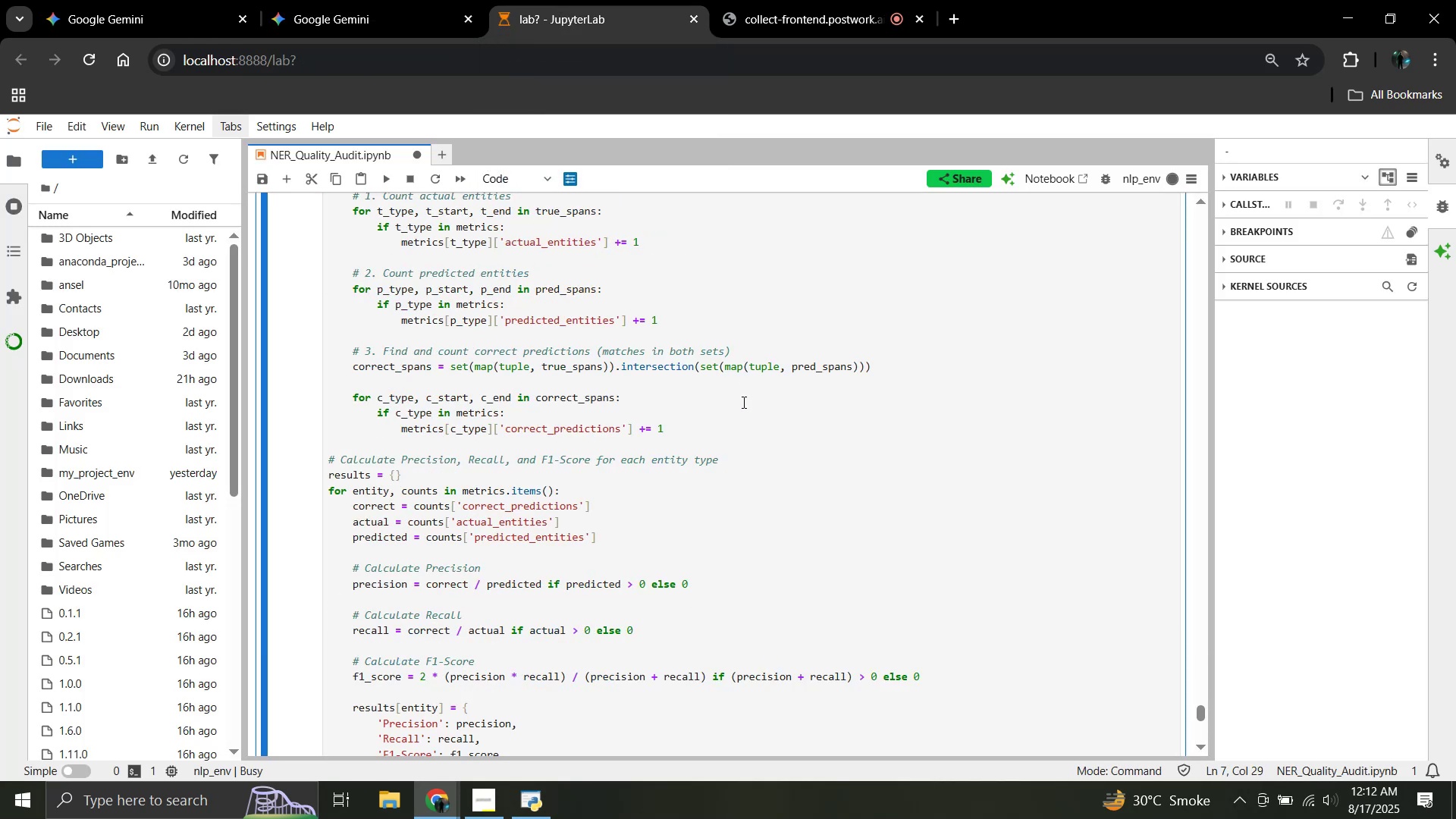 
scroll: coordinate [731, 406], scroll_direction: down, amount: 4.0
 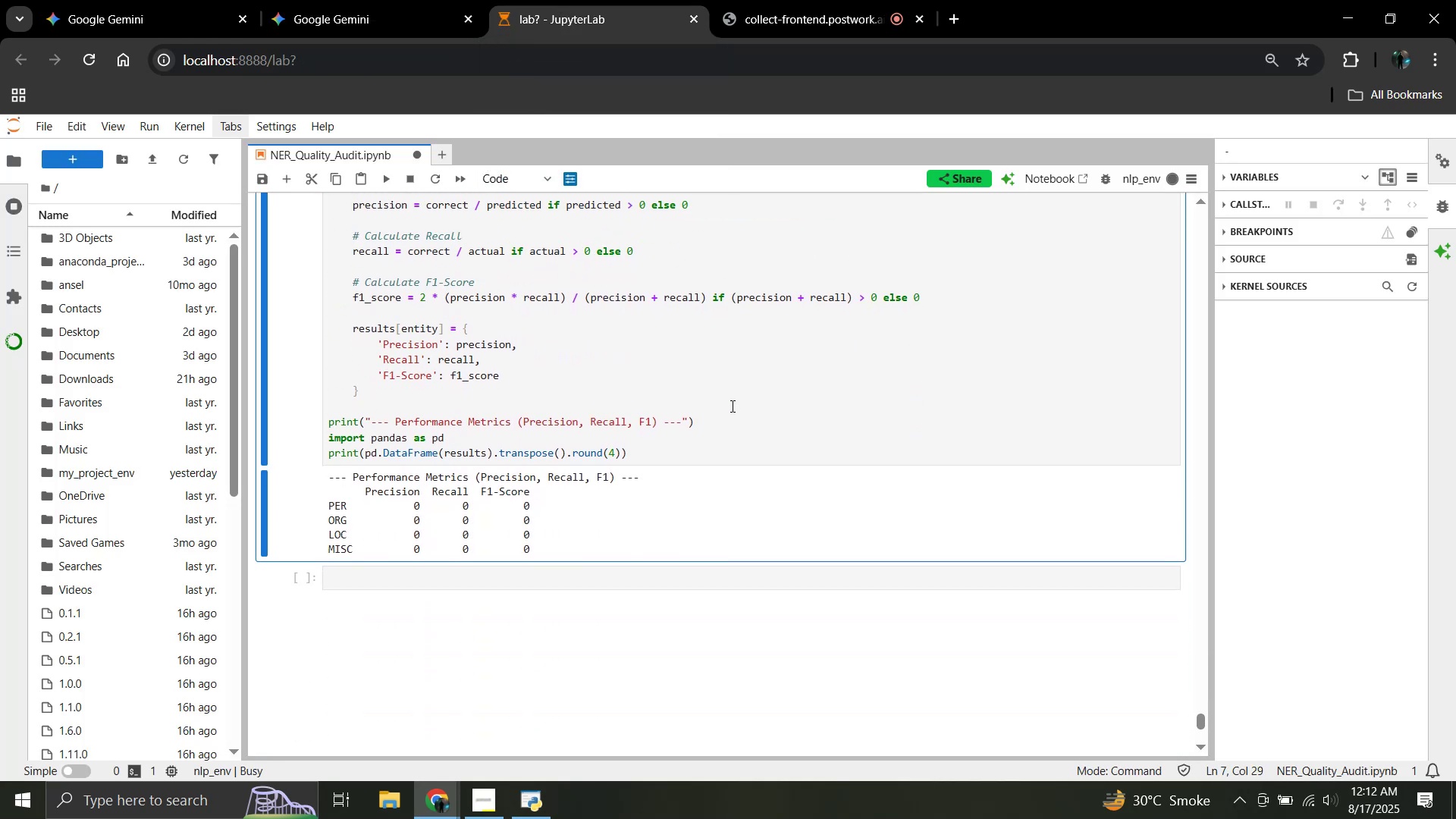 
scroll: coordinate [731, 406], scroll_direction: up, amount: 11.0
 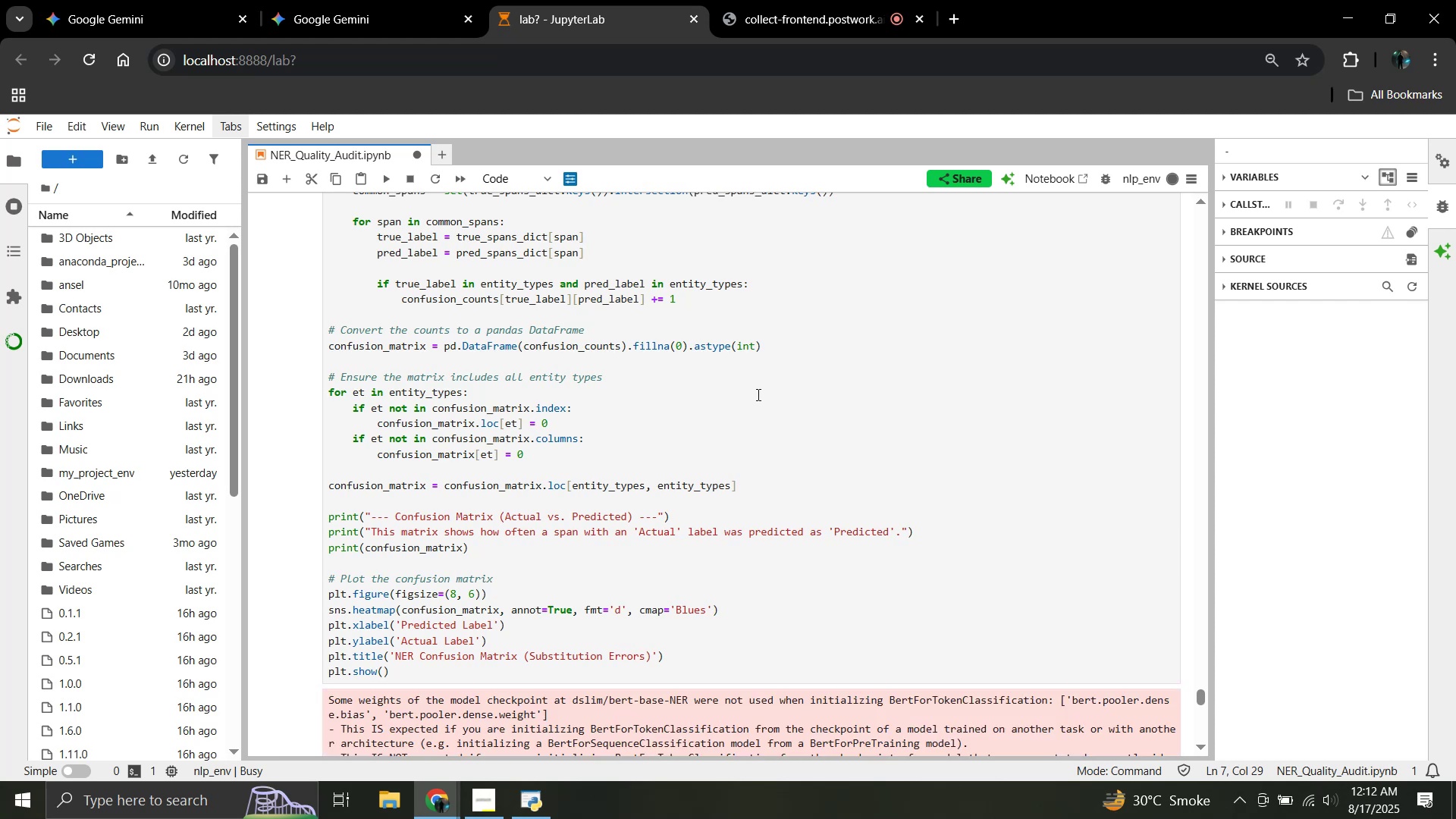 
scroll: coordinate [757, 394], scroll_direction: down, amount: 5.0
 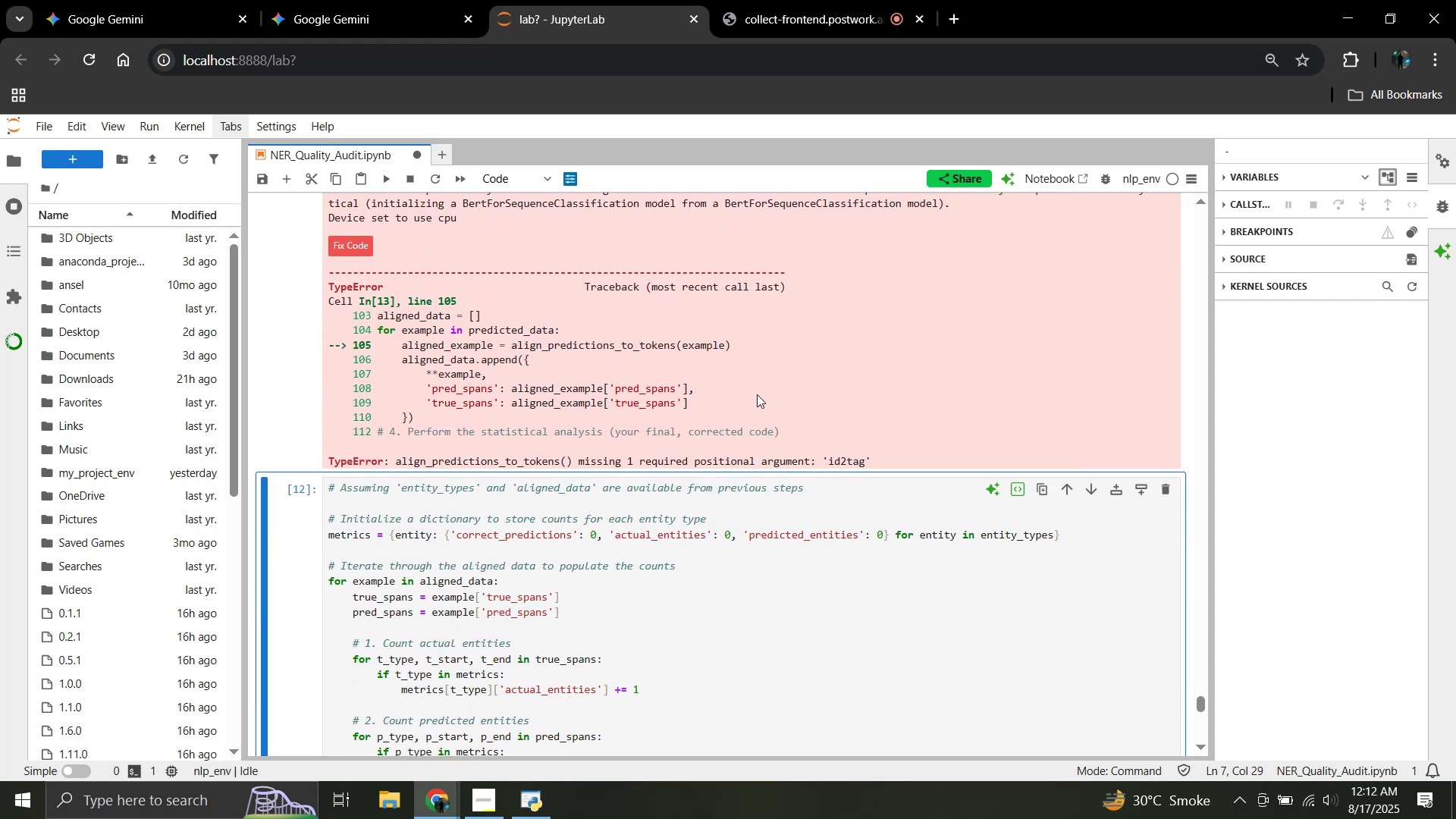 
scroll: coordinate [757, 394], scroll_direction: up, amount: 2.0
 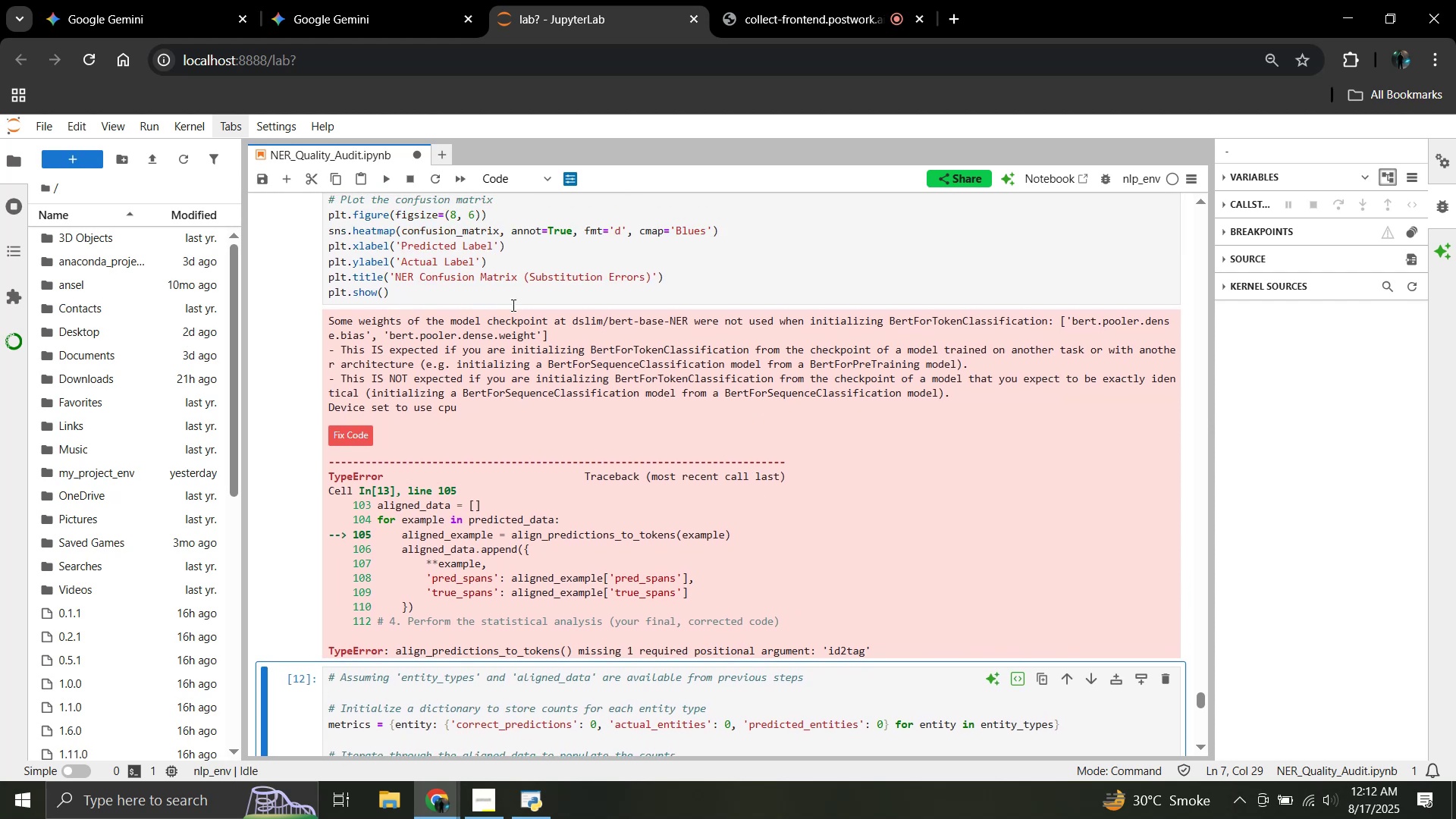 
left_click([516, 297])
 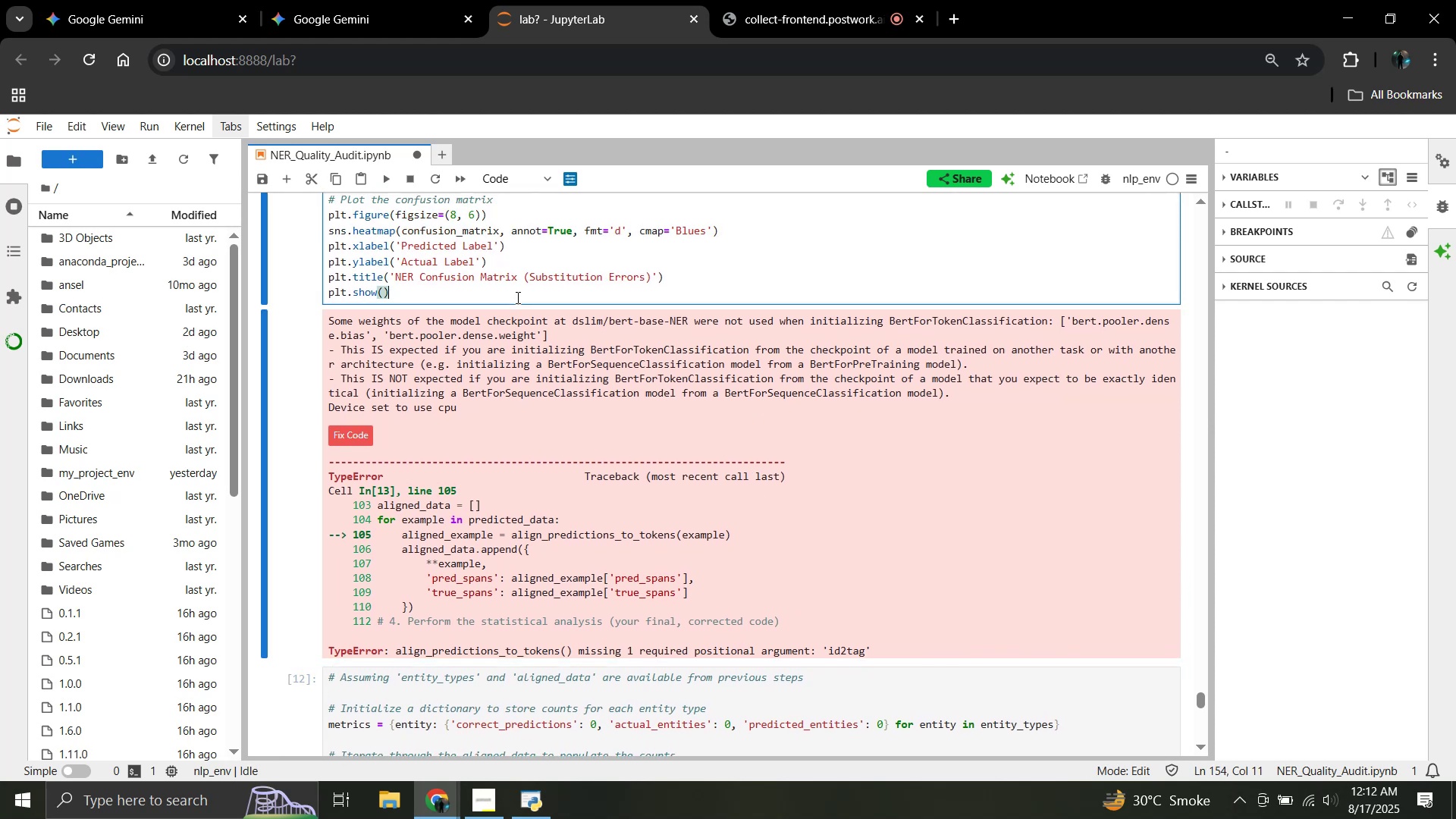 
key(Control+A)
 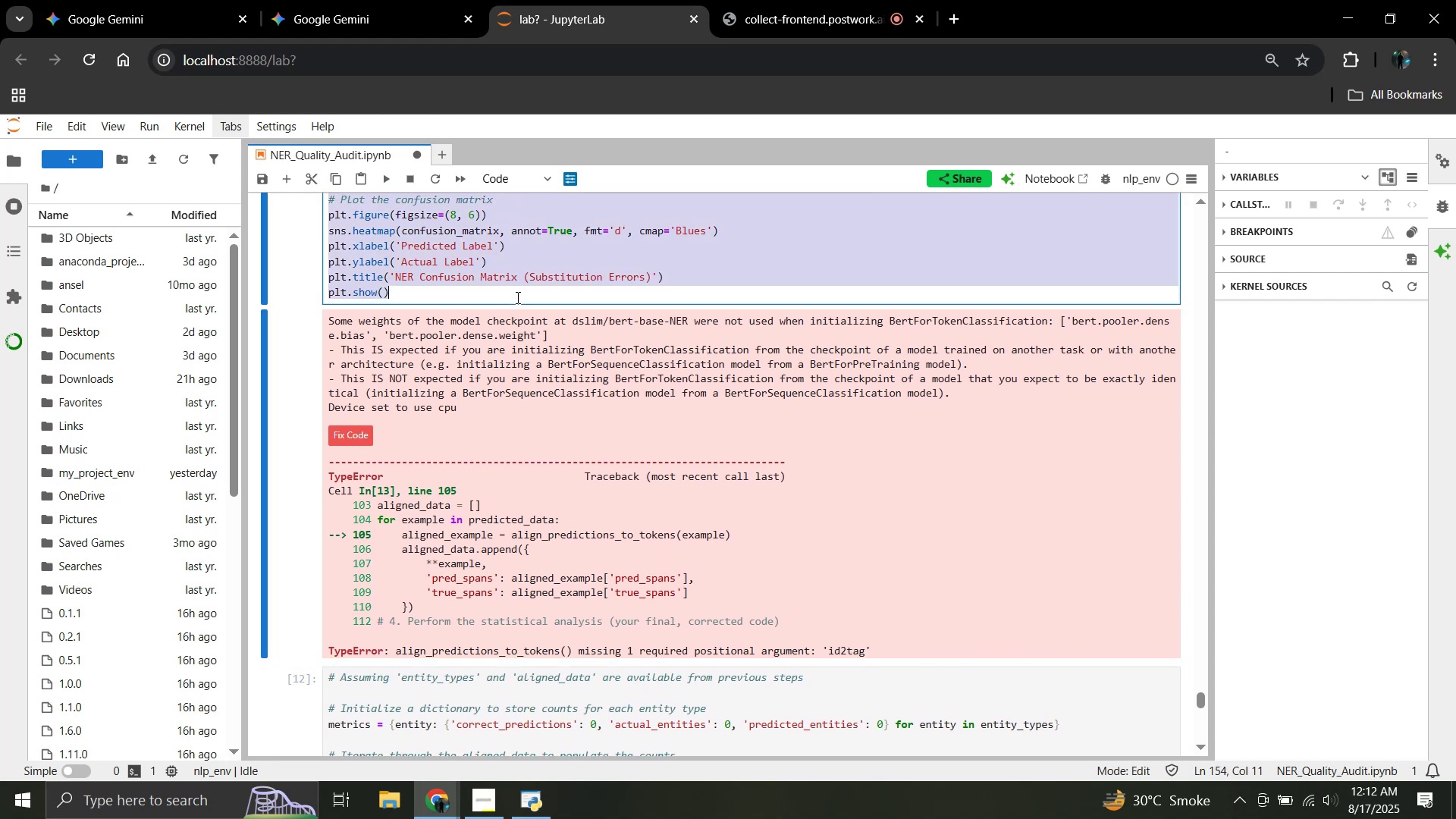 
key(Control+C)
 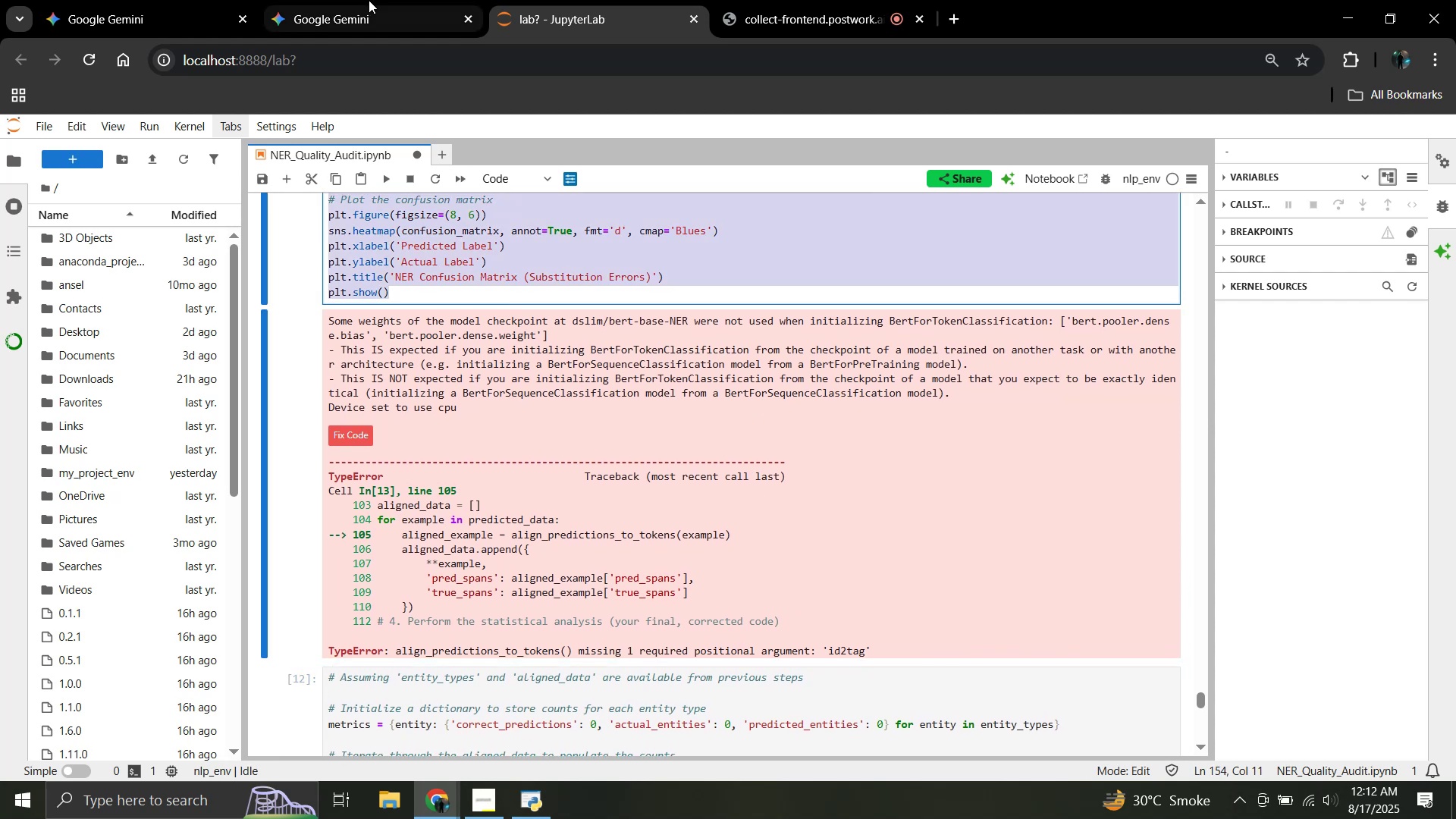 
left_click([369, 0])
 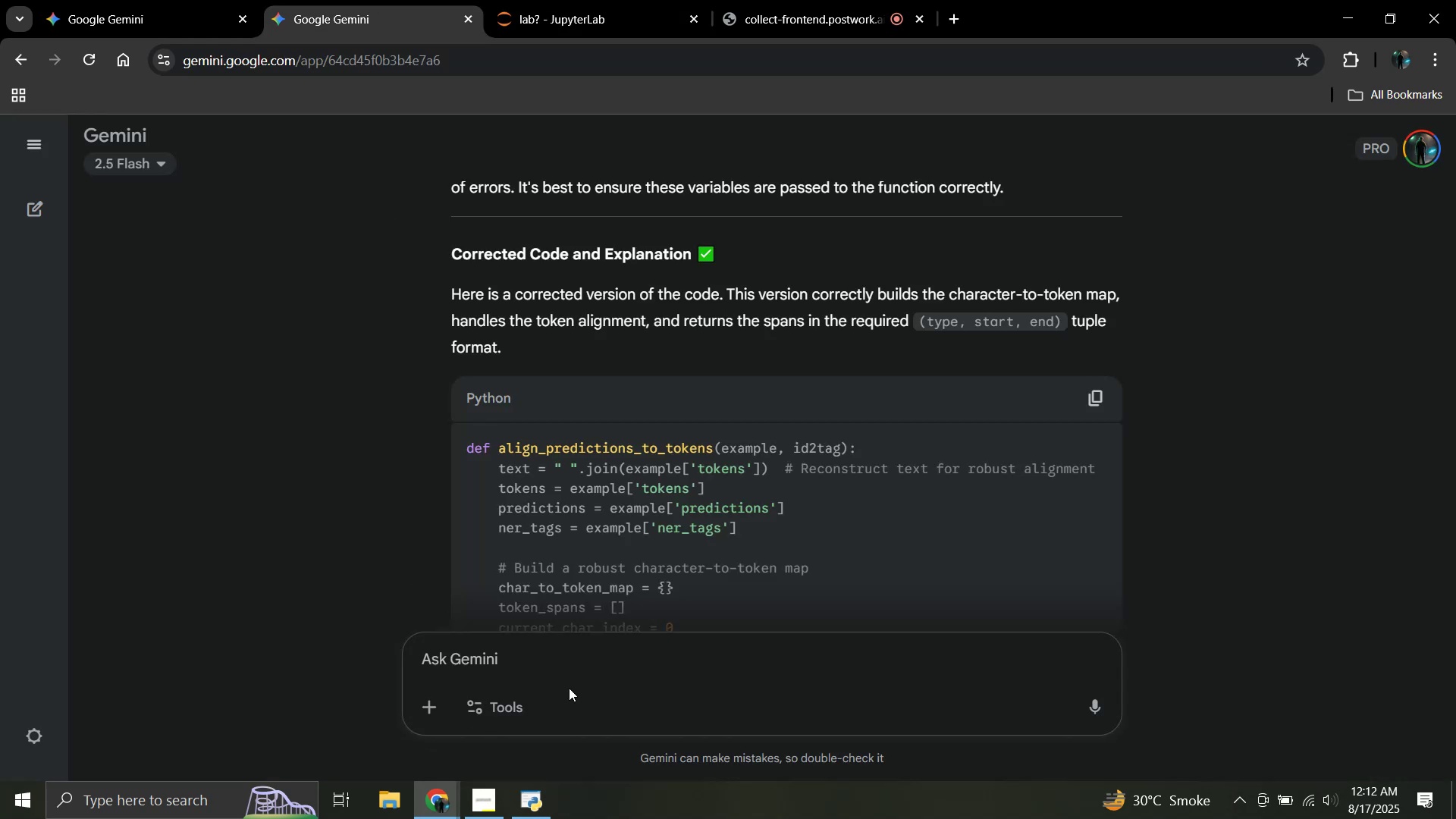 
left_click([571, 663])
 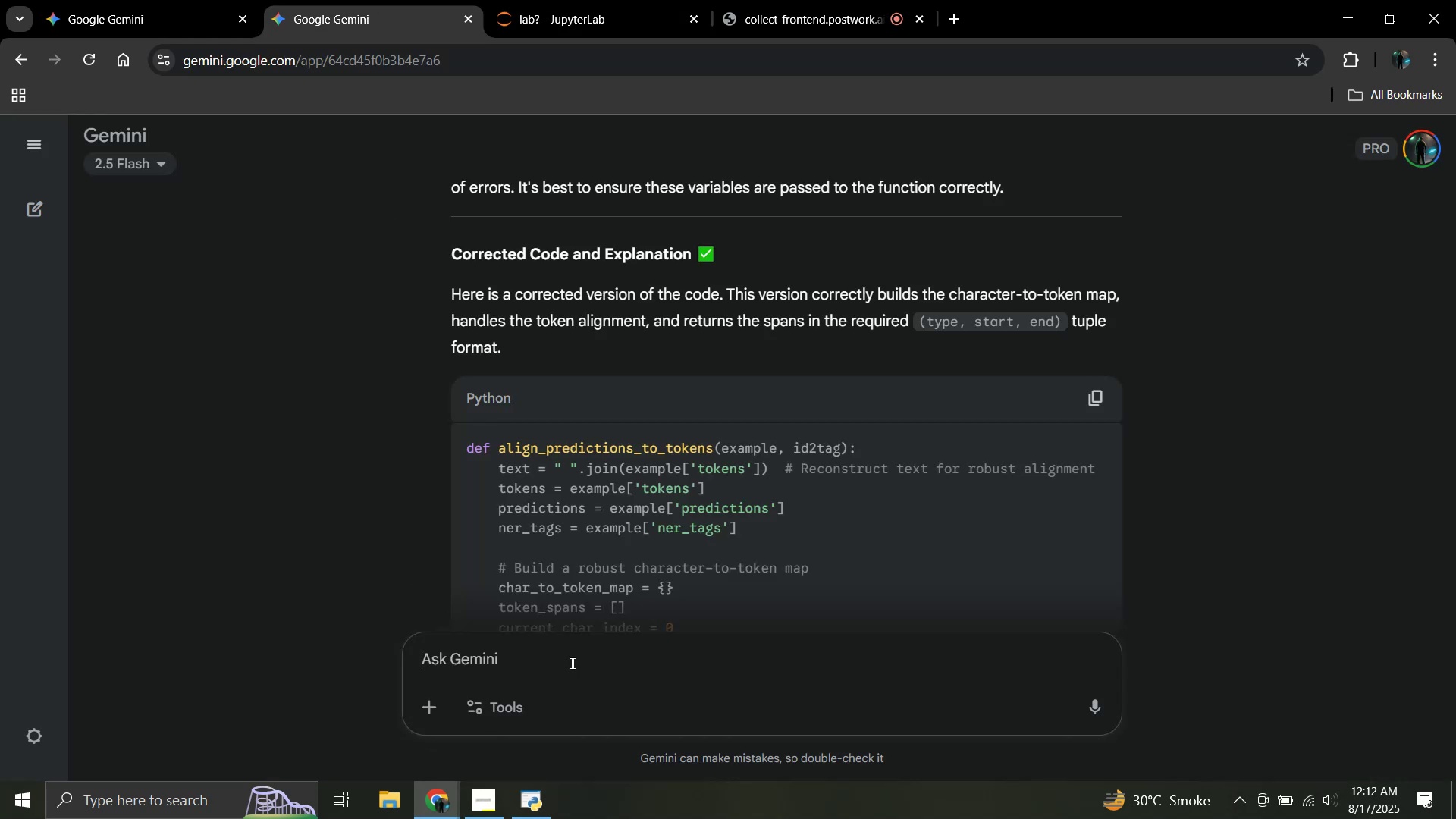 
key(Control+ControlLeft)
 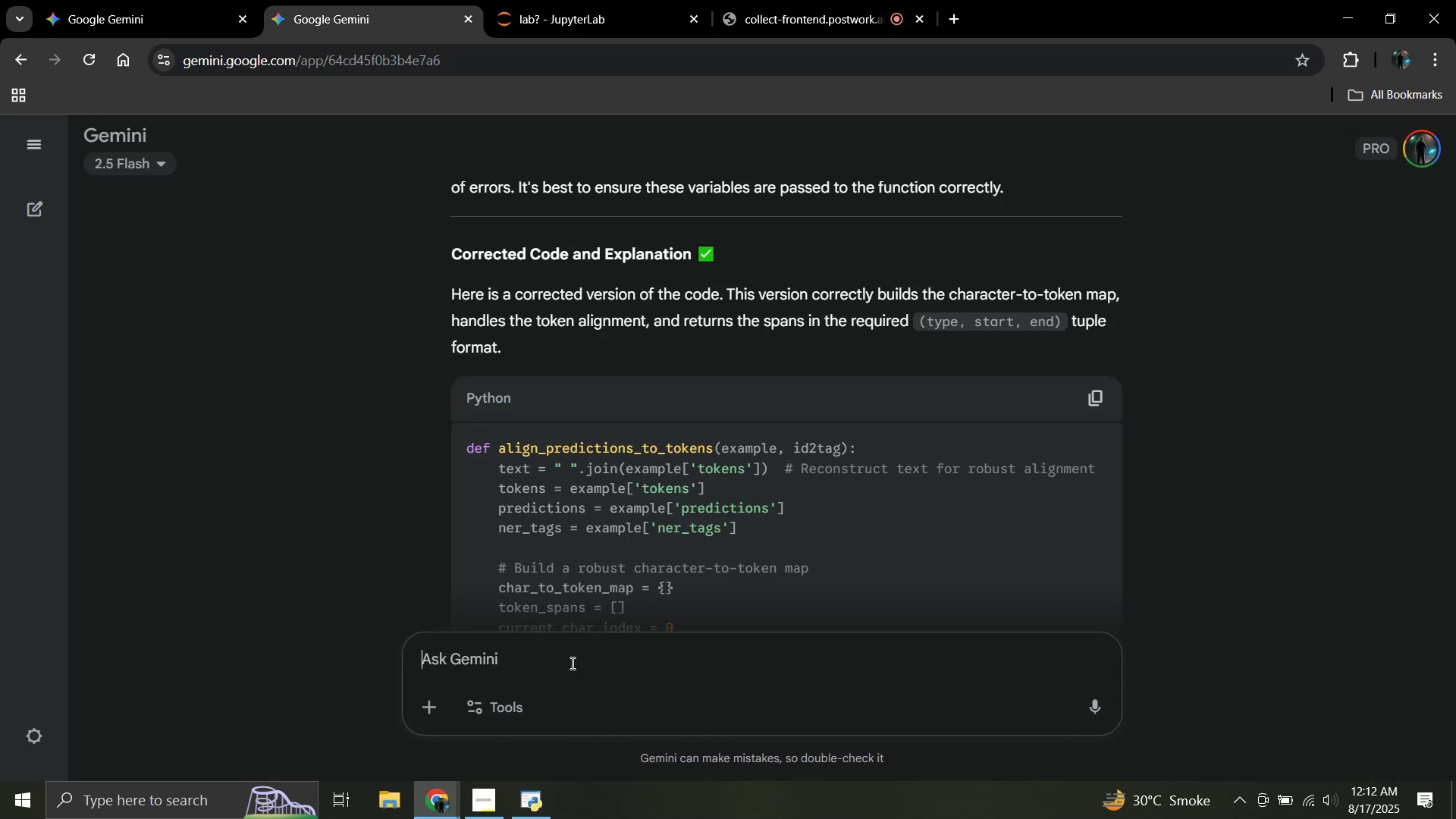 
key(Control+V)
 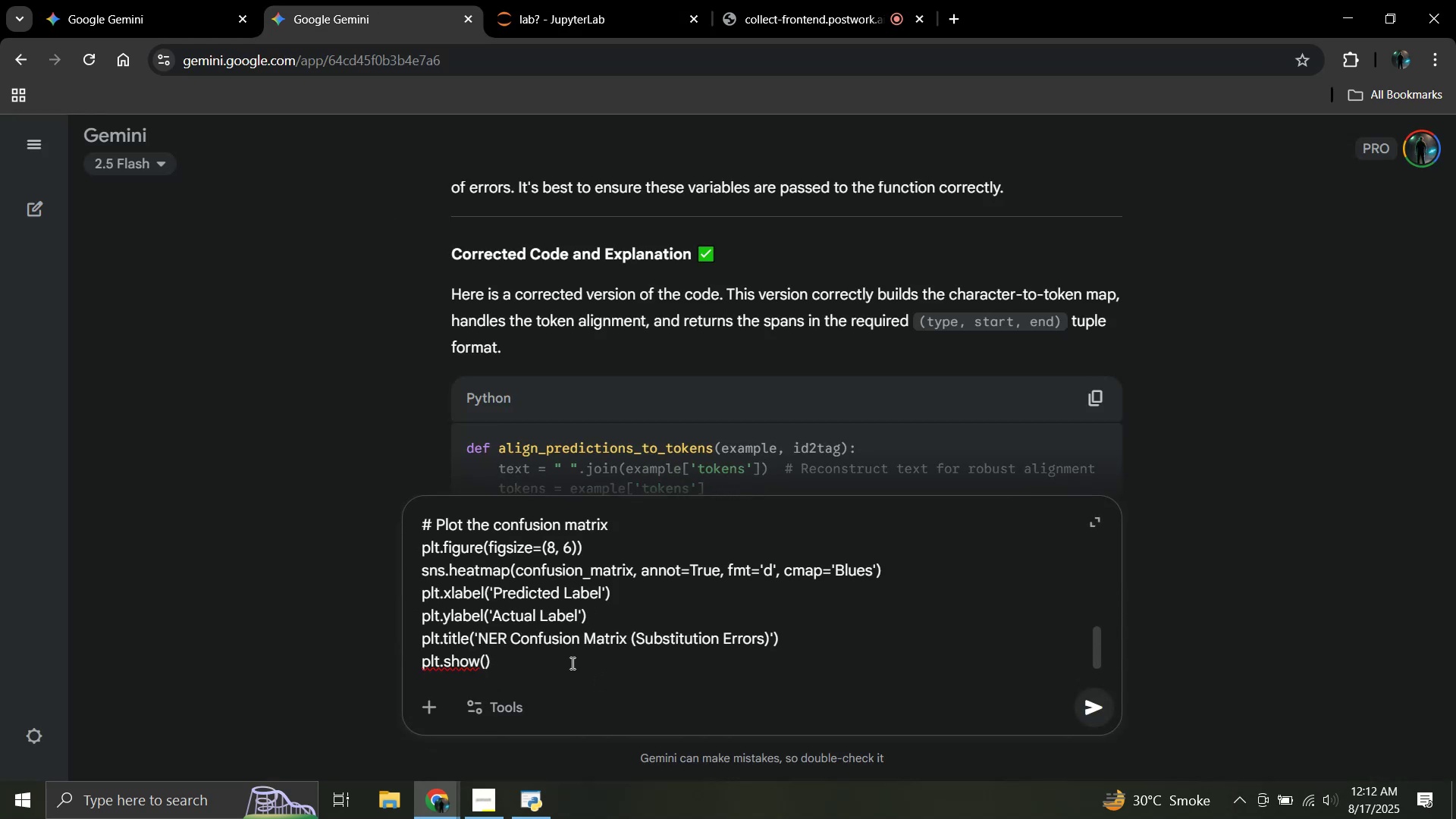 
key(Shift+Enter)
 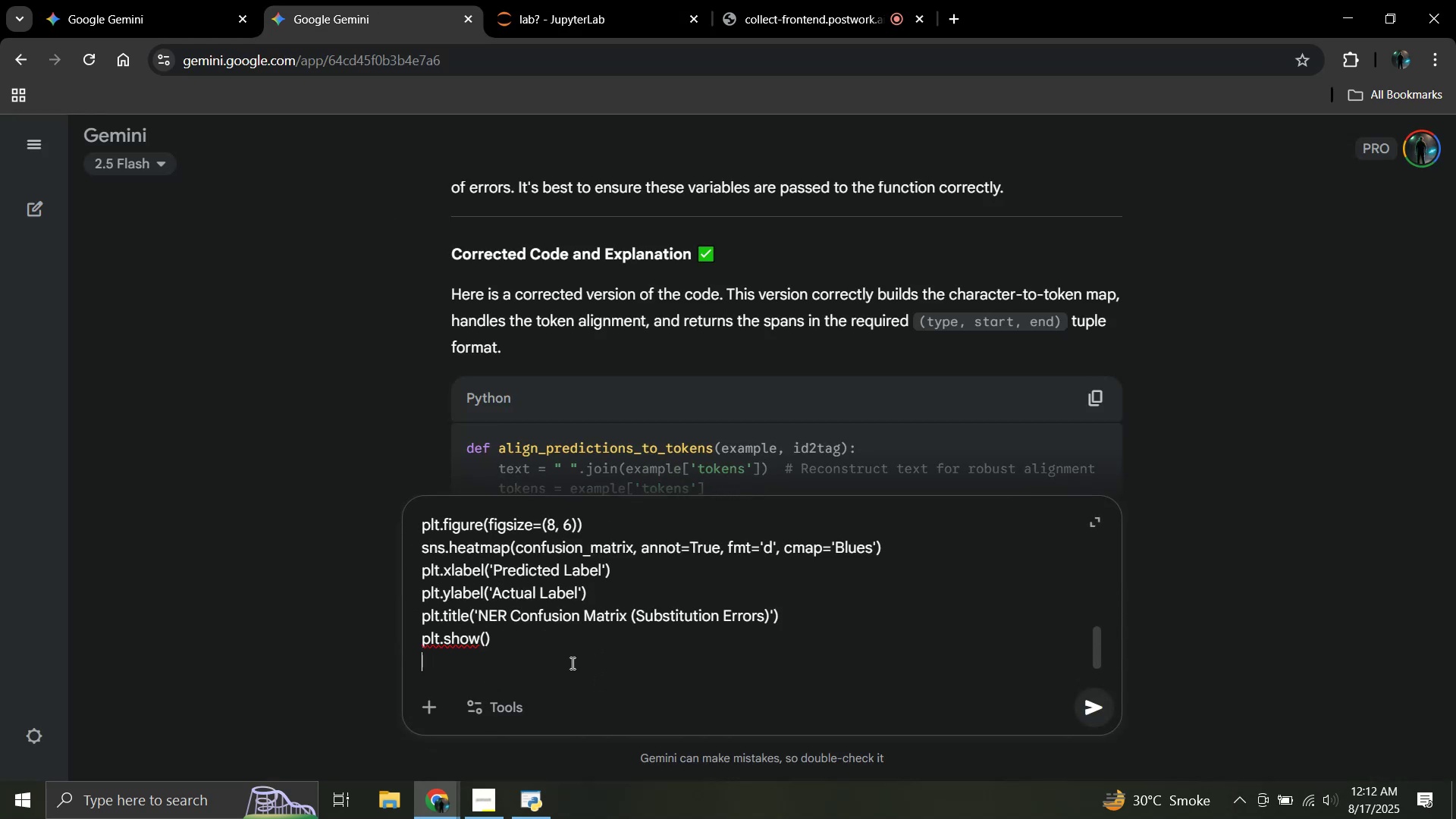 
key(Shift+Enter)
 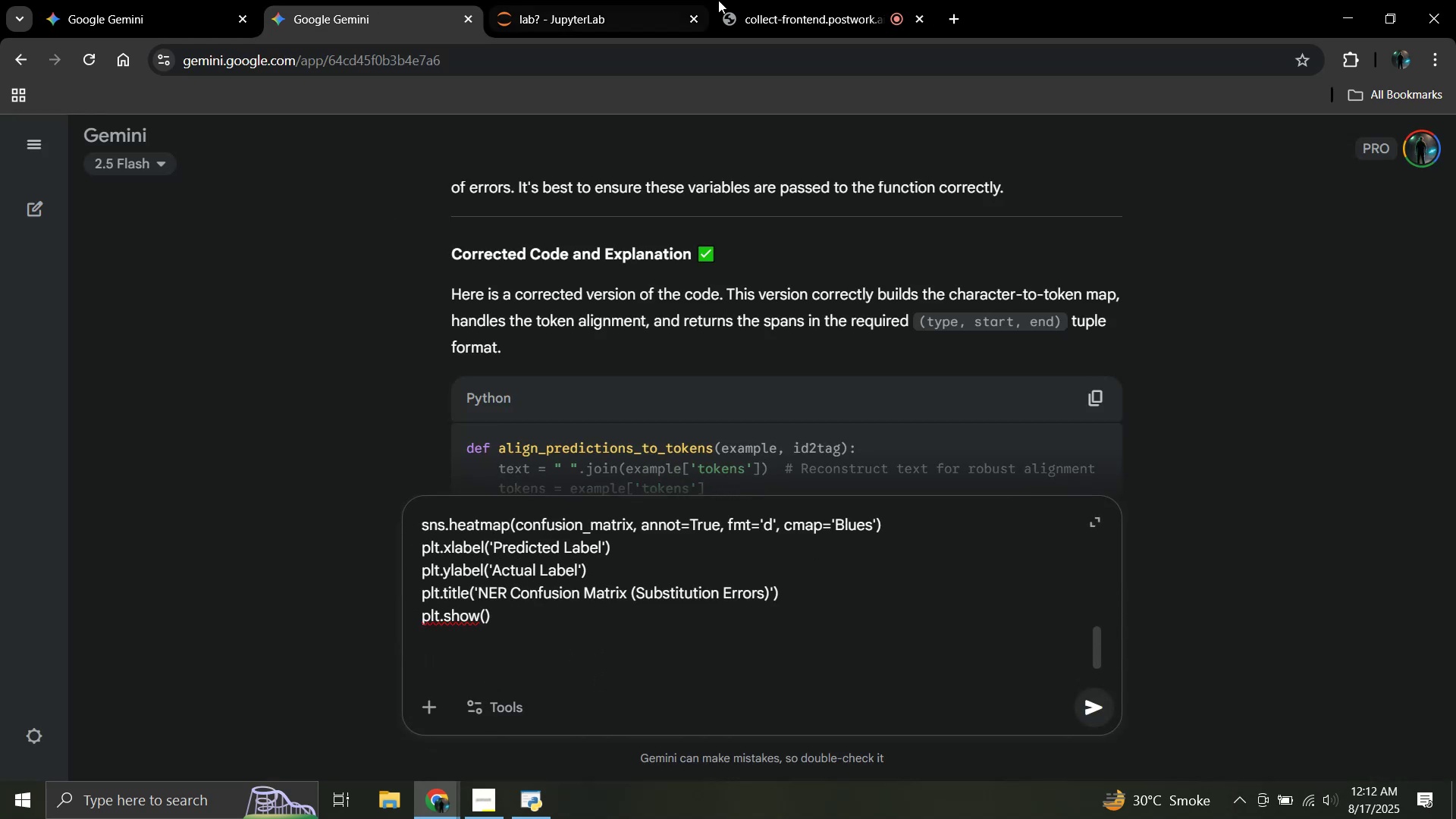 
left_click([579, 0])
 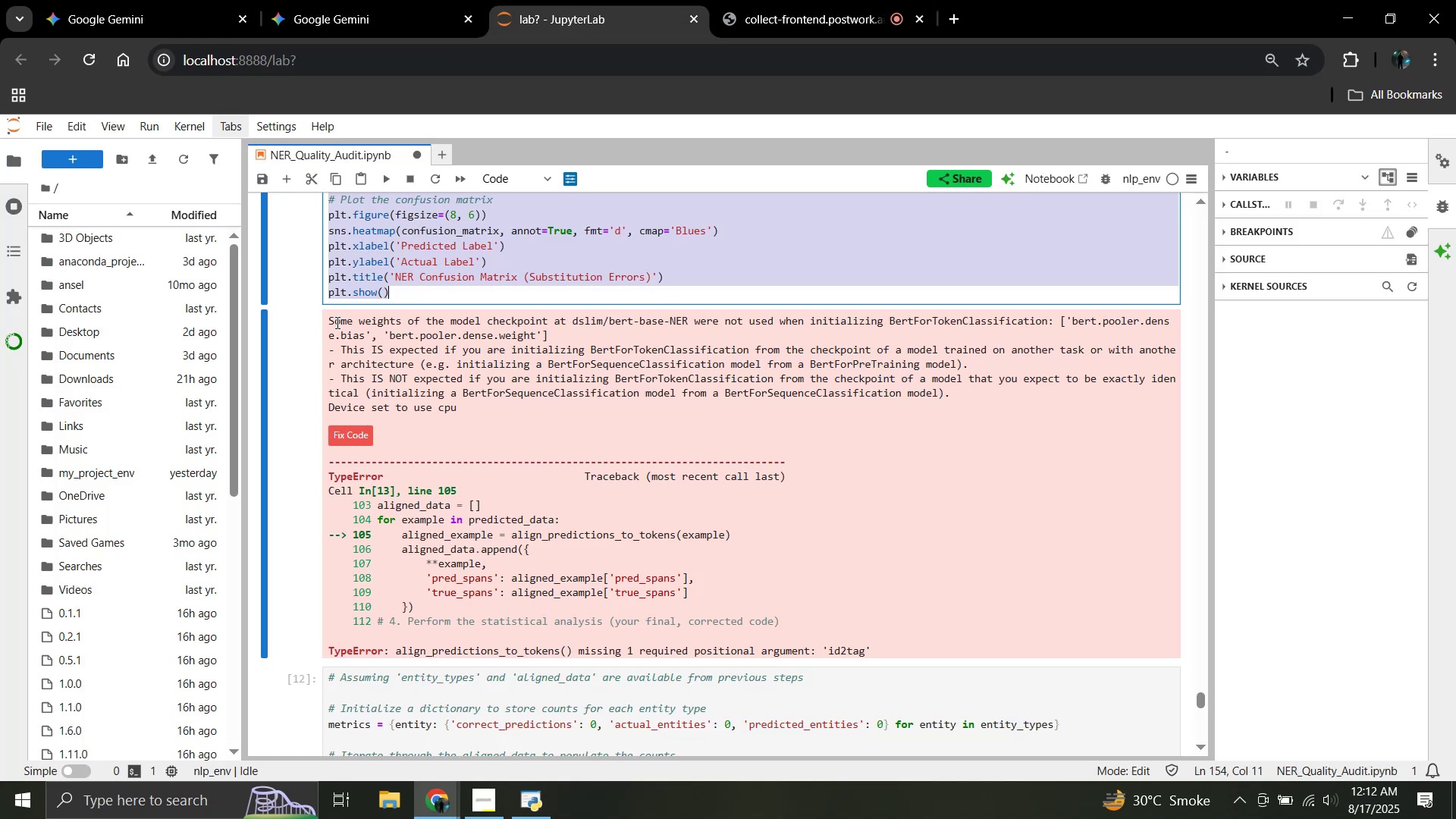 
left_click_drag(start_coordinate=[328, 321], to_coordinate=[885, 653])
 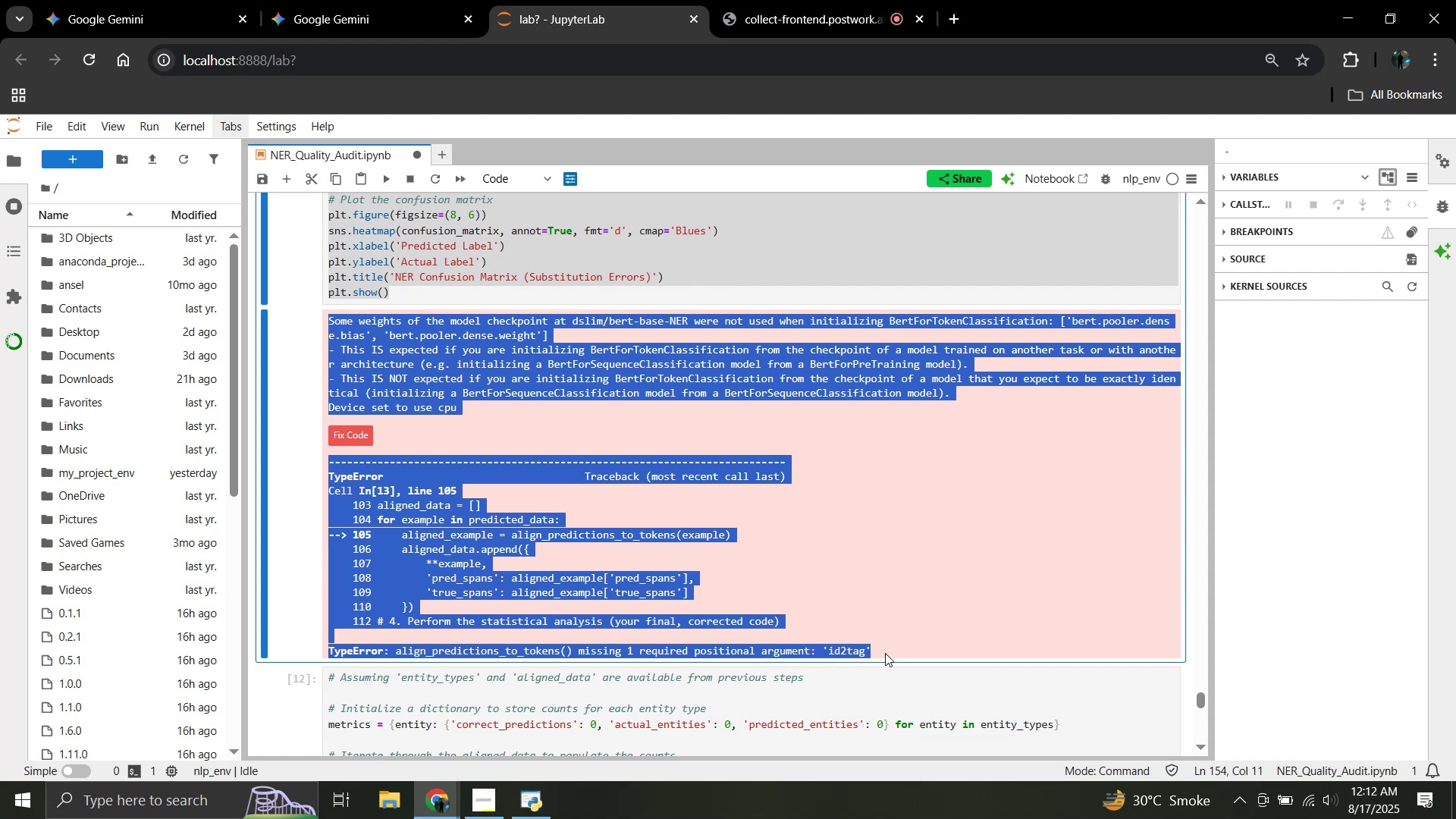 
key(Control+C)
 